 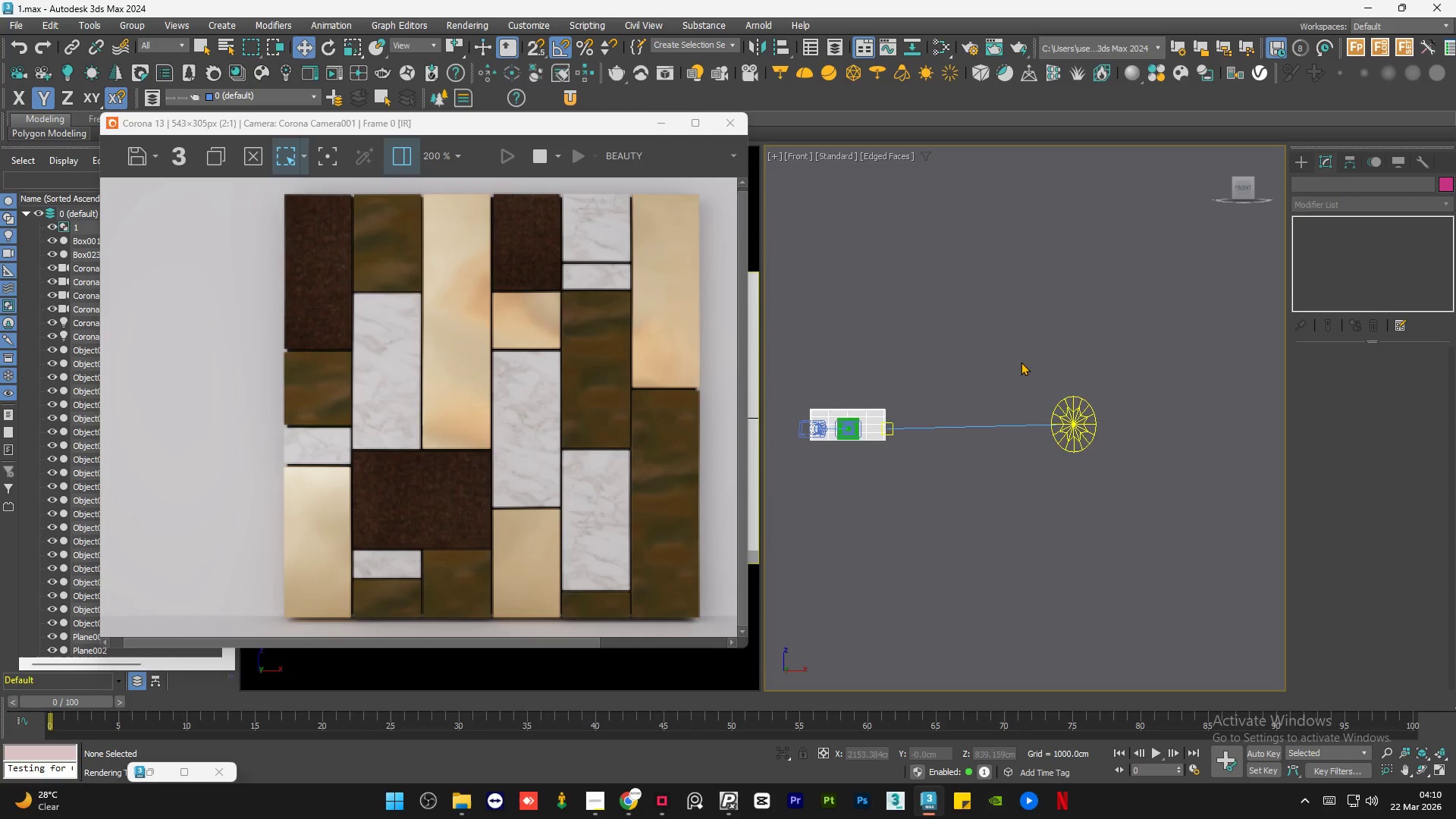 
scroll: coordinate [1136, 368], scroll_direction: down, amount: 1.0
 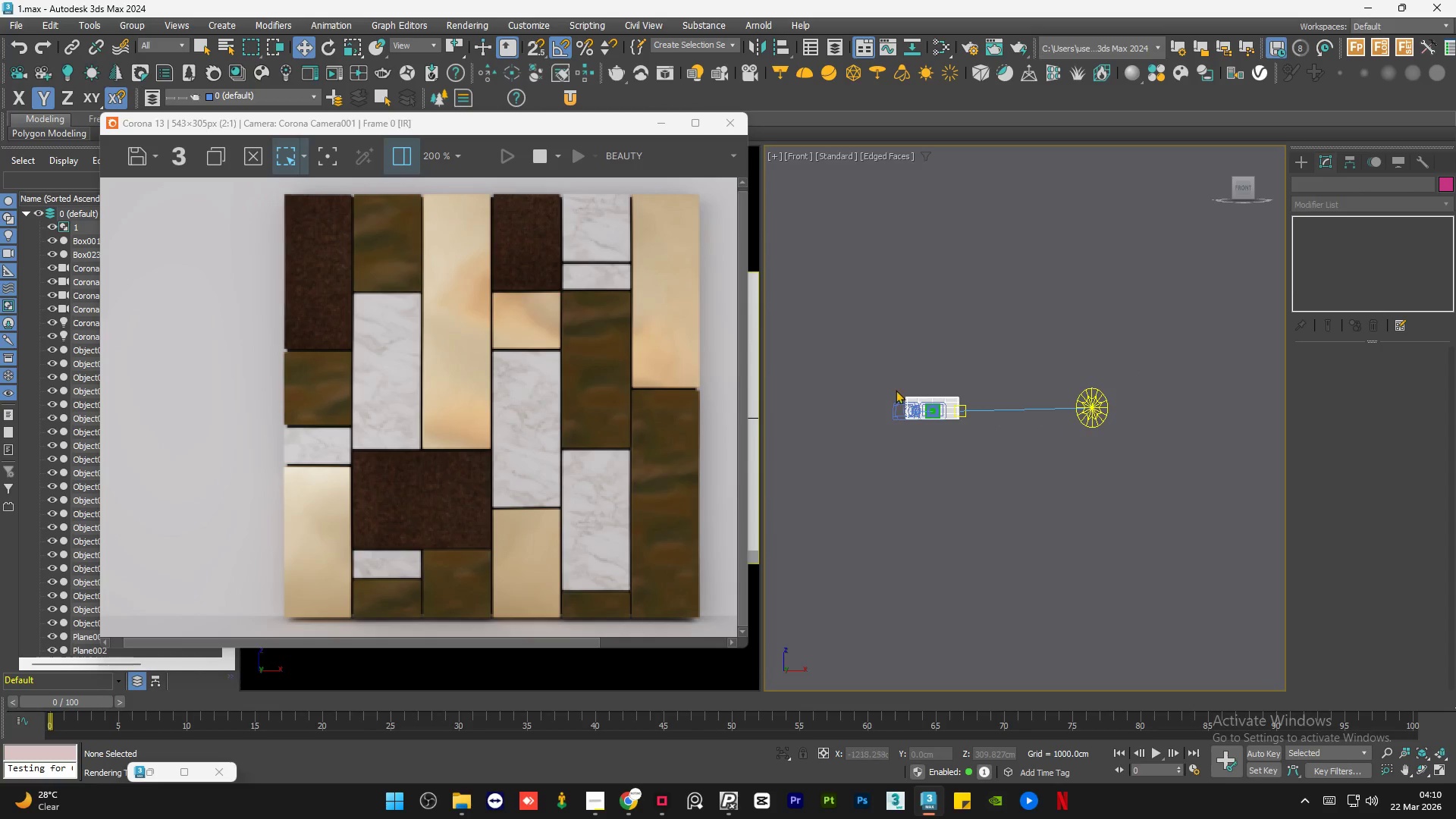 
scroll: coordinate [956, 426], scroll_direction: up, amount: 2.0
 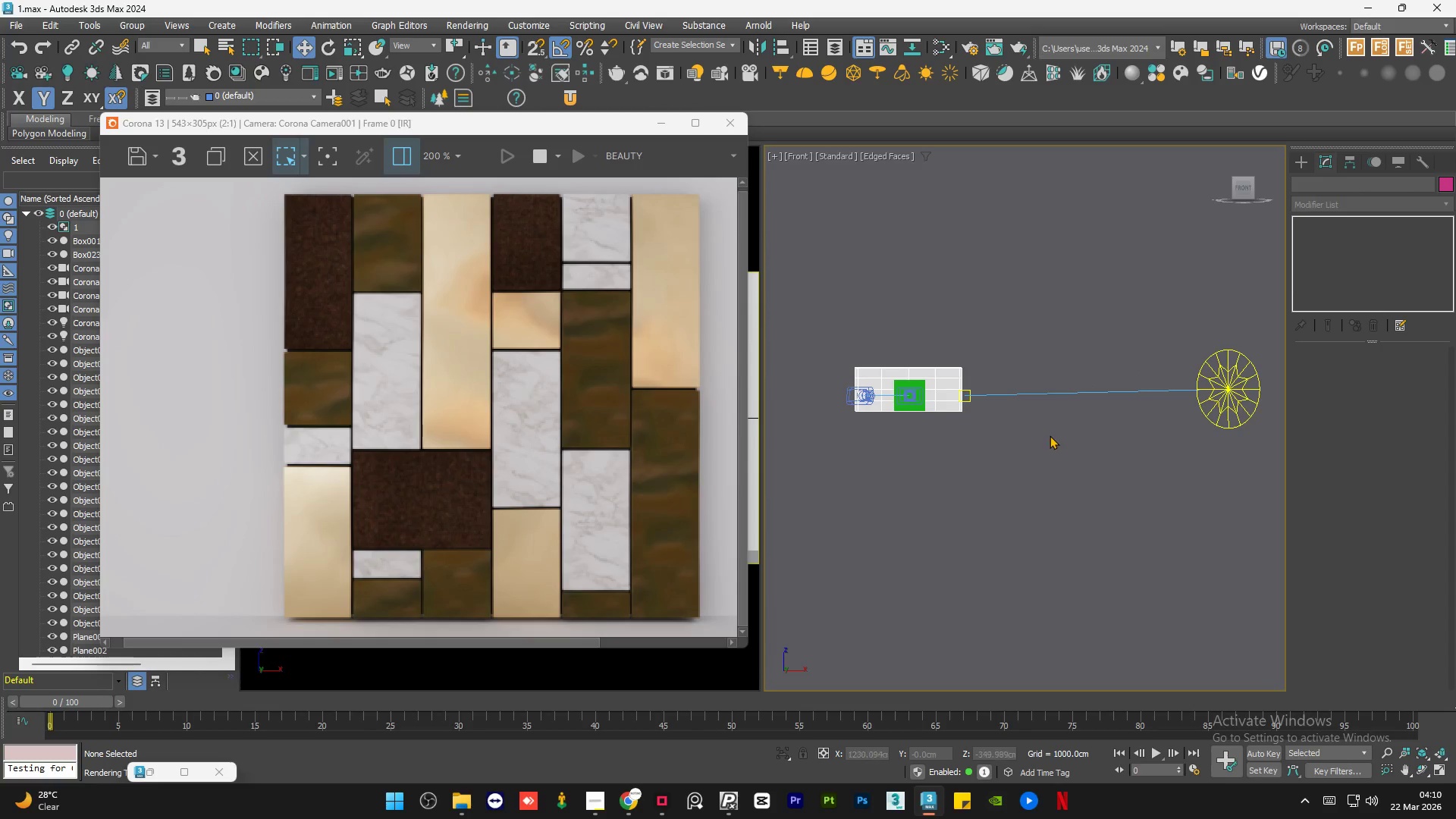 
scroll: coordinate [1050, 435], scroll_direction: down, amount: 1.0
 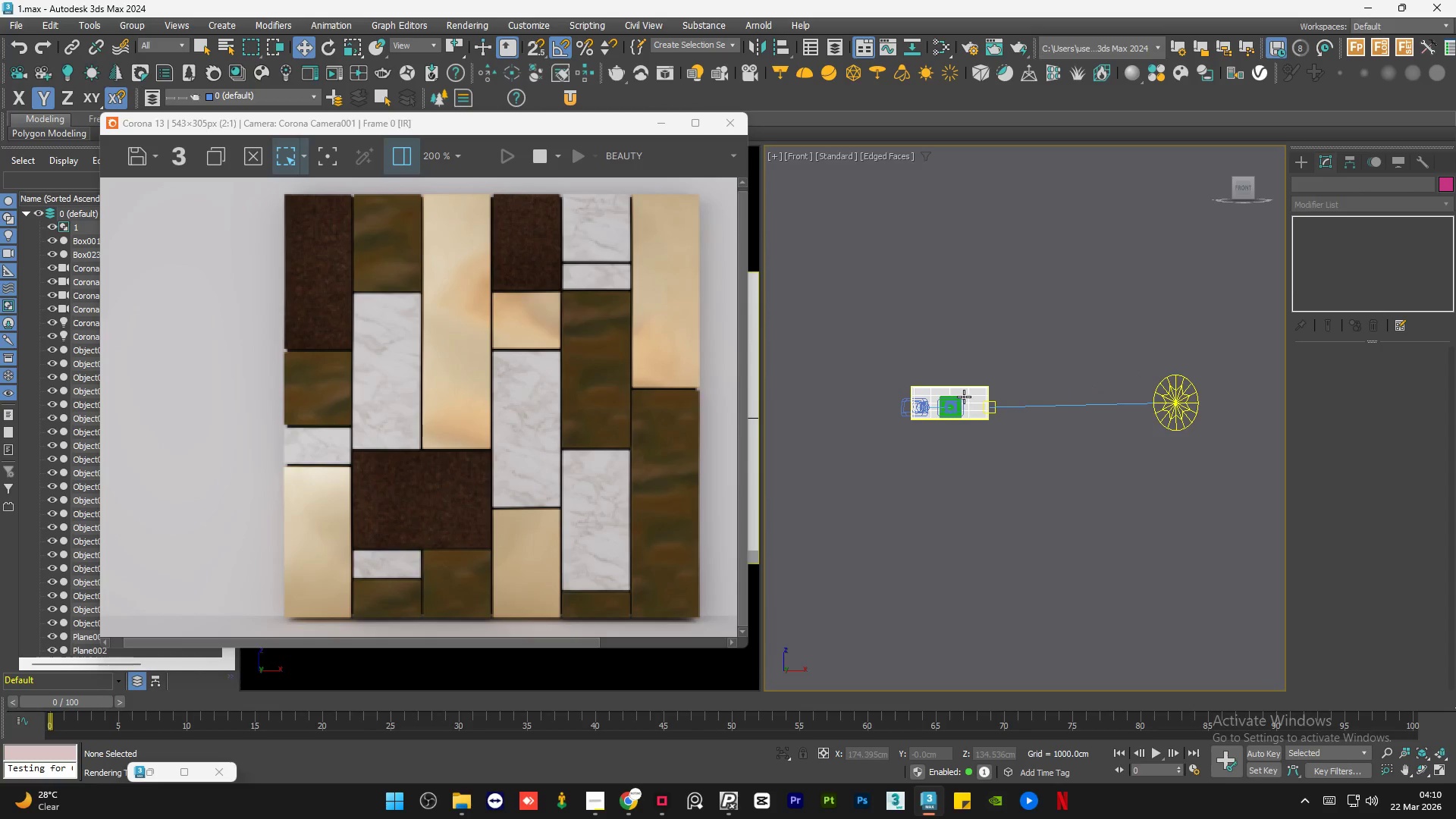 
scroll: coordinate [940, 397], scroll_direction: up, amount: 5.0
 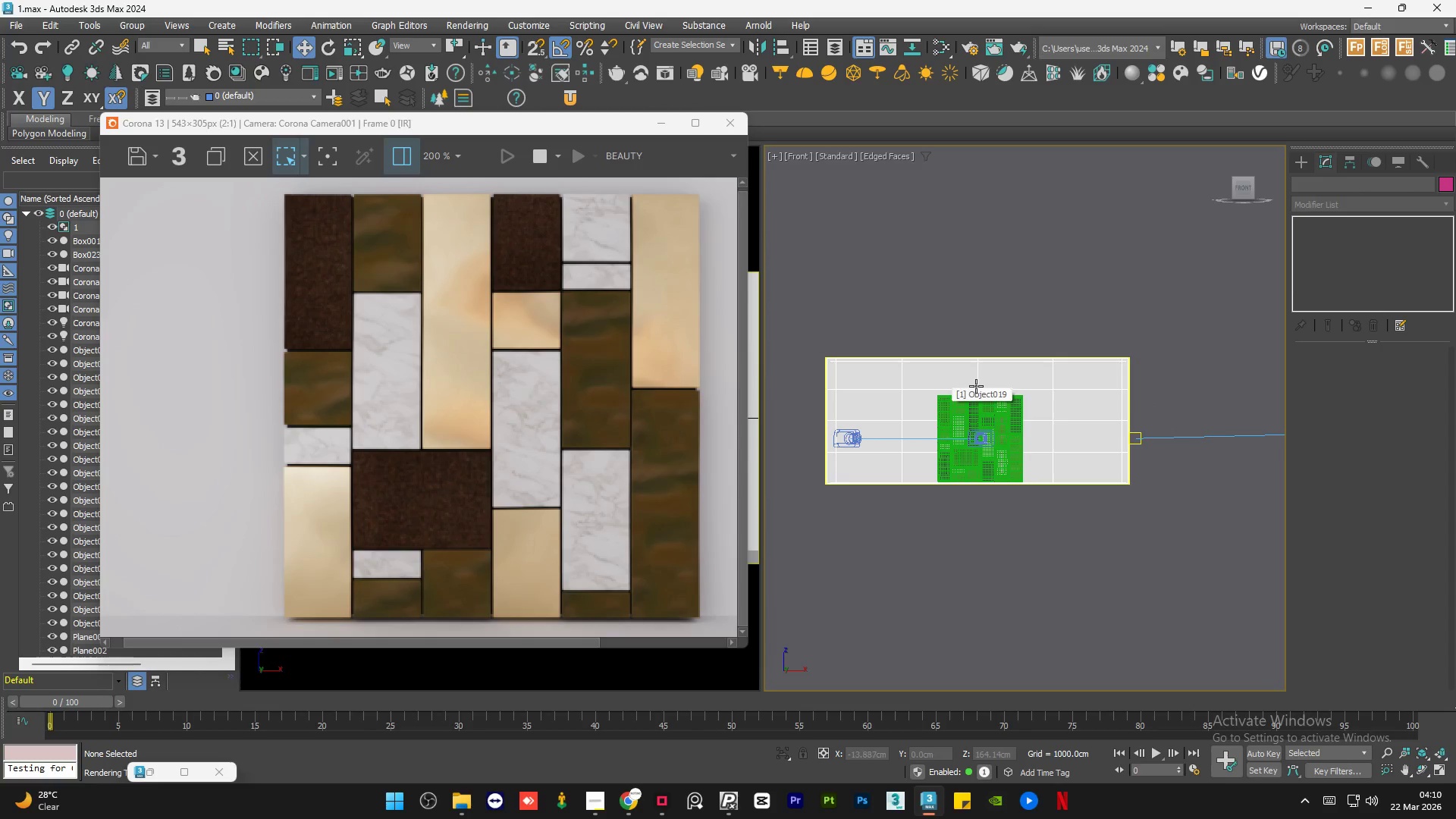 
scroll: coordinate [976, 386], scroll_direction: down, amount: 1.0
 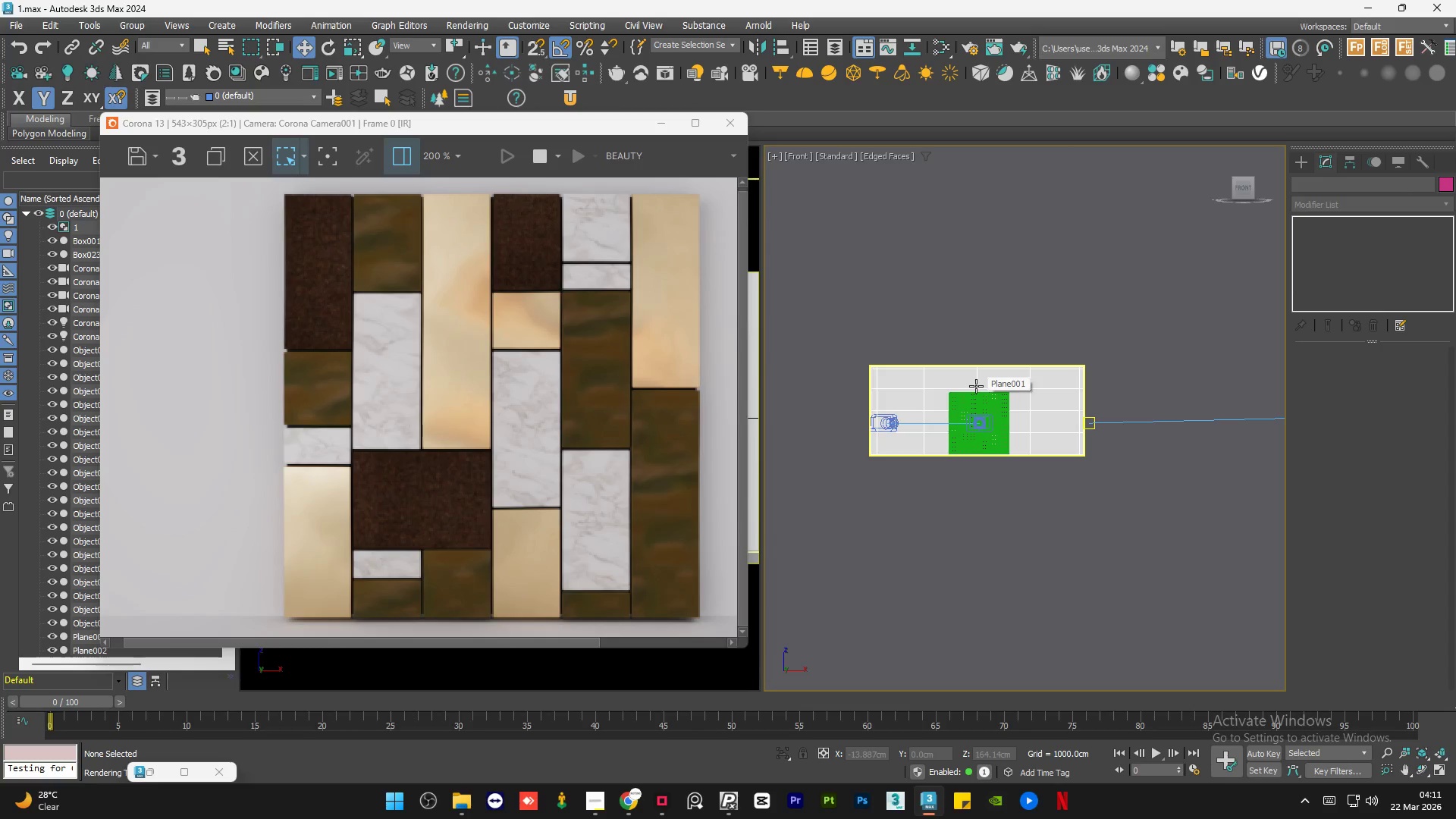 
wait(10.0)
 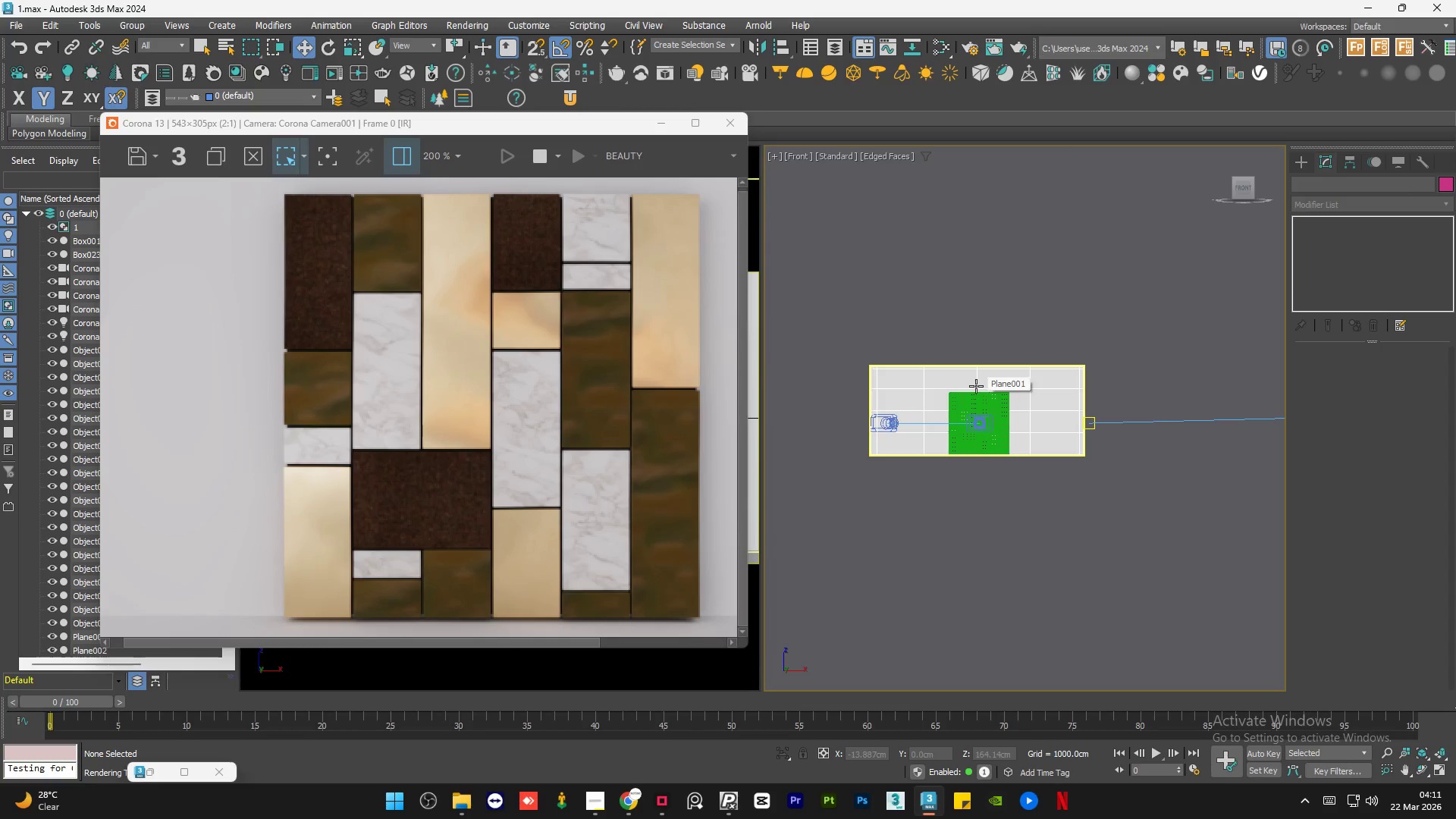 
left_click([1134, 315])
 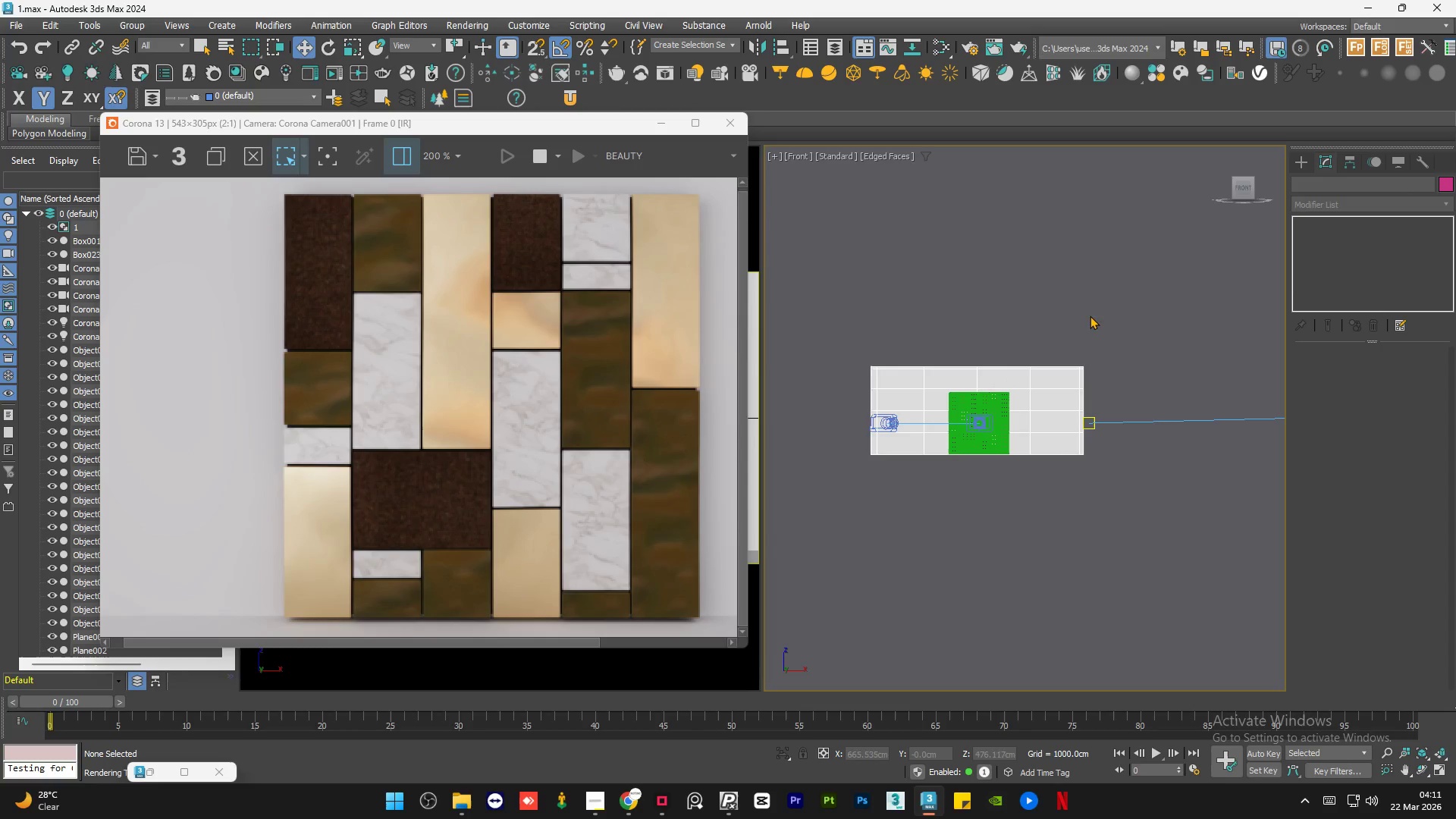 
scroll: coordinate [1003, 387], scroll_direction: down, amount: 4.0
 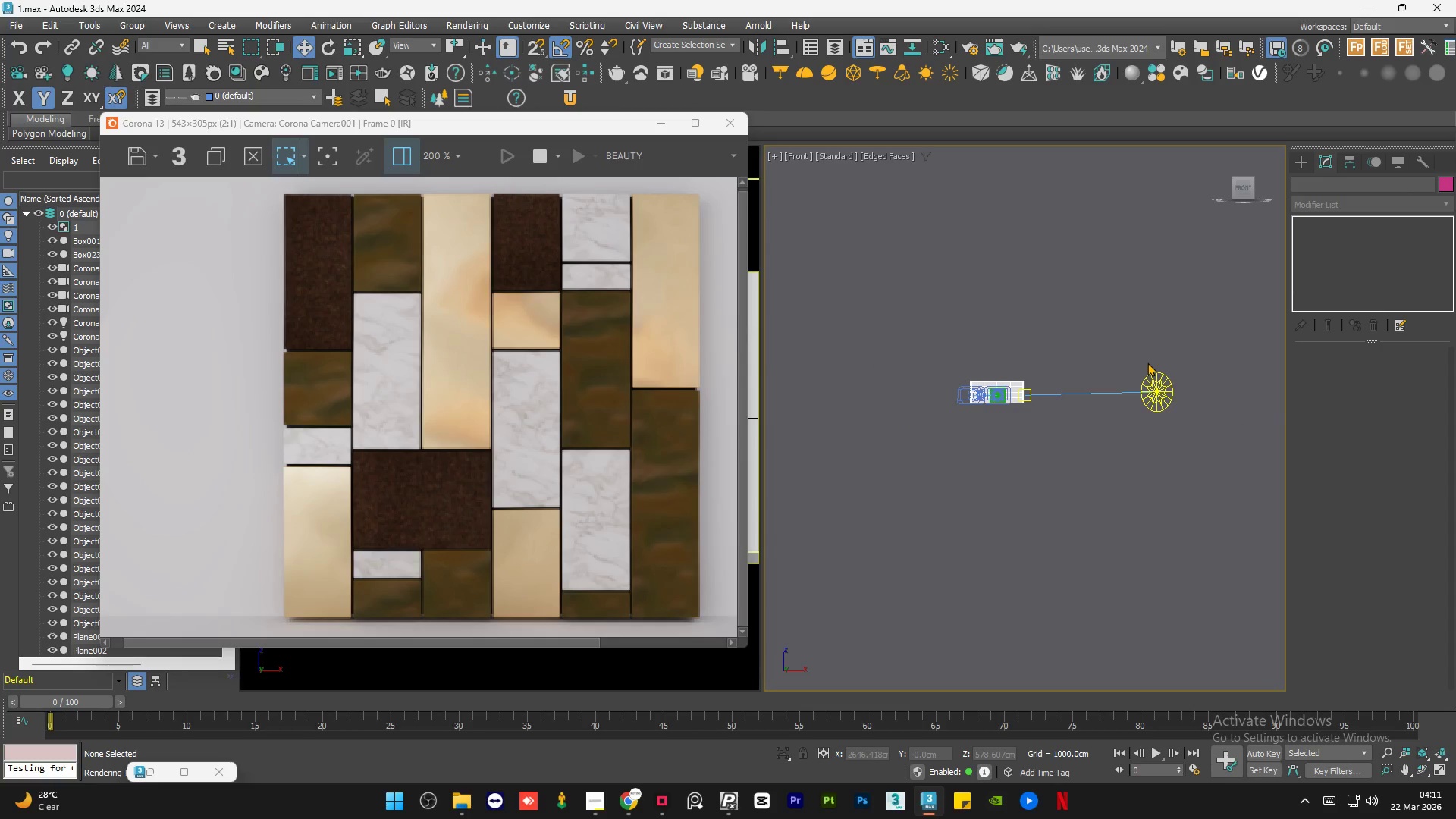 
left_click([1158, 373])
 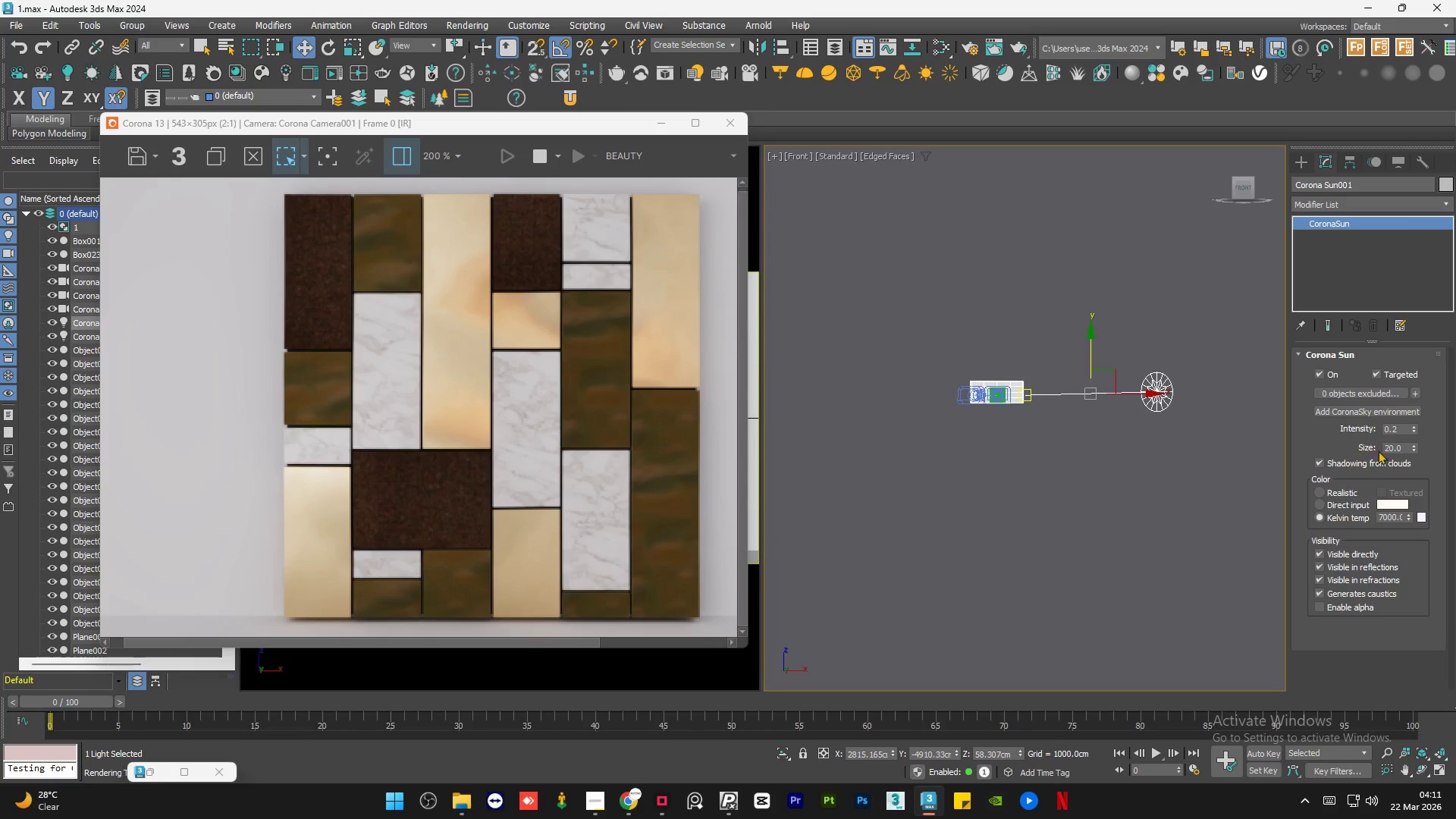 
left_click([1406, 451])
 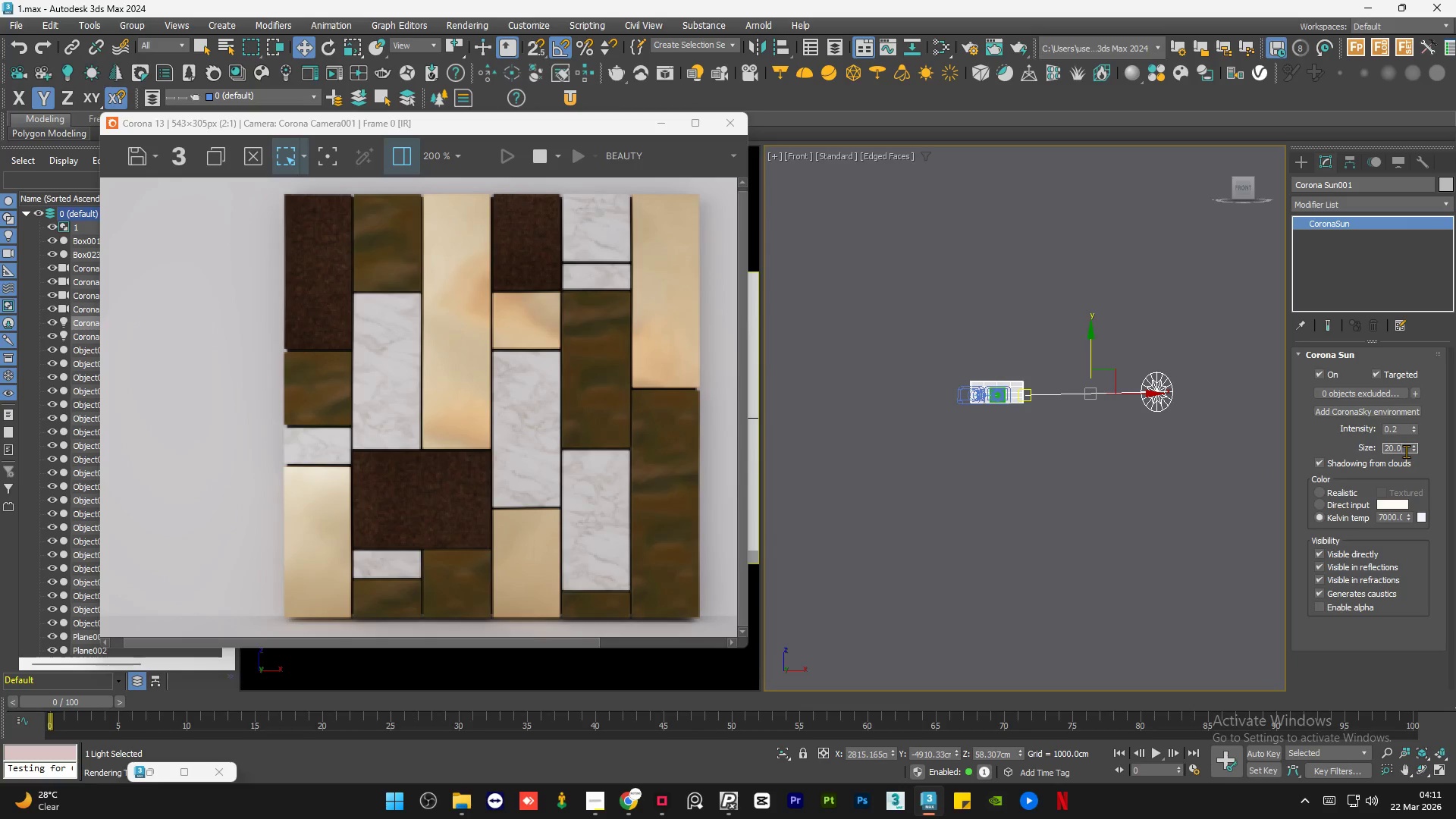 
left_click([1406, 451])
 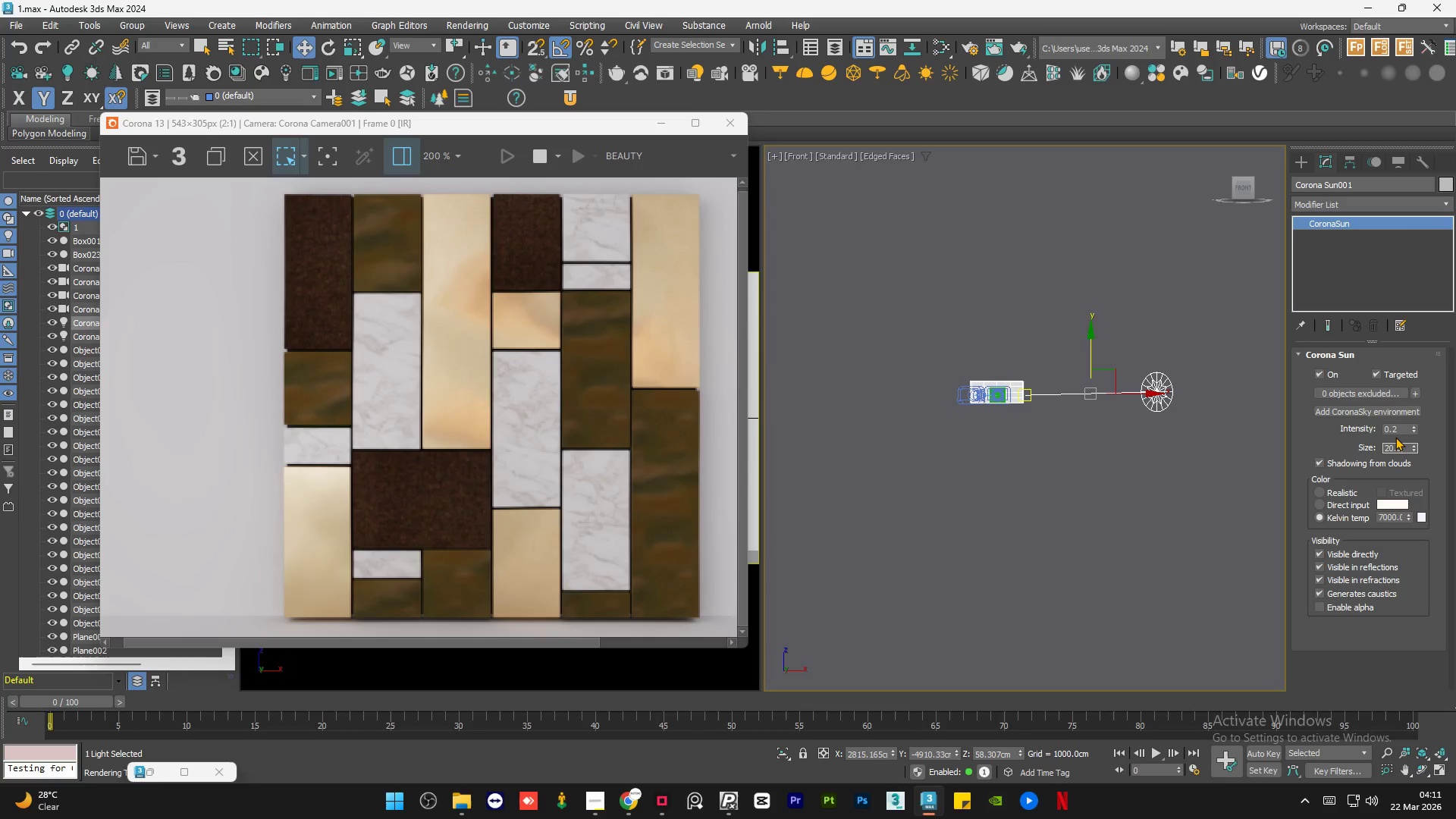 
wait(13.75)
 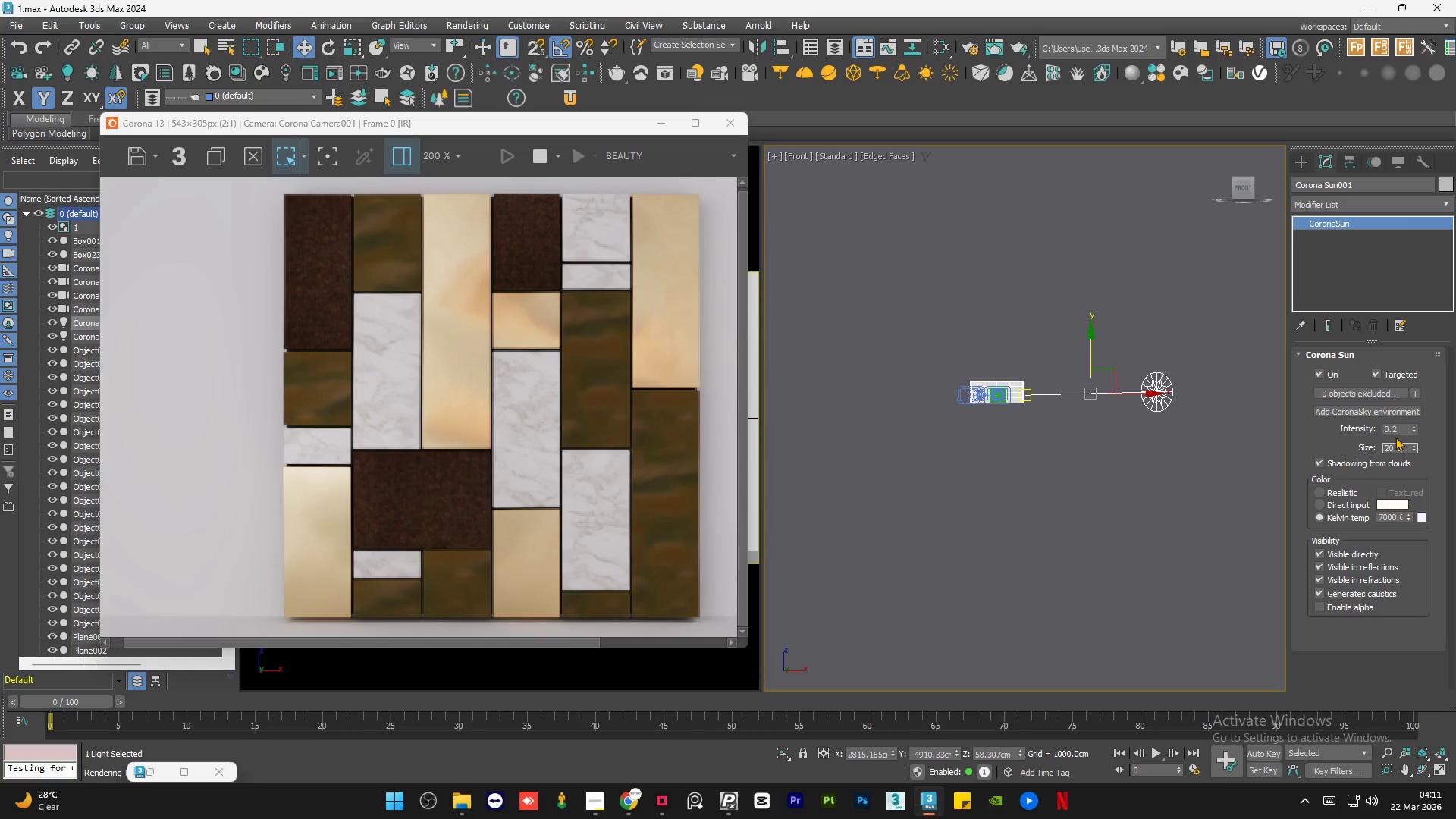 
scroll: coordinate [1022, 401], scroll_direction: up, amount: 4.0
 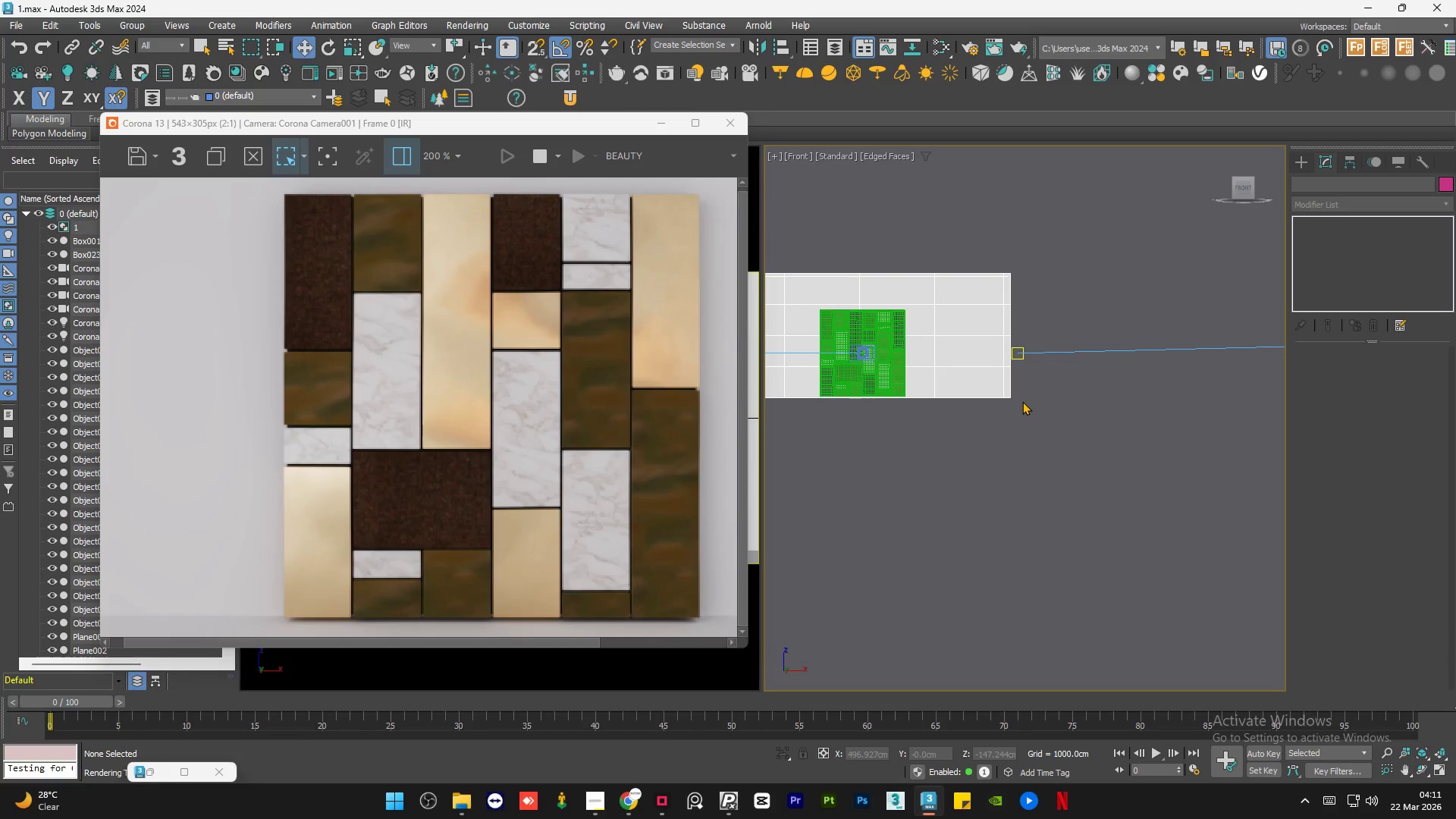 
scroll: coordinate [1022, 401], scroll_direction: down, amount: 1.0
 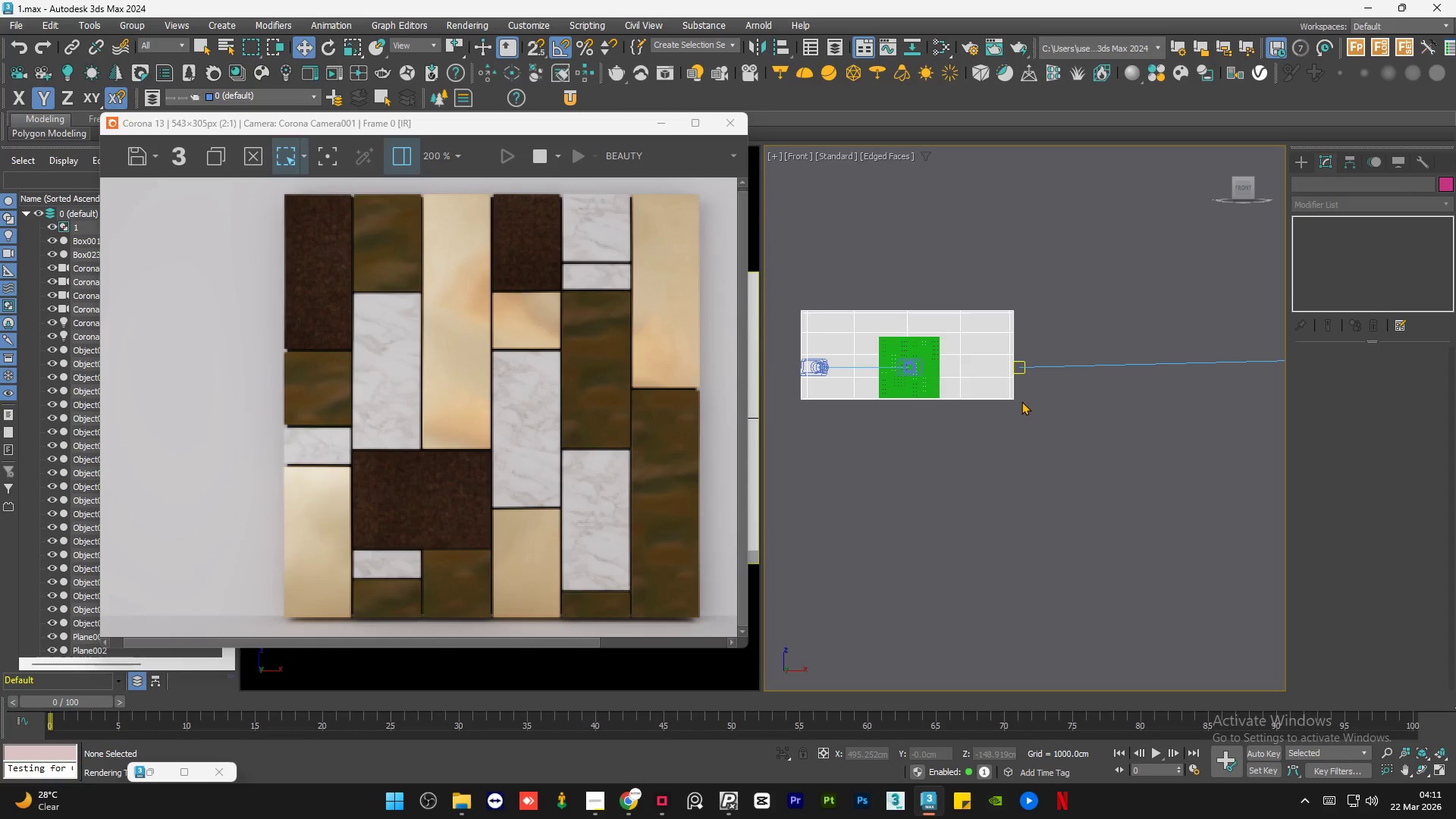 
wait(5.82)
 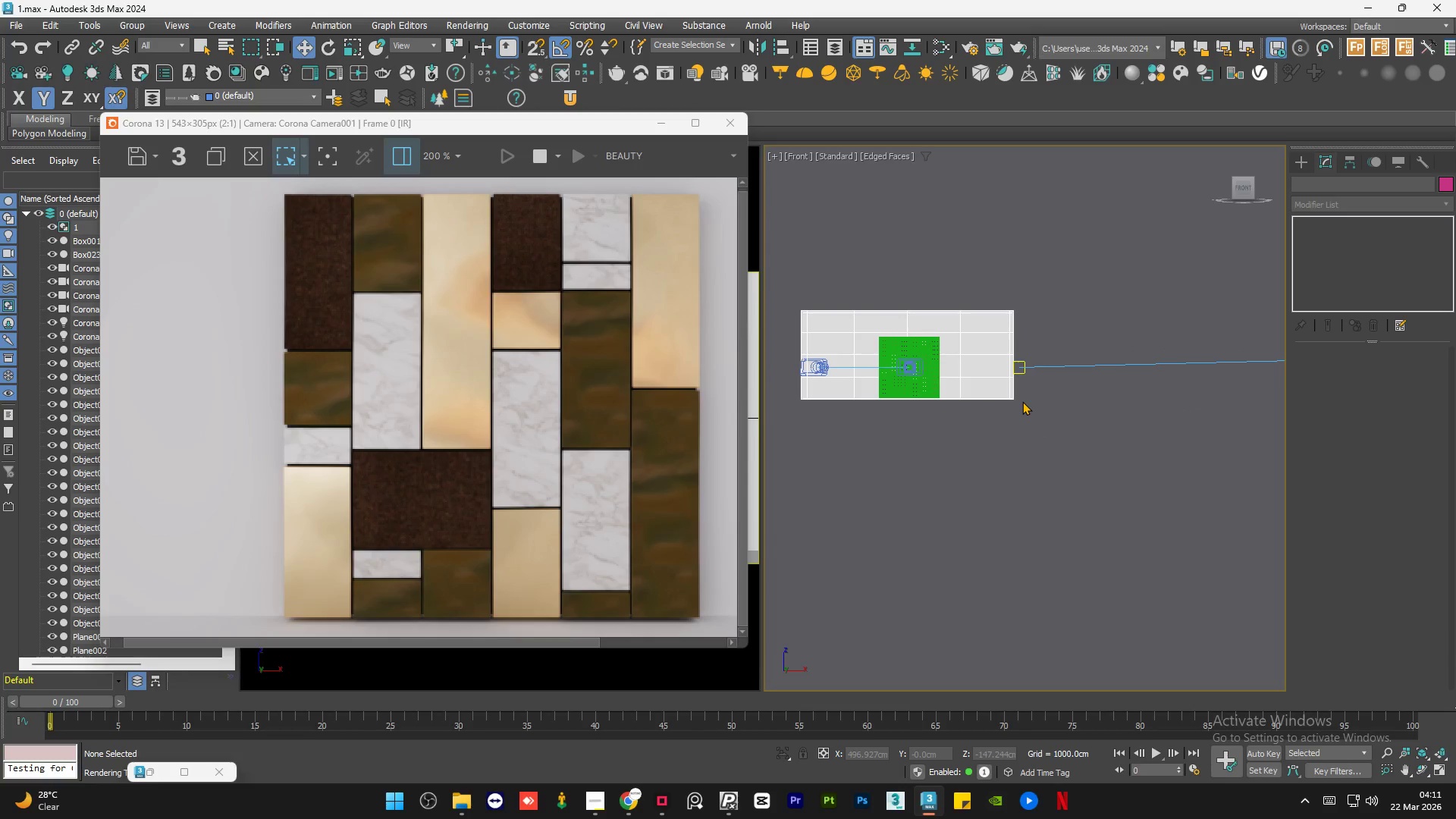 
scroll: coordinate [490, 446], scroll_direction: down, amount: 2.0
 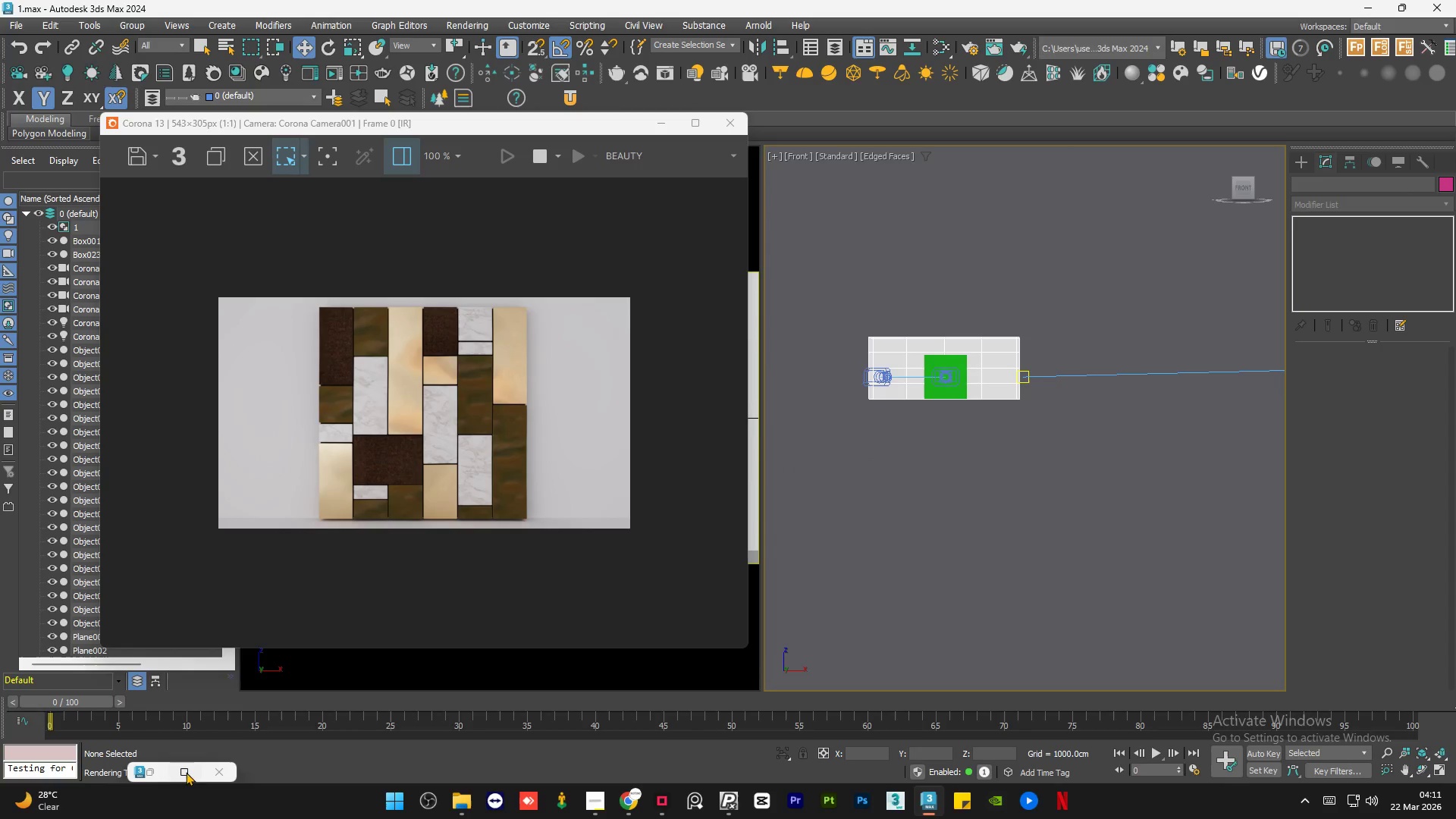 
left_click([159, 774])
 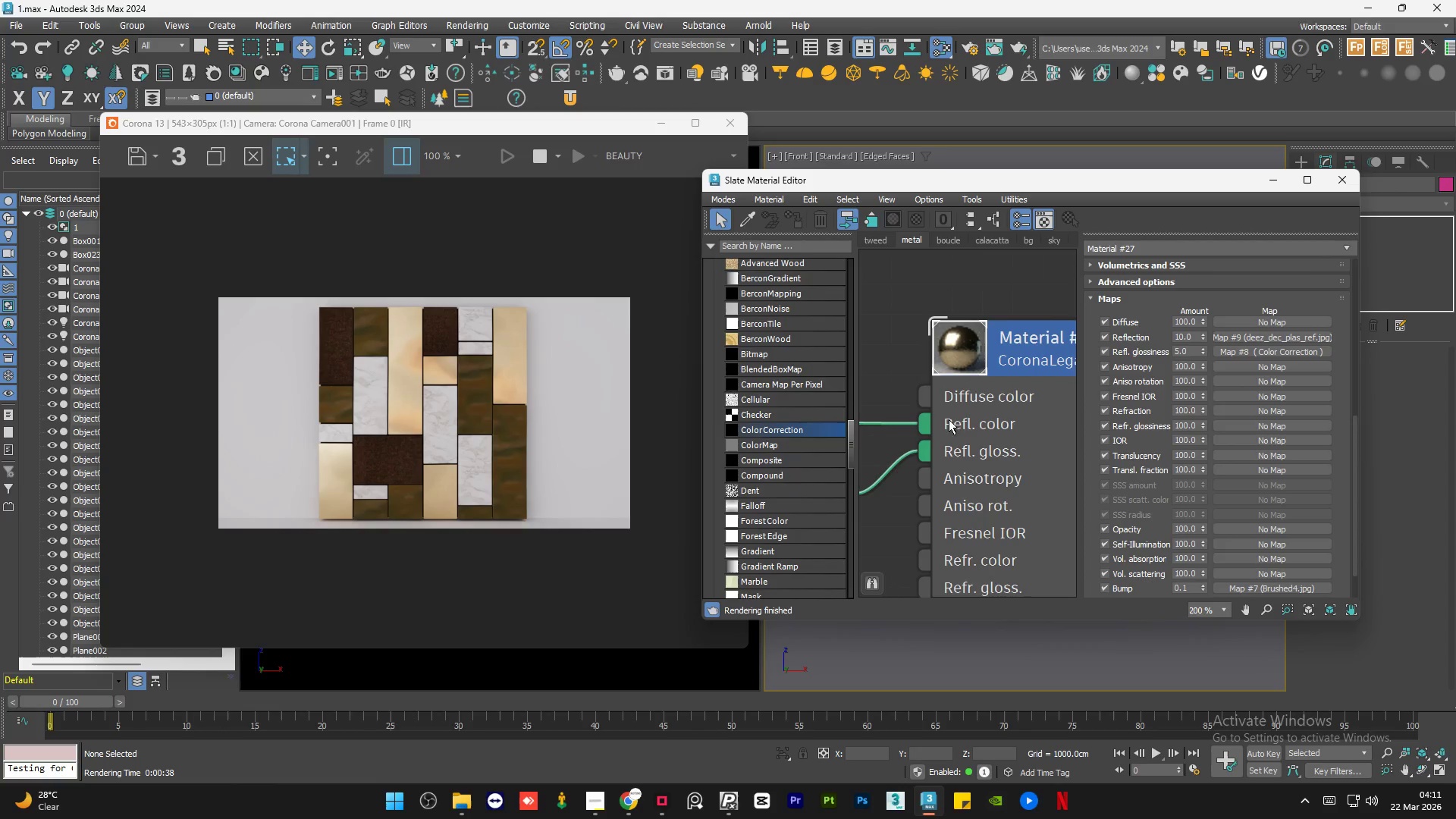 
left_click([992, 396])
 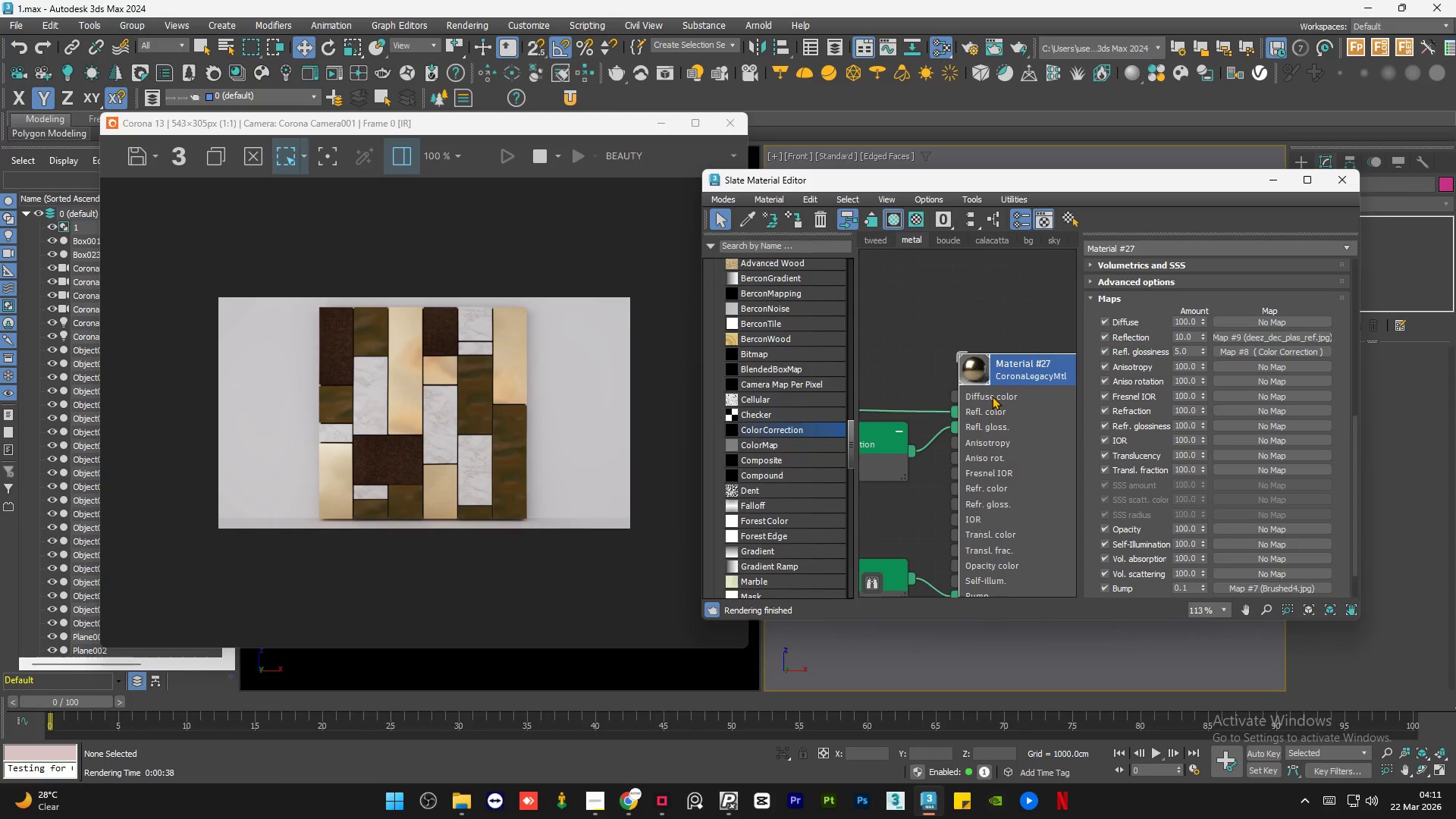 
scroll: coordinate [992, 396], scroll_direction: down, amount: 8.0
 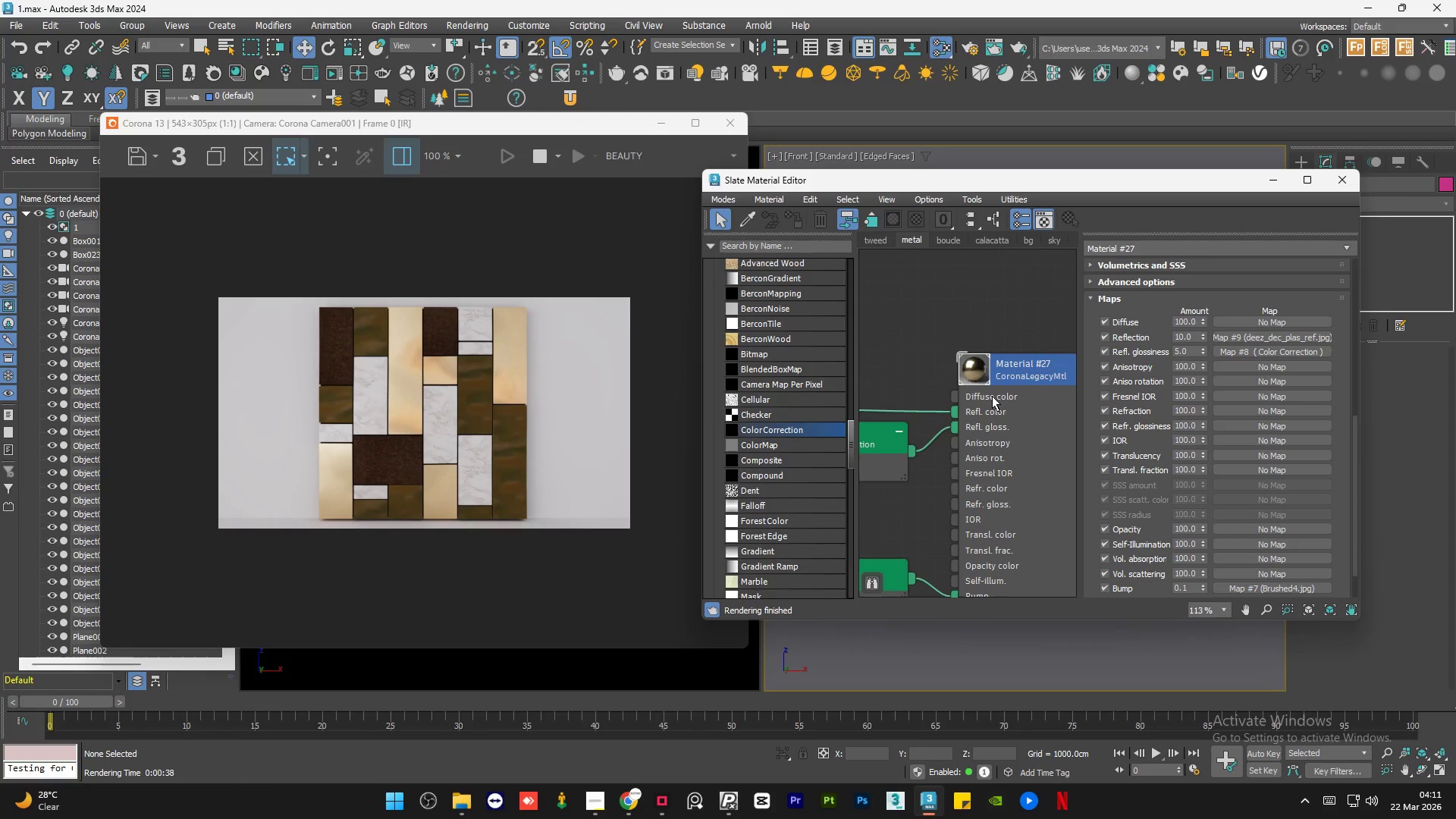 
double_click([992, 396])
 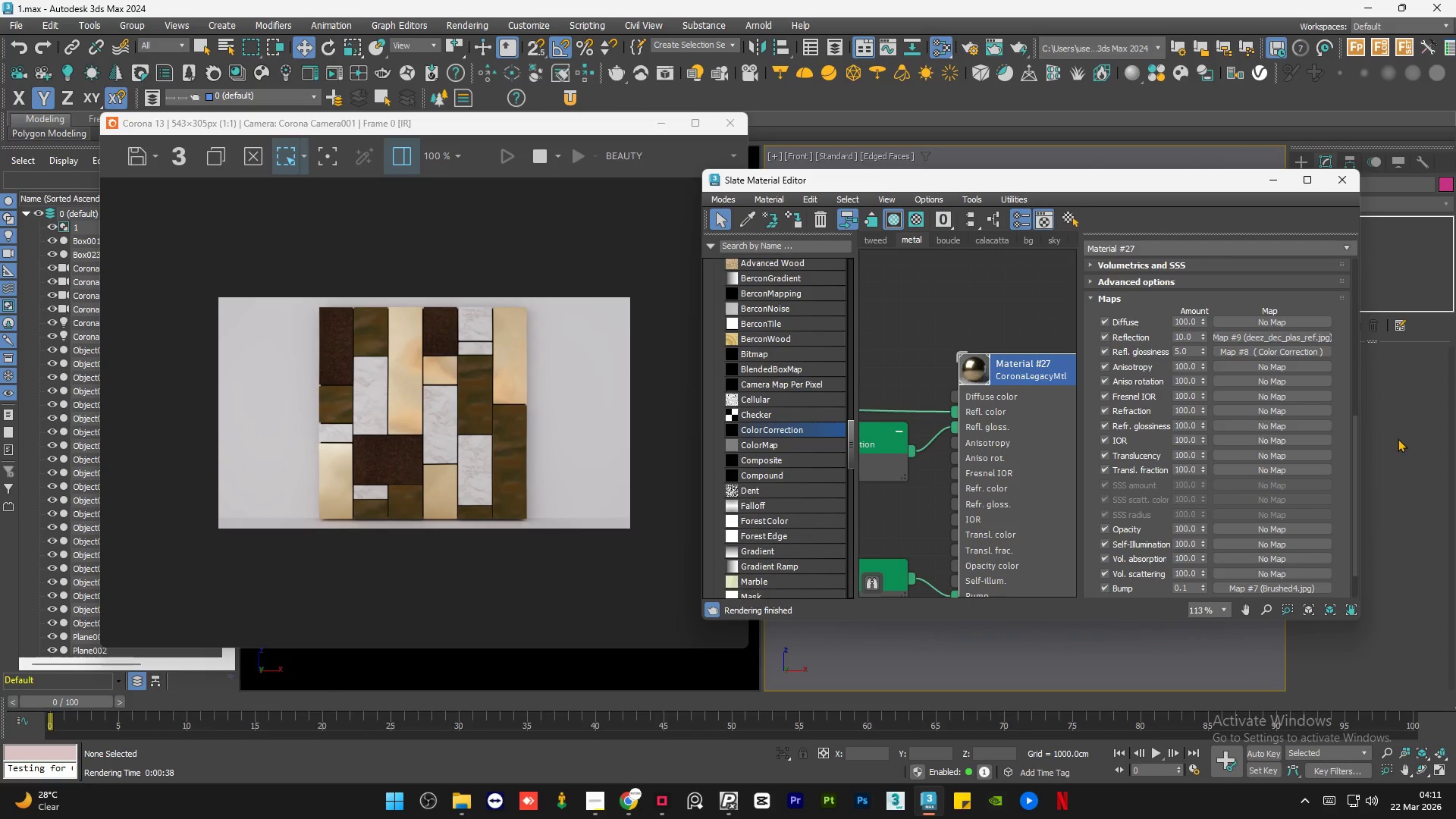 
left_click_drag(start_coordinate=[1354, 469], to_coordinate=[1353, 265])
 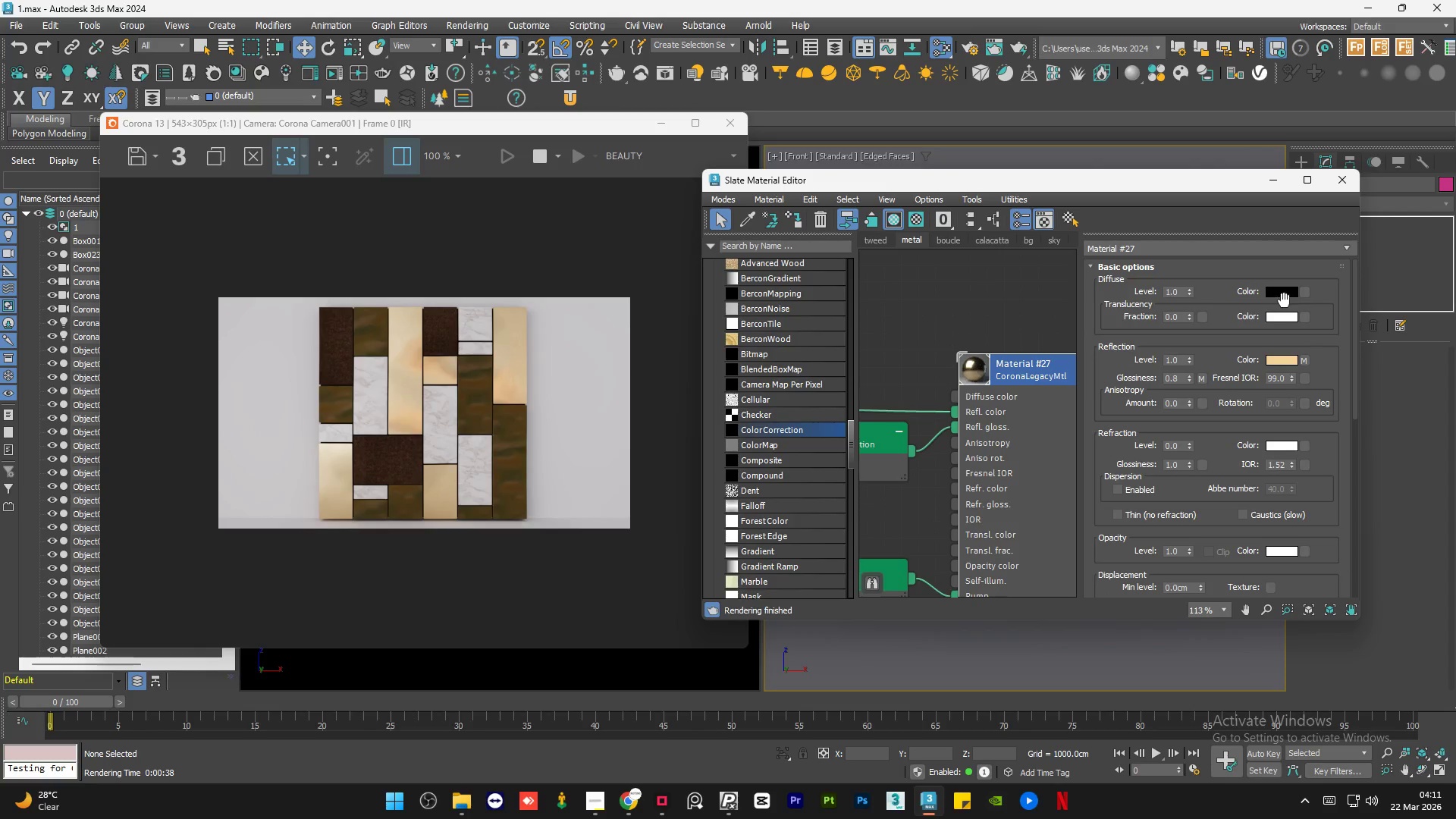 
double_click([1285, 298])
 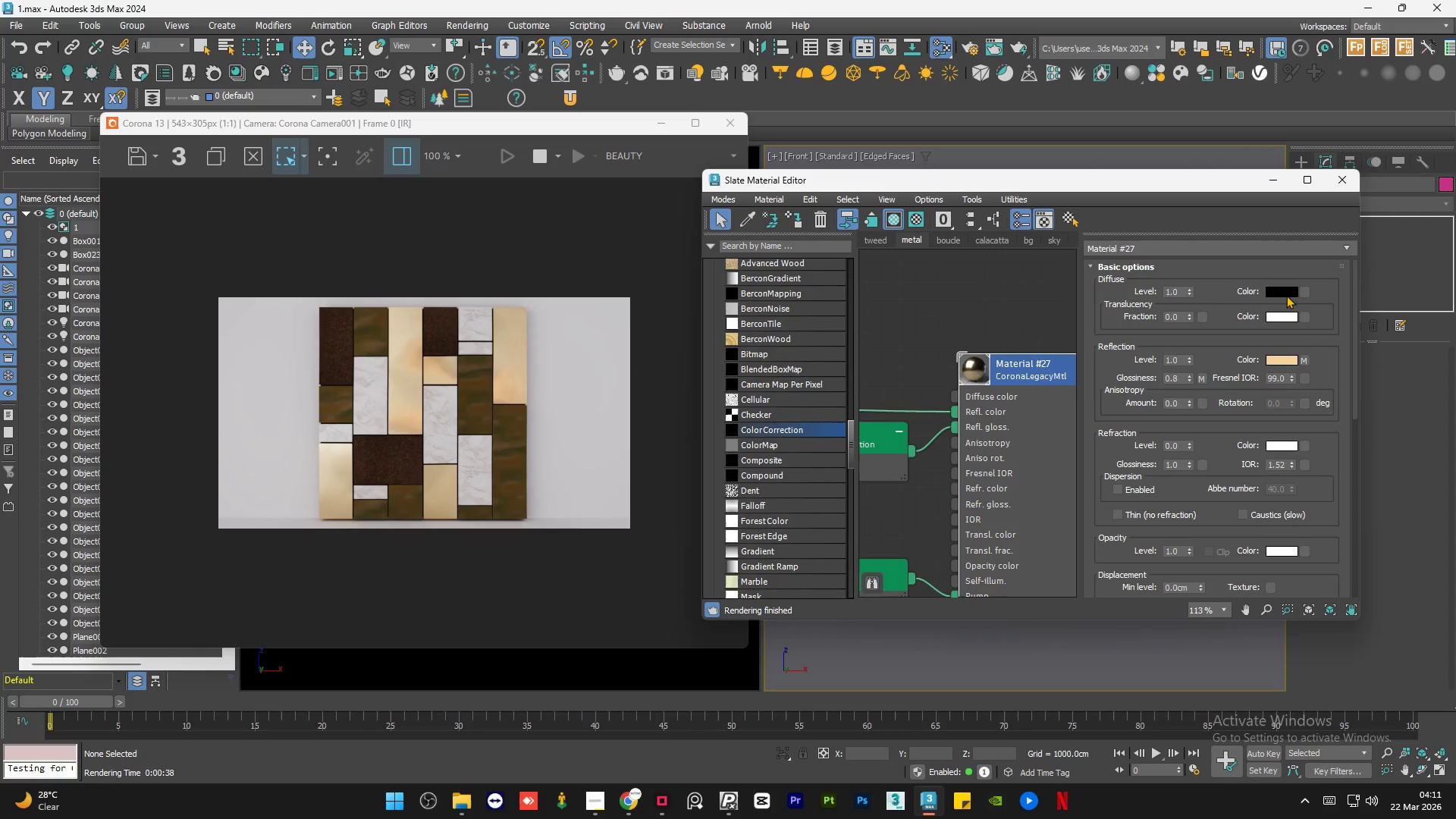 
left_click([1287, 293])
 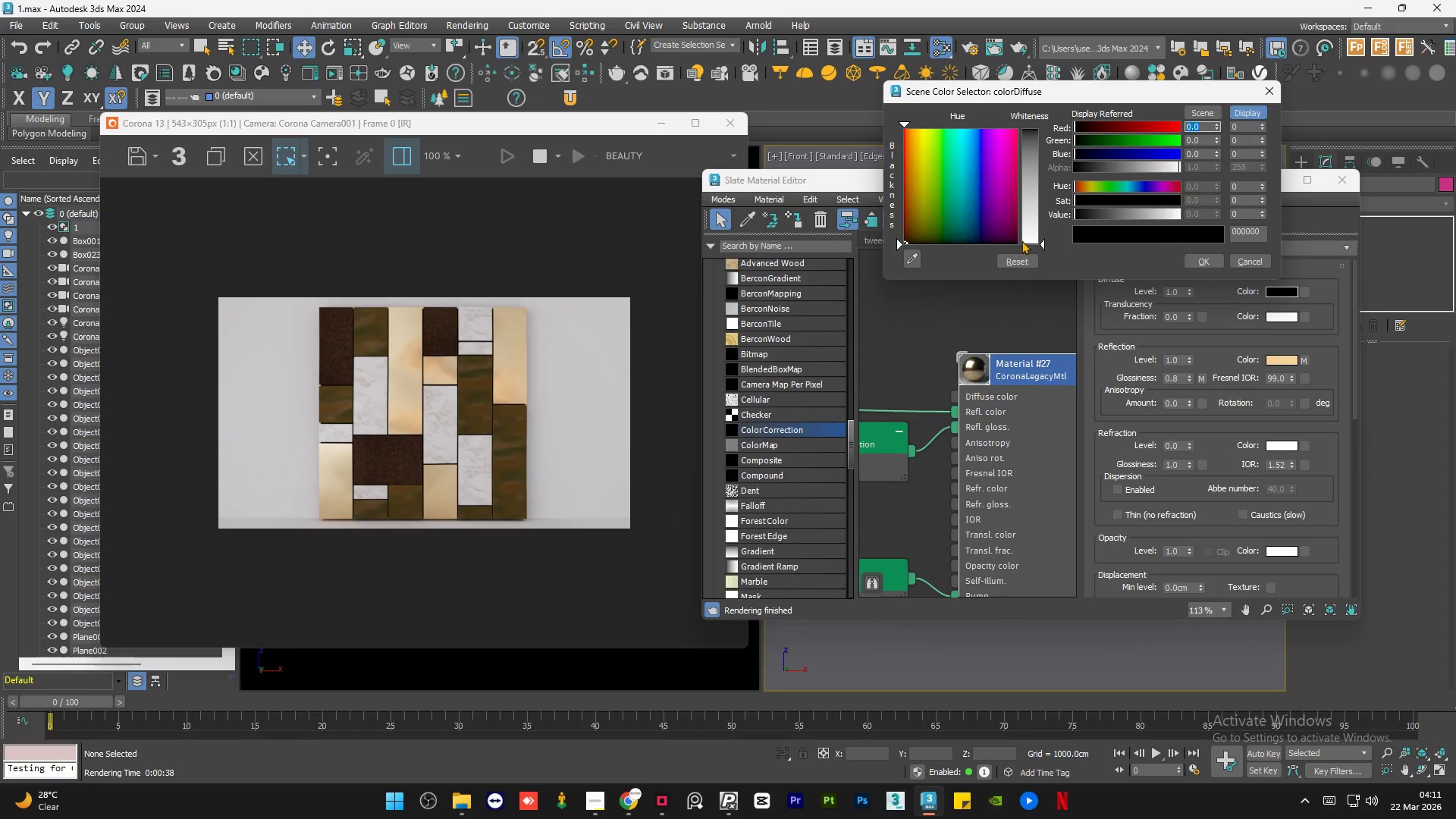 
left_click_drag(start_coordinate=[1028, 233], to_coordinate=[1029, 242])
 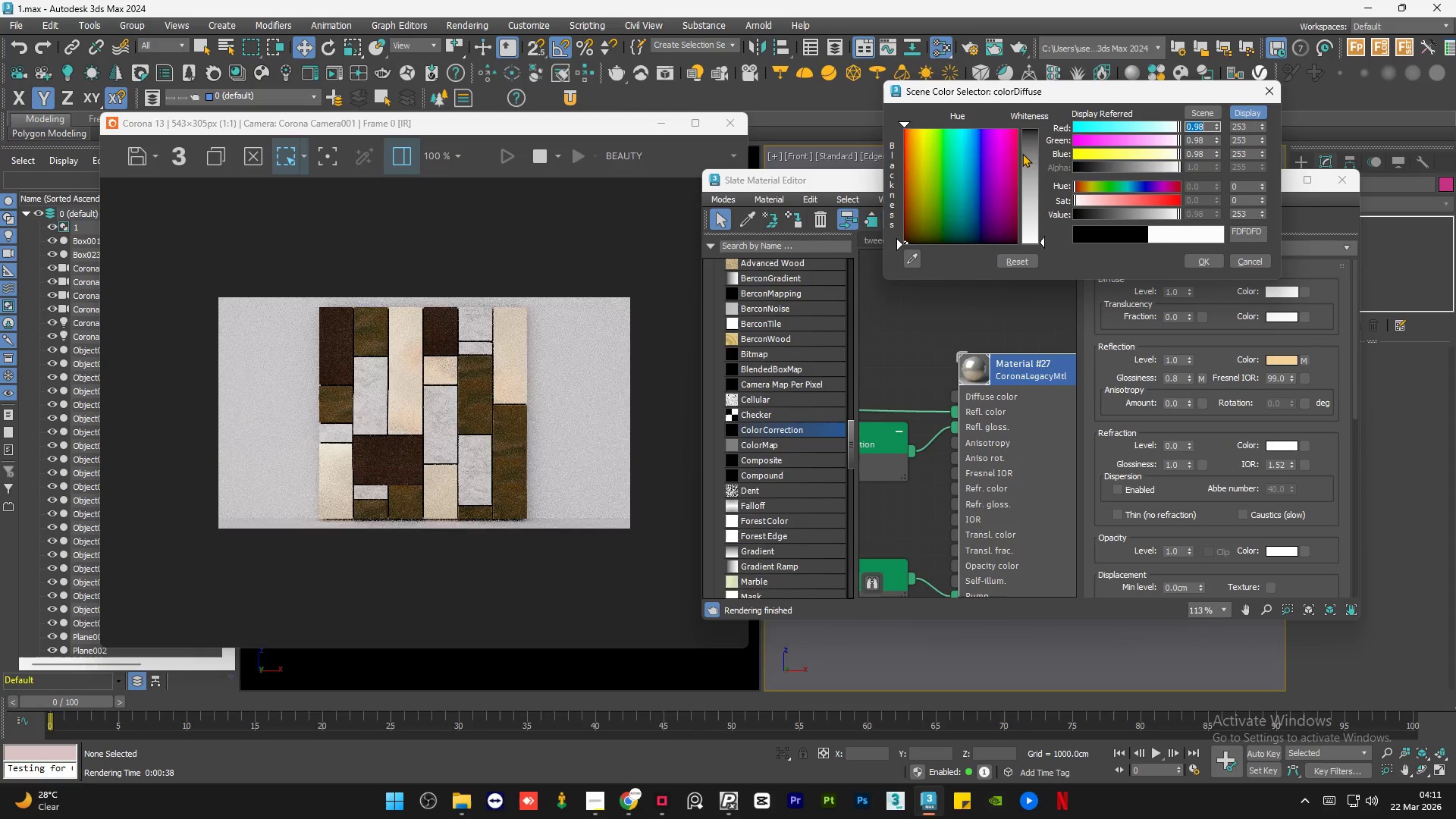 
left_click_drag(start_coordinate=[1030, 149], to_coordinate=[1035, 129])
 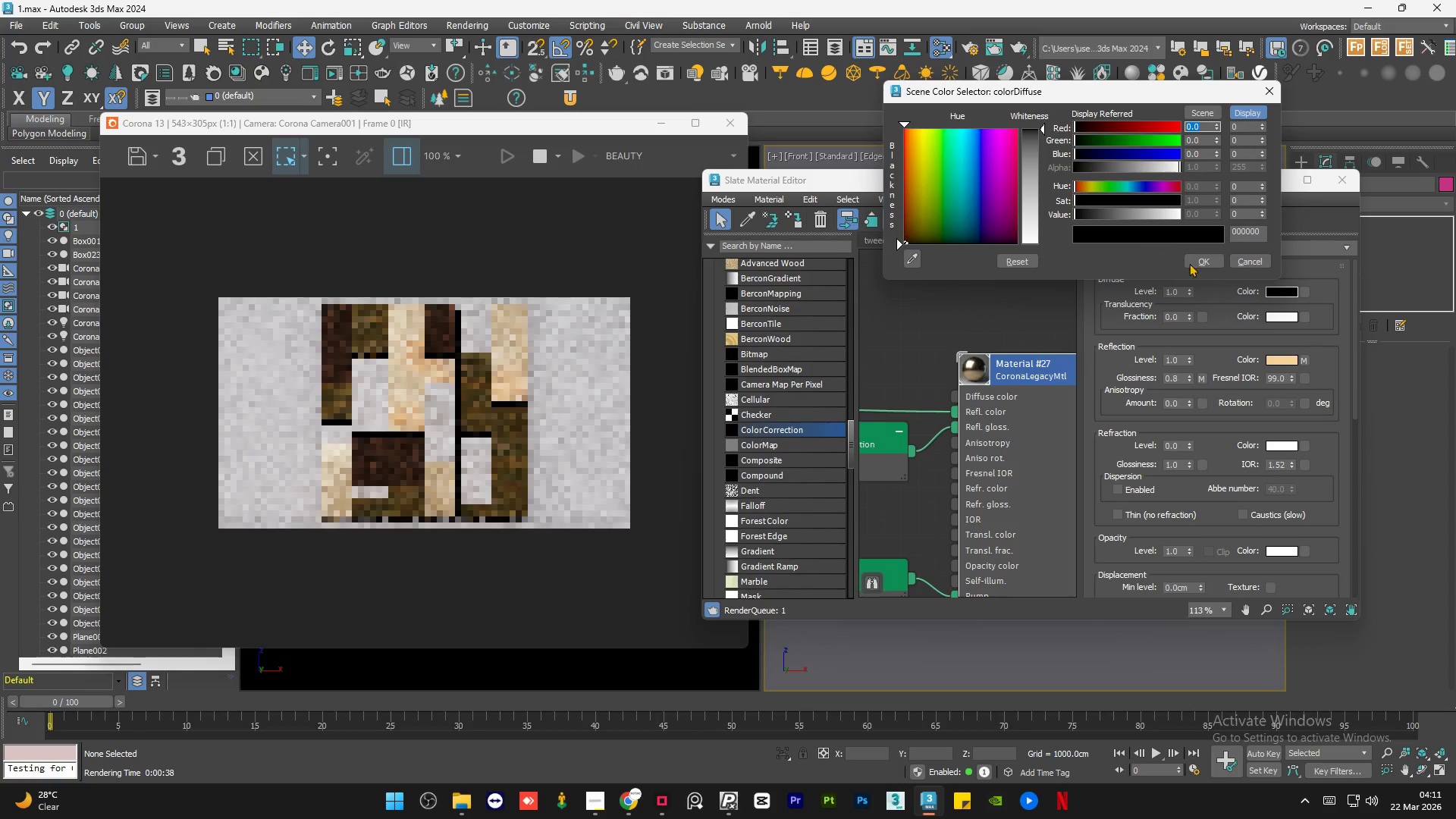 
left_click([1198, 264])
 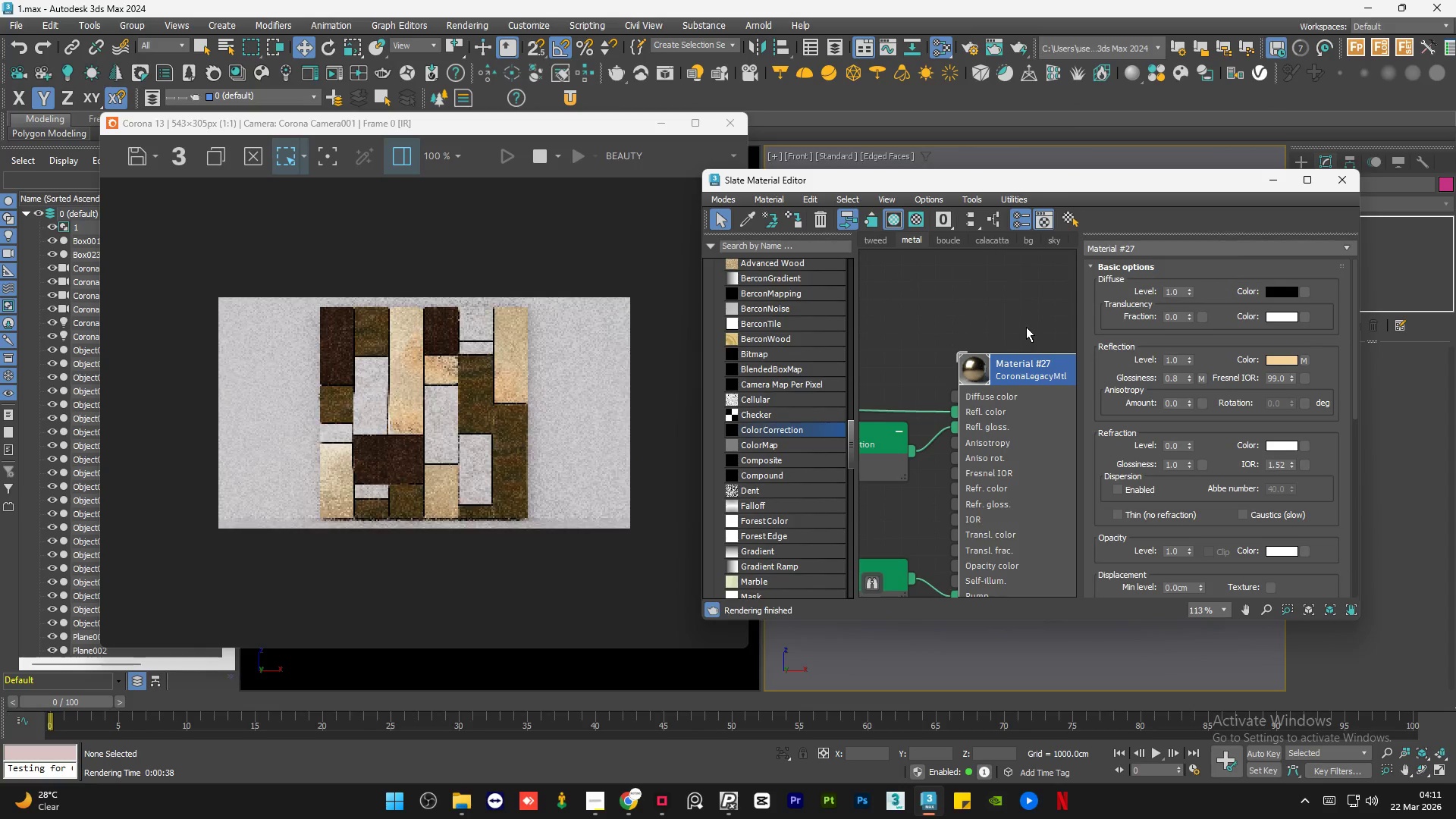 
left_click([1026, 327])
 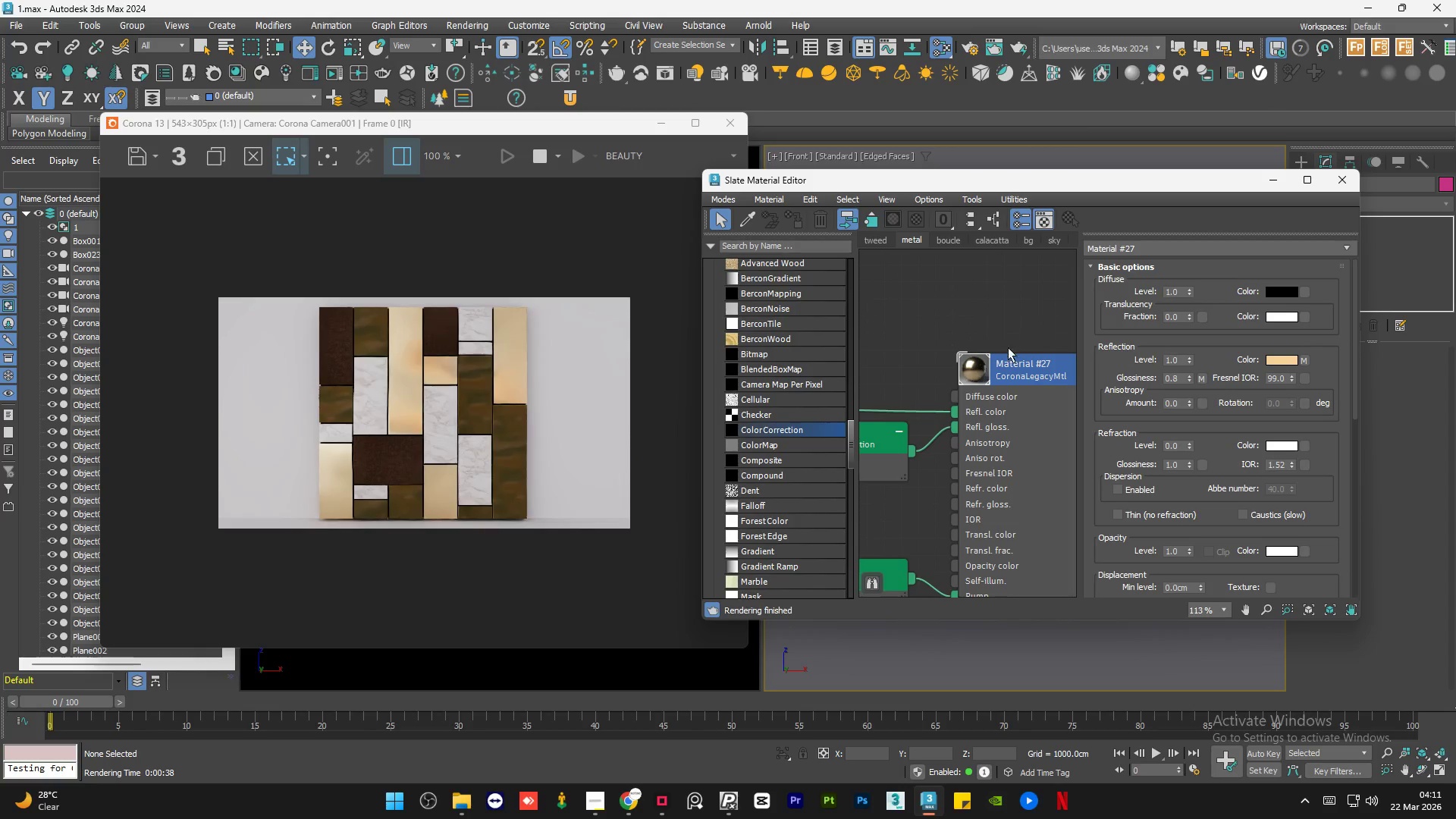 
left_click([992, 484])
 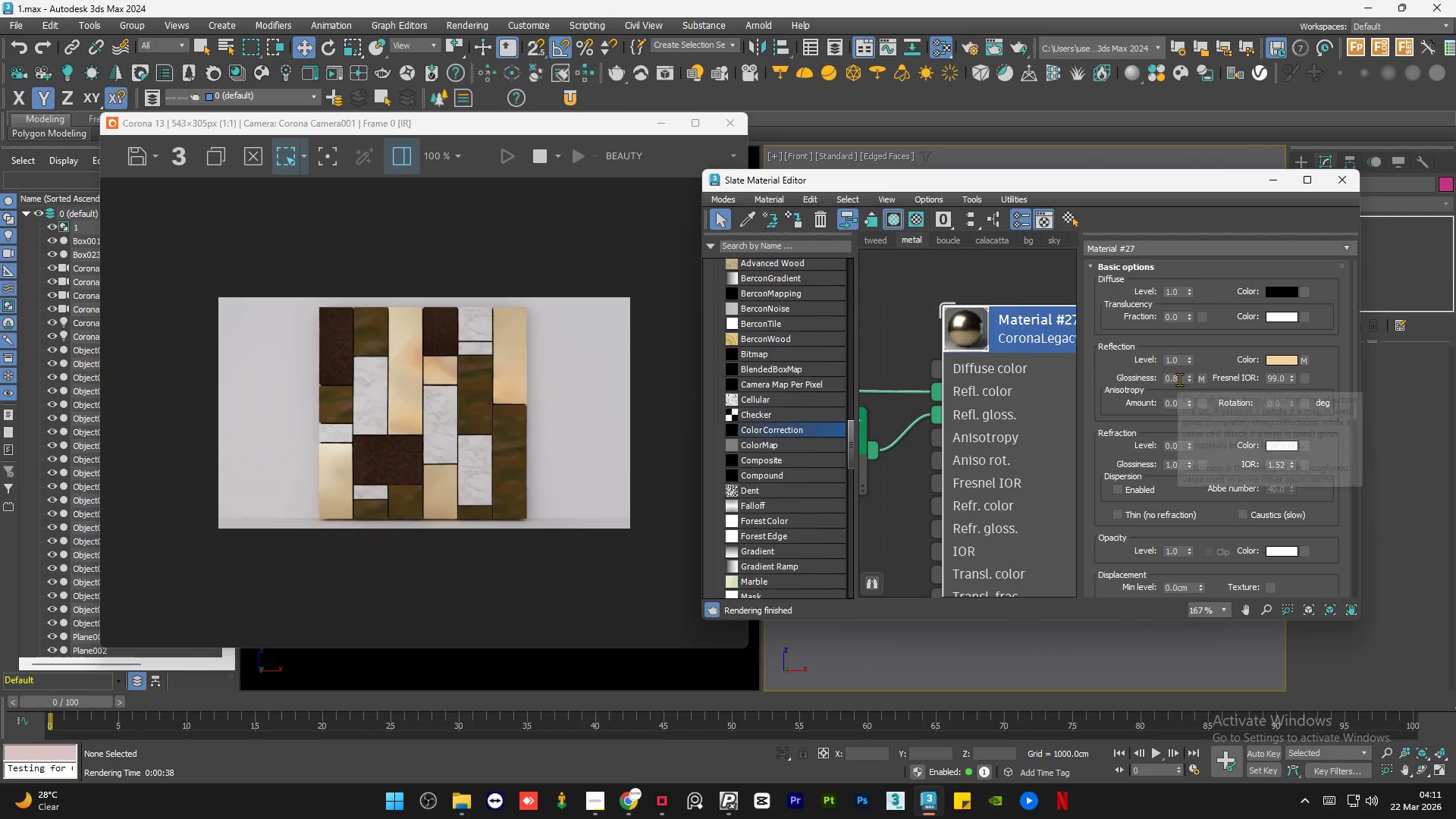 
scroll: coordinate [992, 484], scroll_direction: up, amount: 5.0
 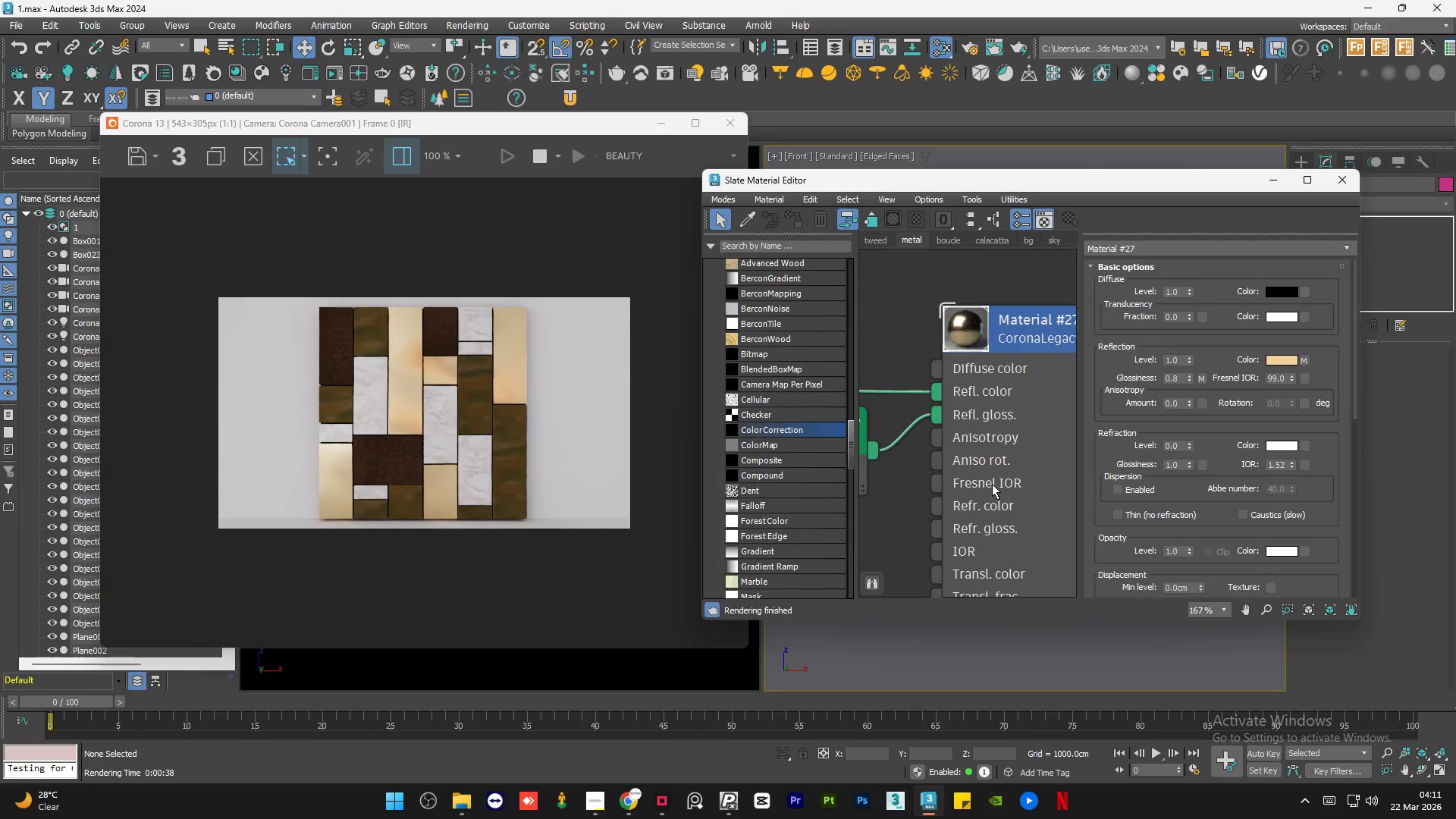 
double_click([1179, 379])
 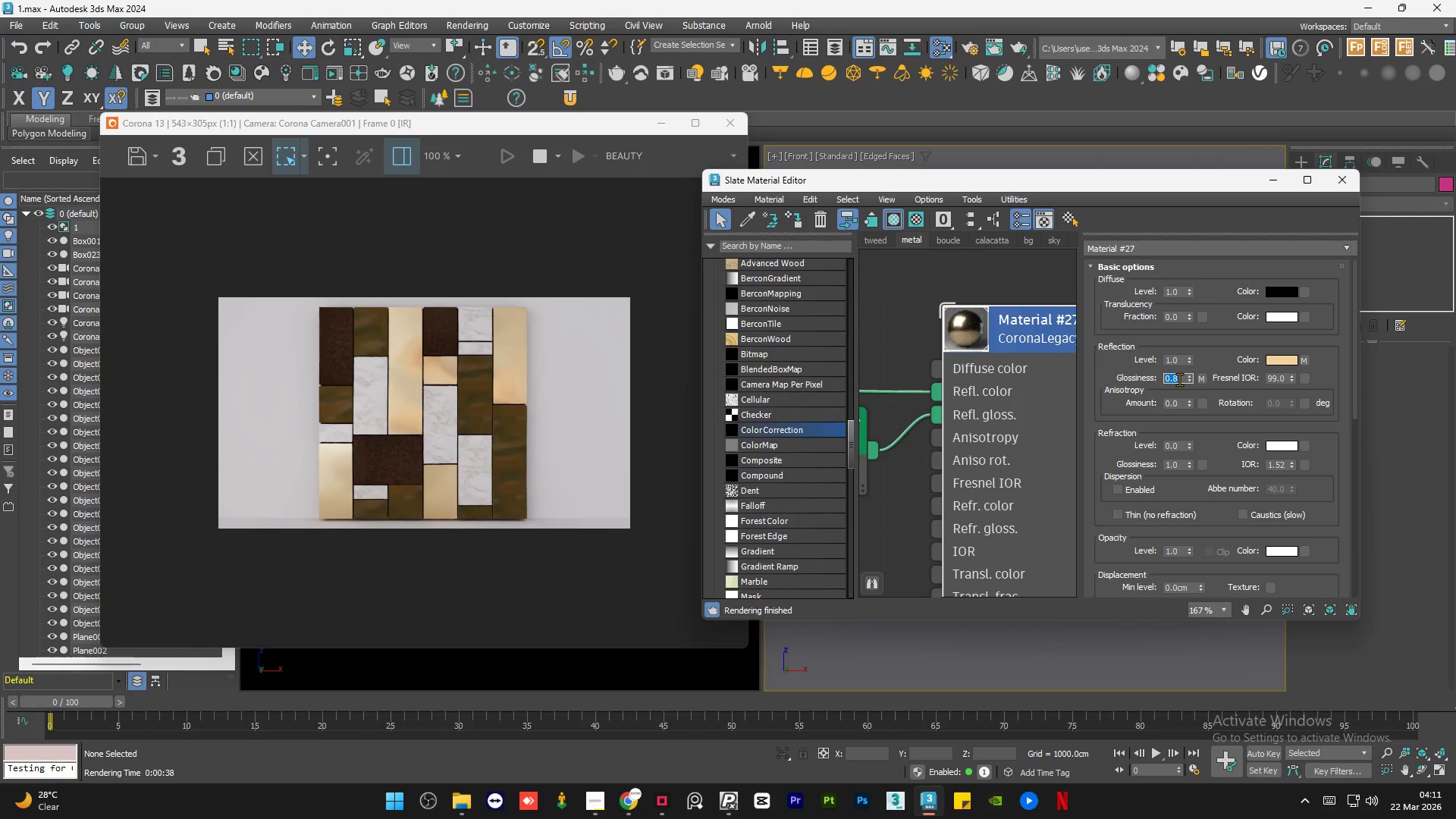 
key(Numpad1)
 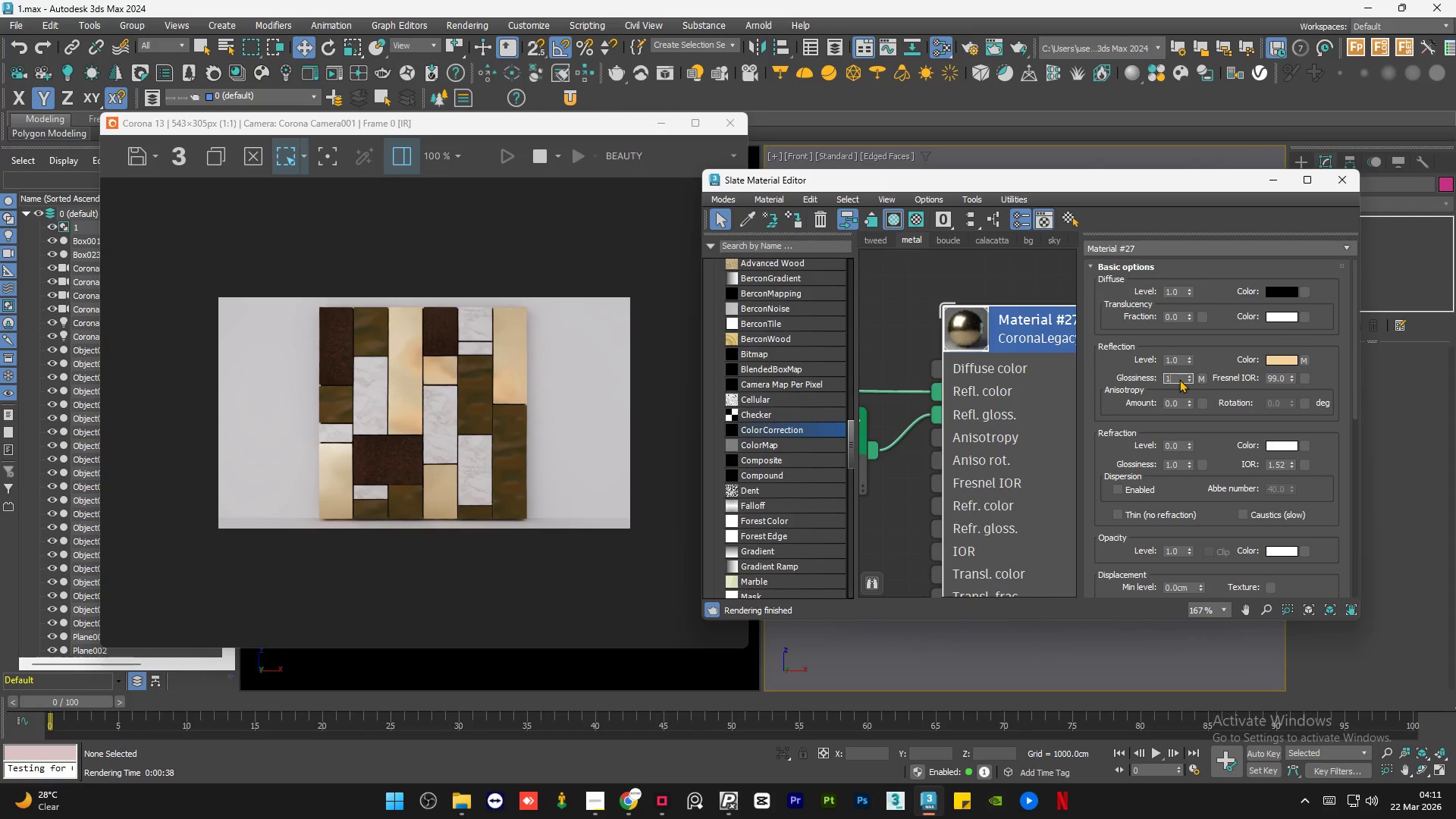 
key(NumpadEnter)
 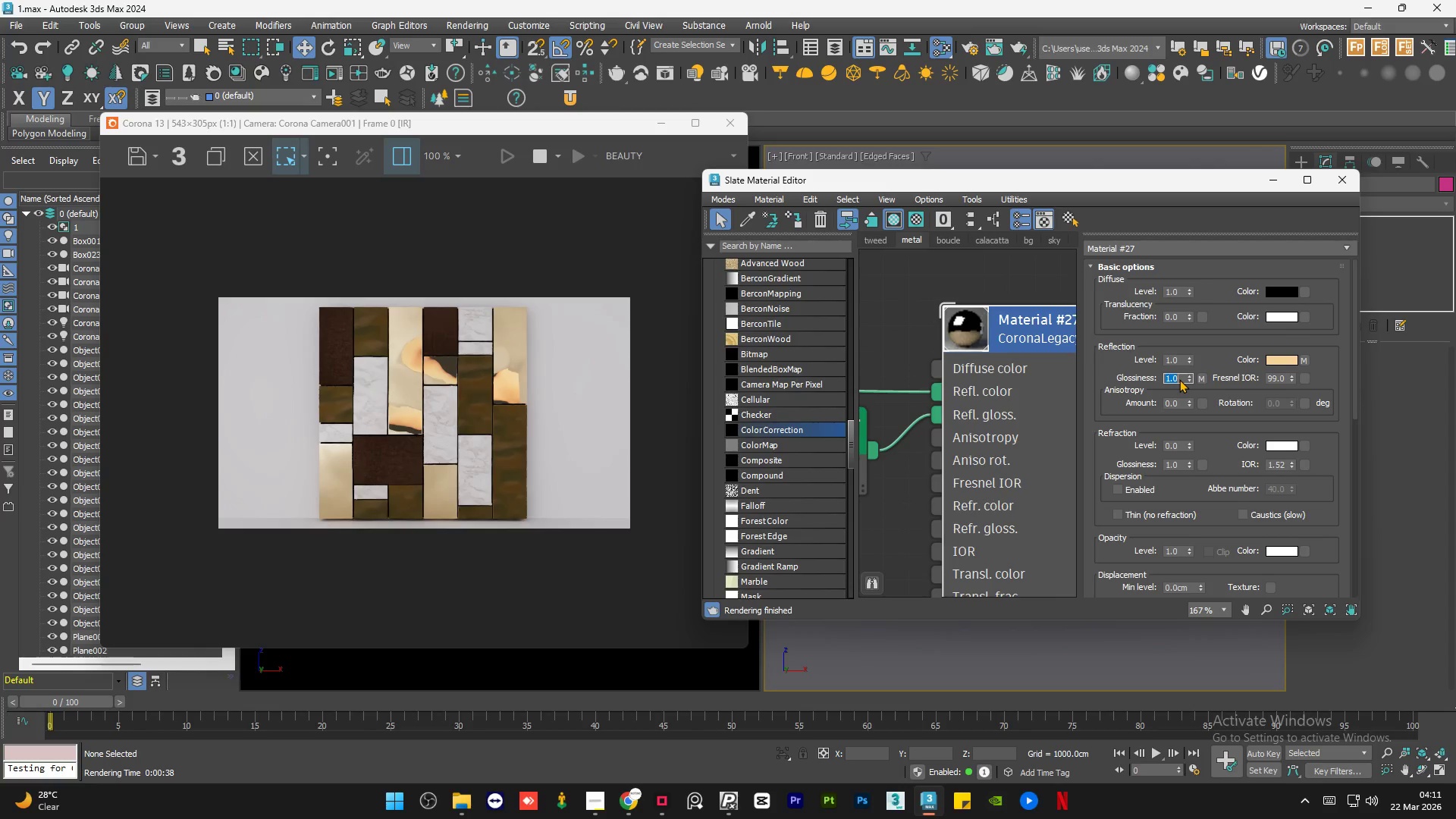 
key(Numpad0)
 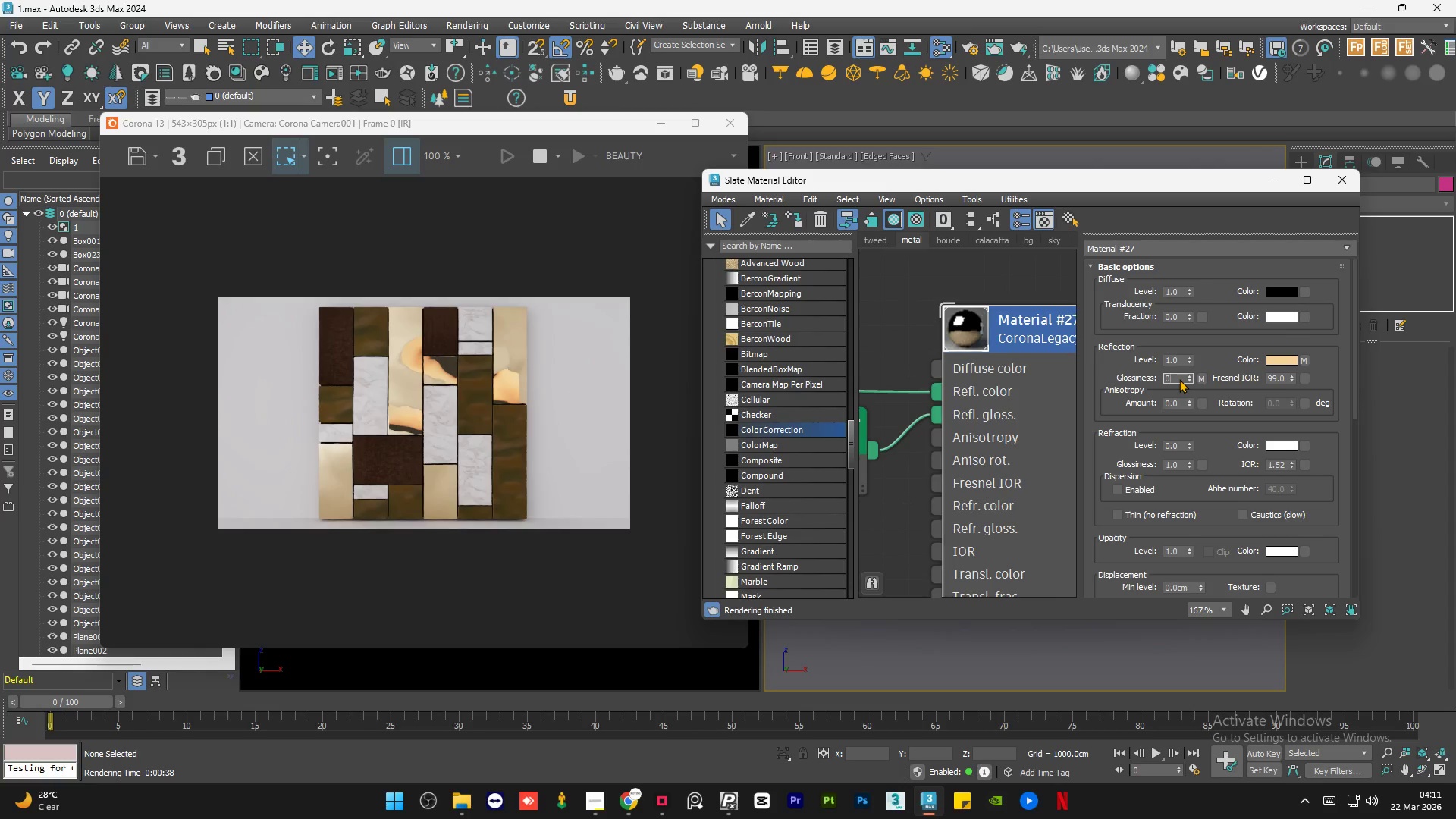 
key(NumpadEnter)
 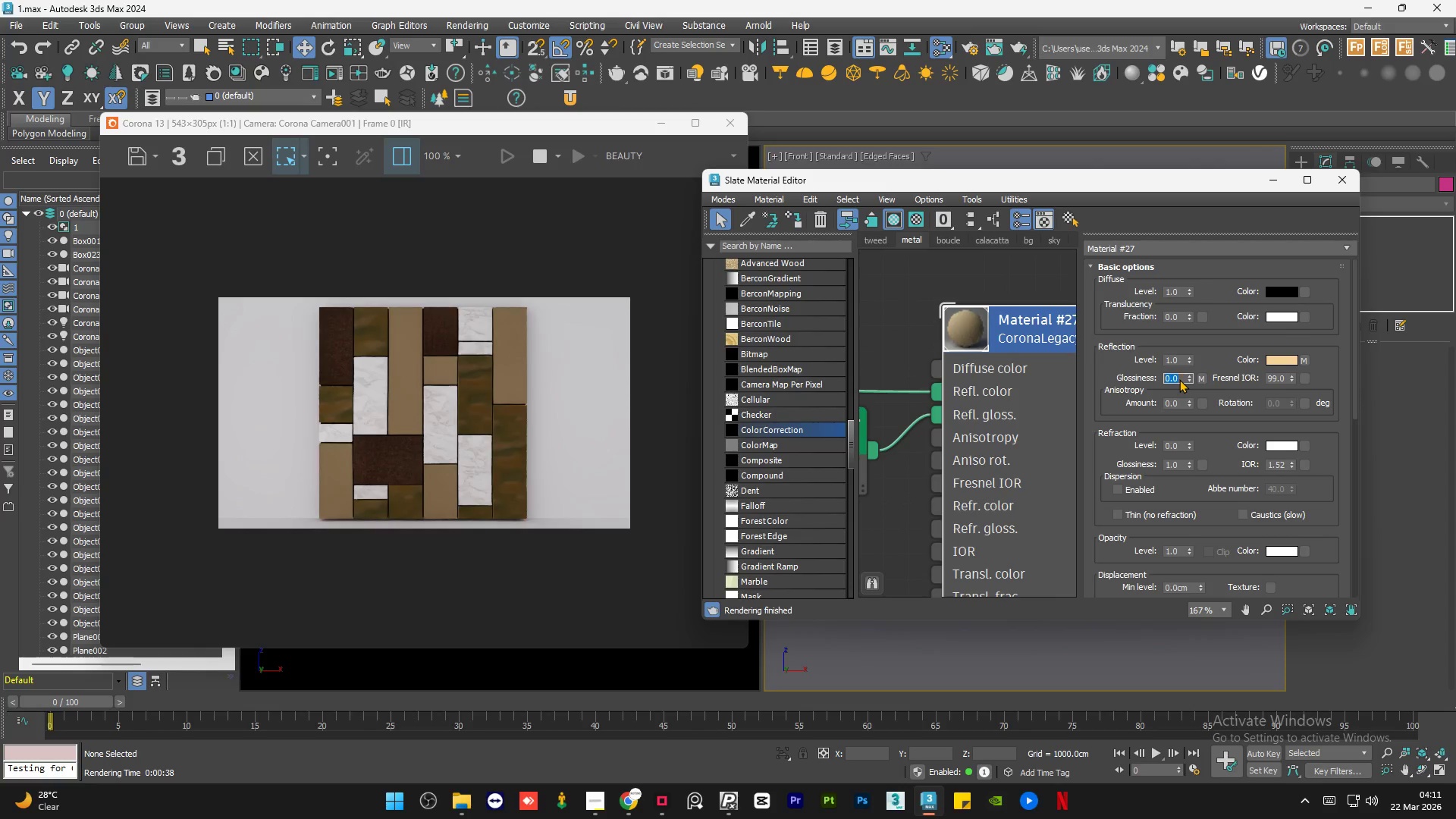 
key(NumpadDecimal)
 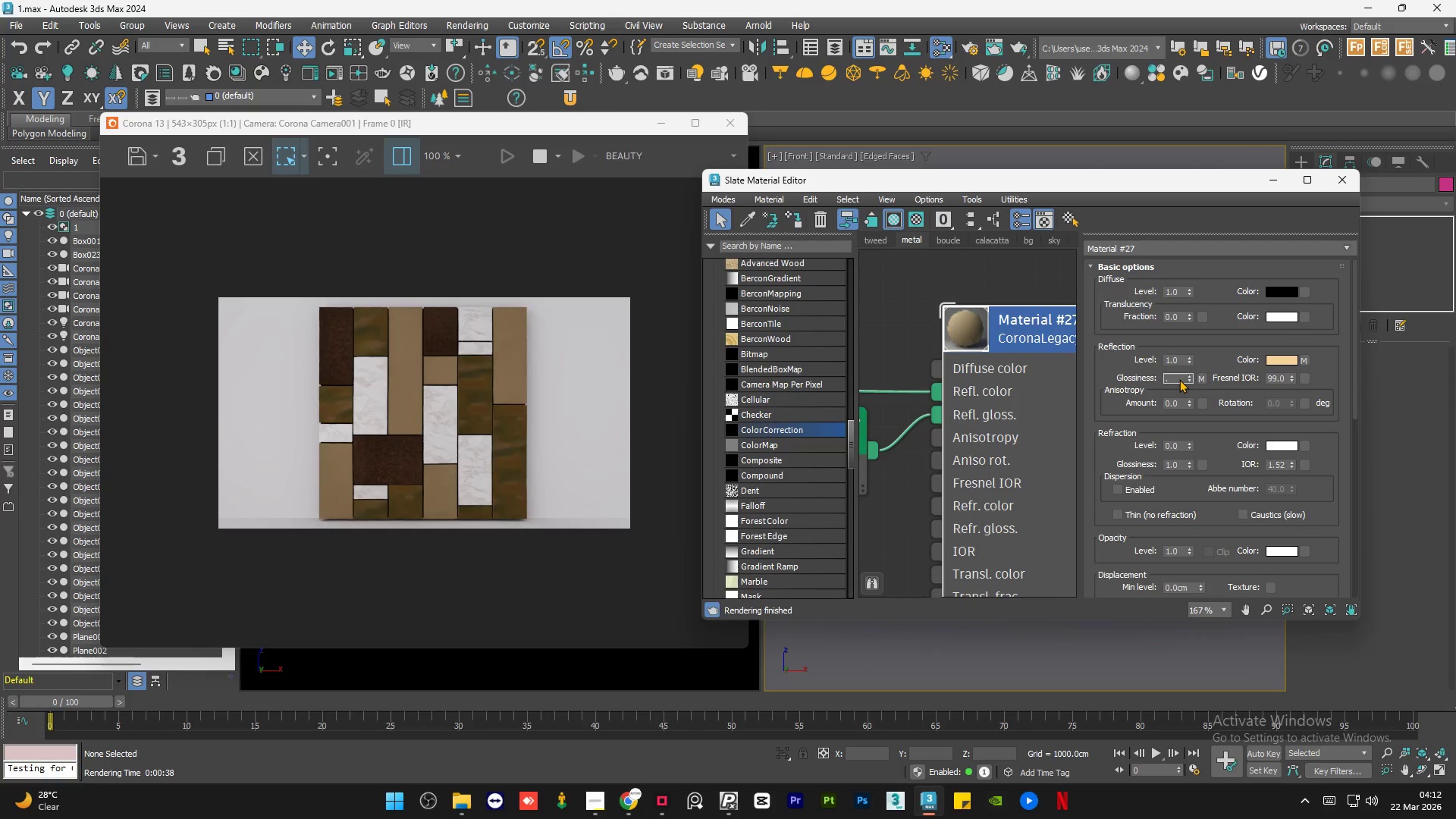 
key(Numpad5)
 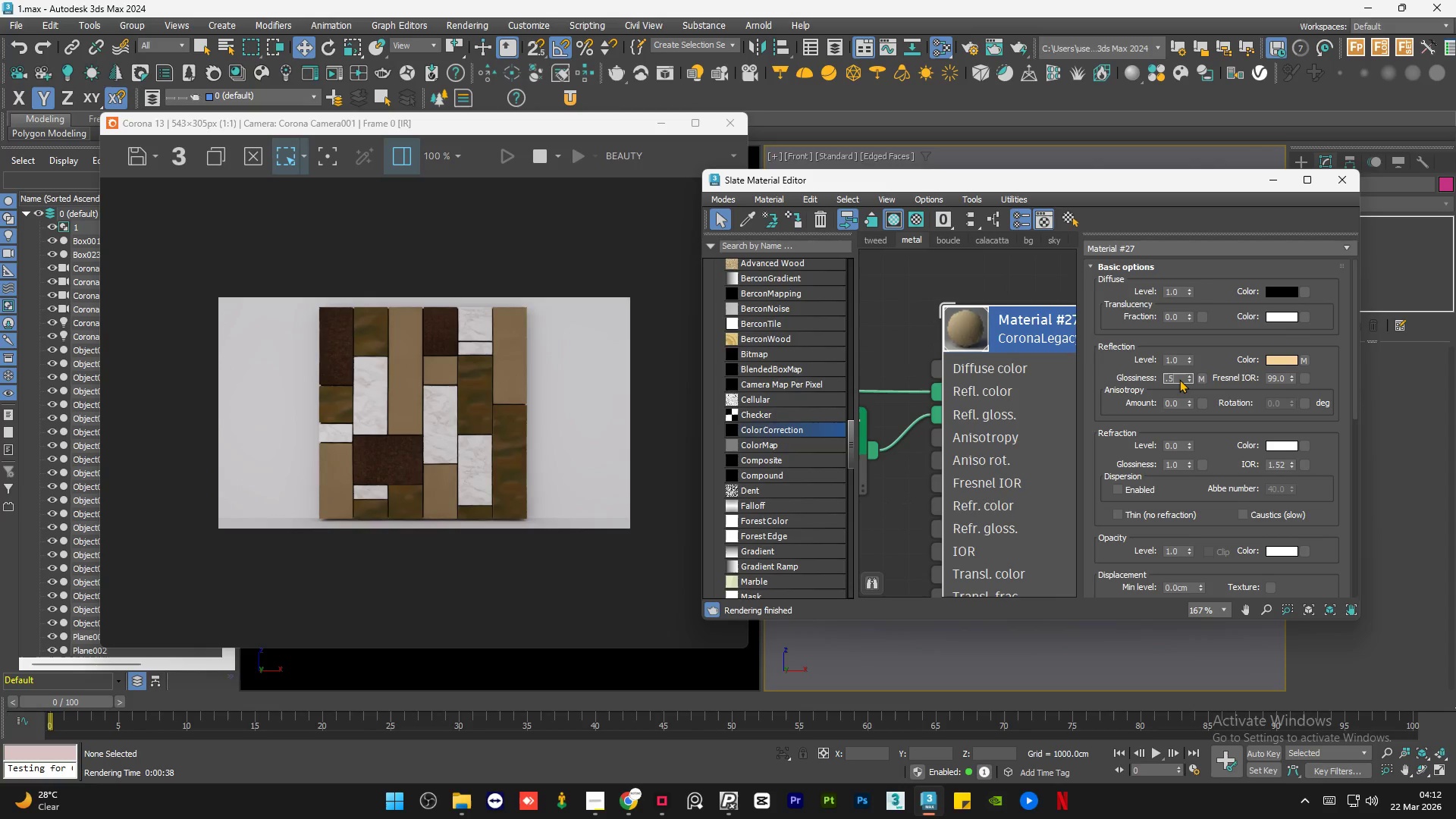 
key(NumpadEnter)
 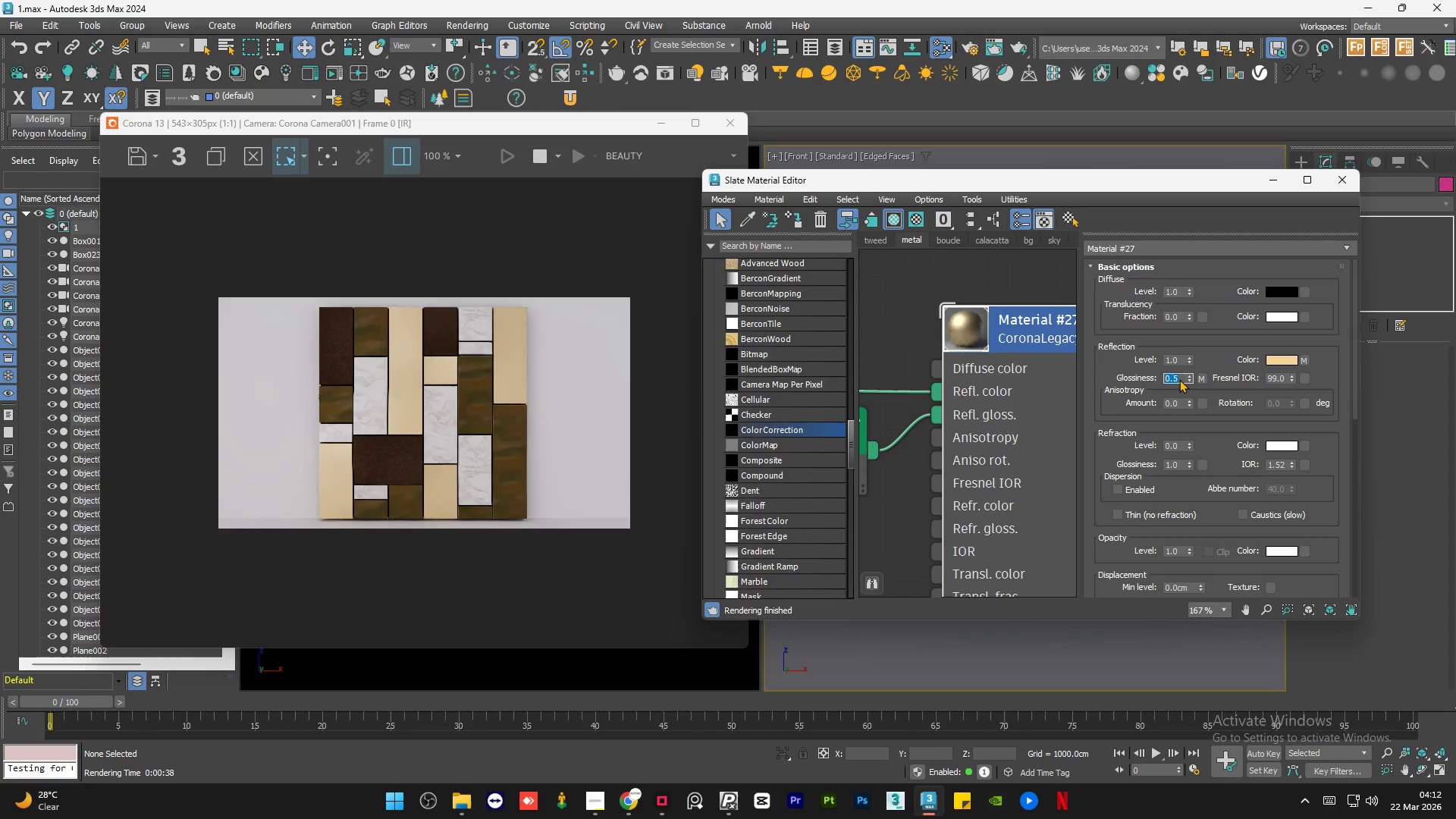 
key(NumpadDecimal)
 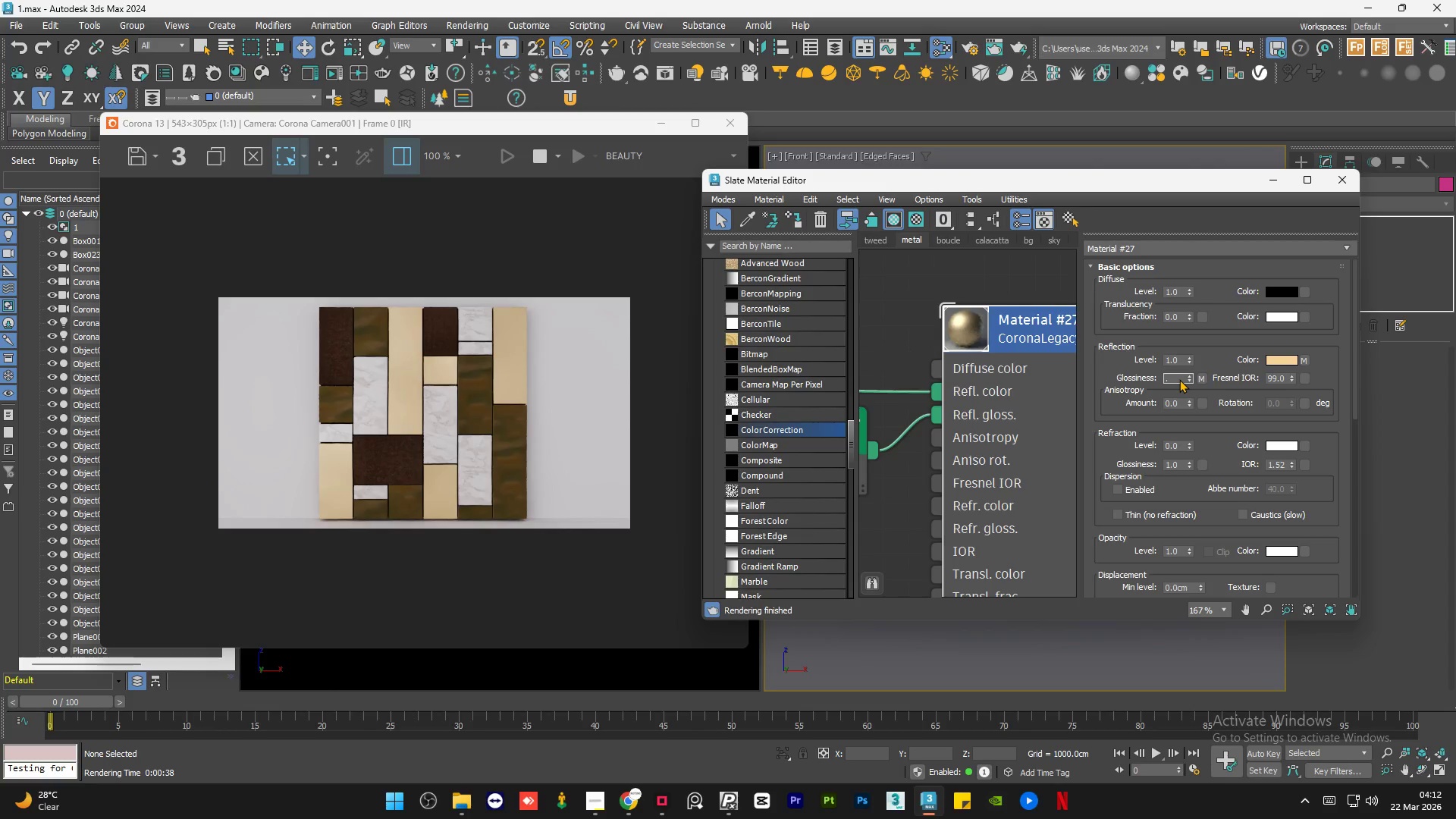 
key(Numpad7)
 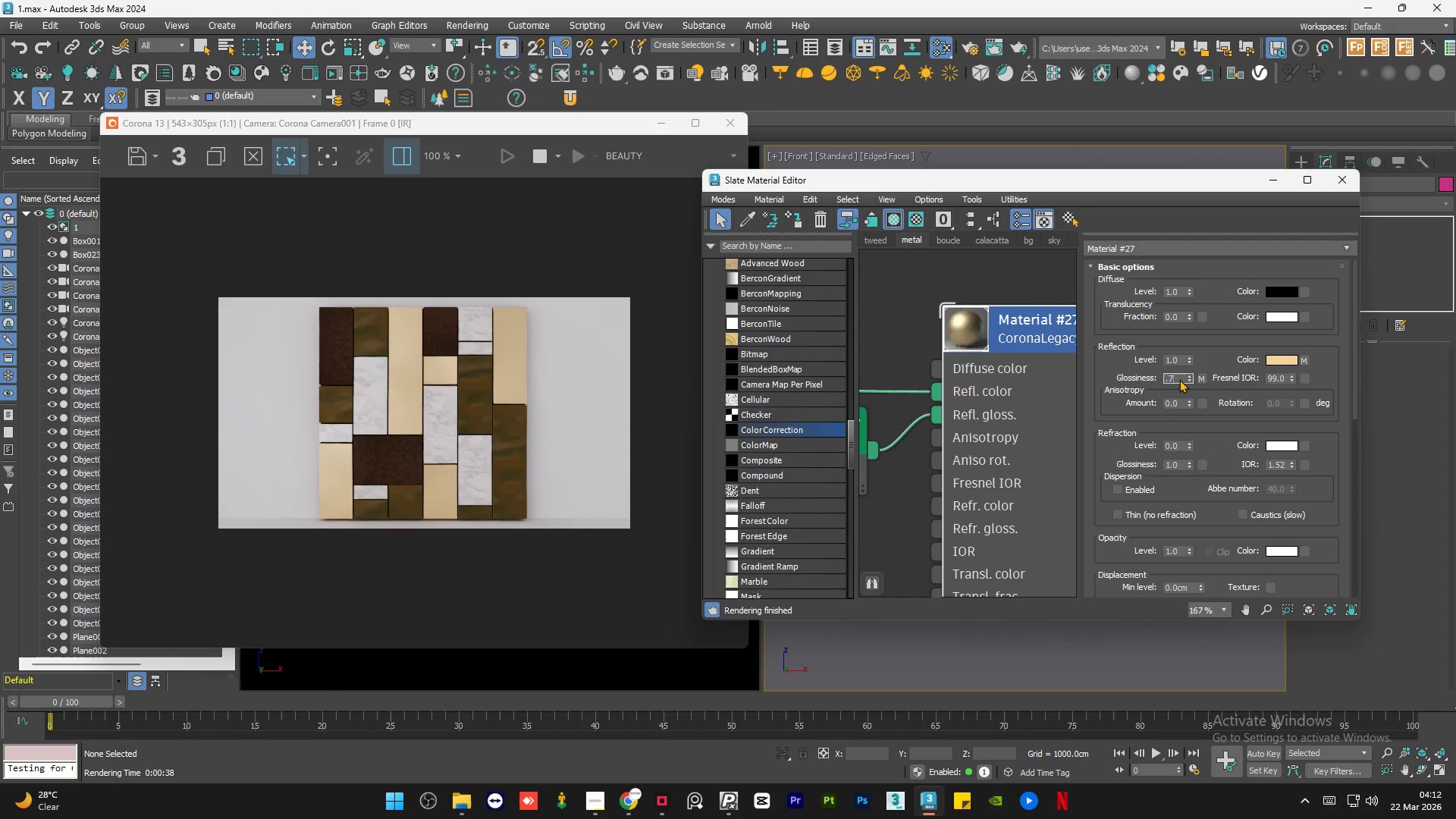 
key(NumpadEnter)
 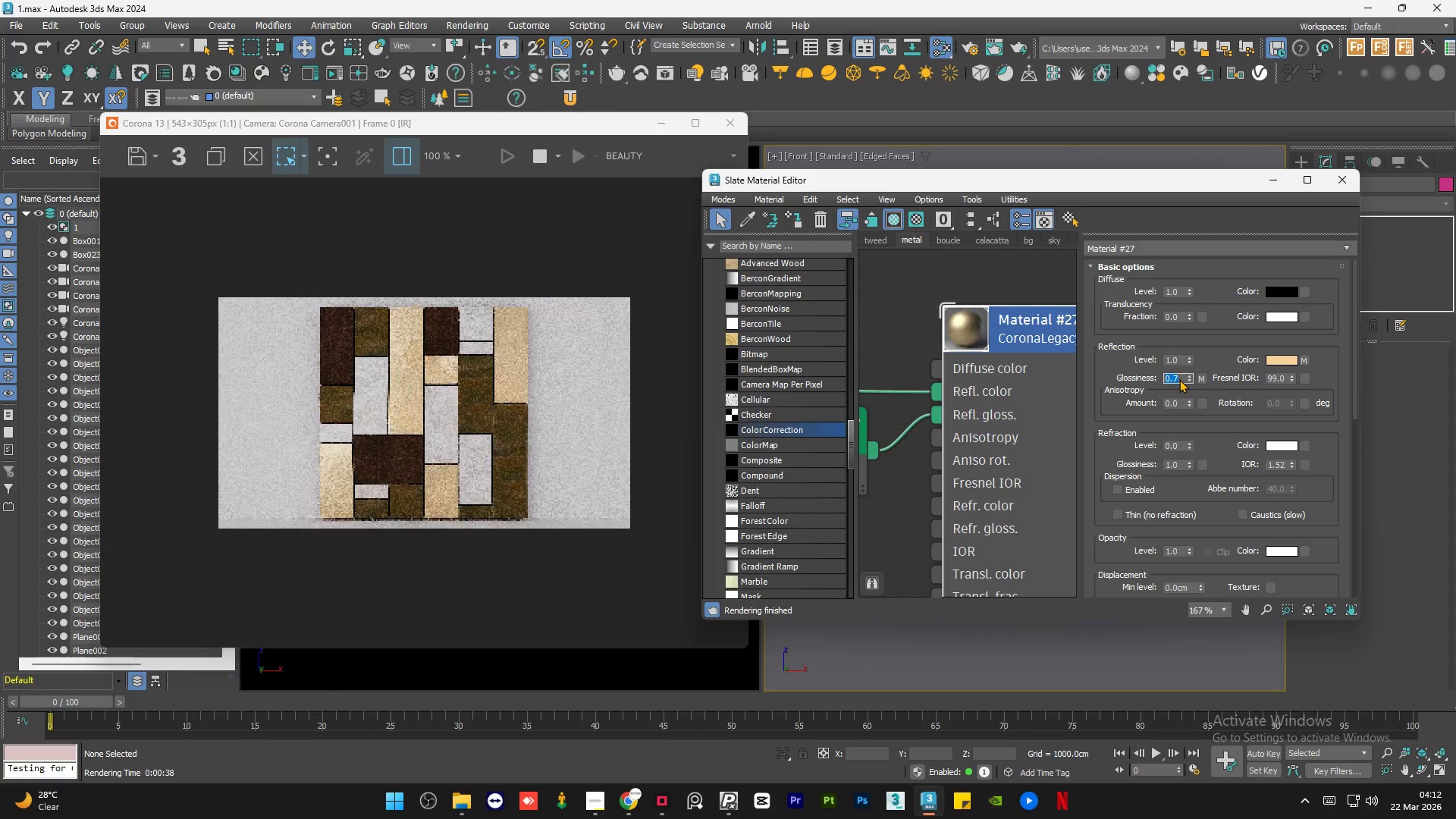 
key(NumpadDecimal)
 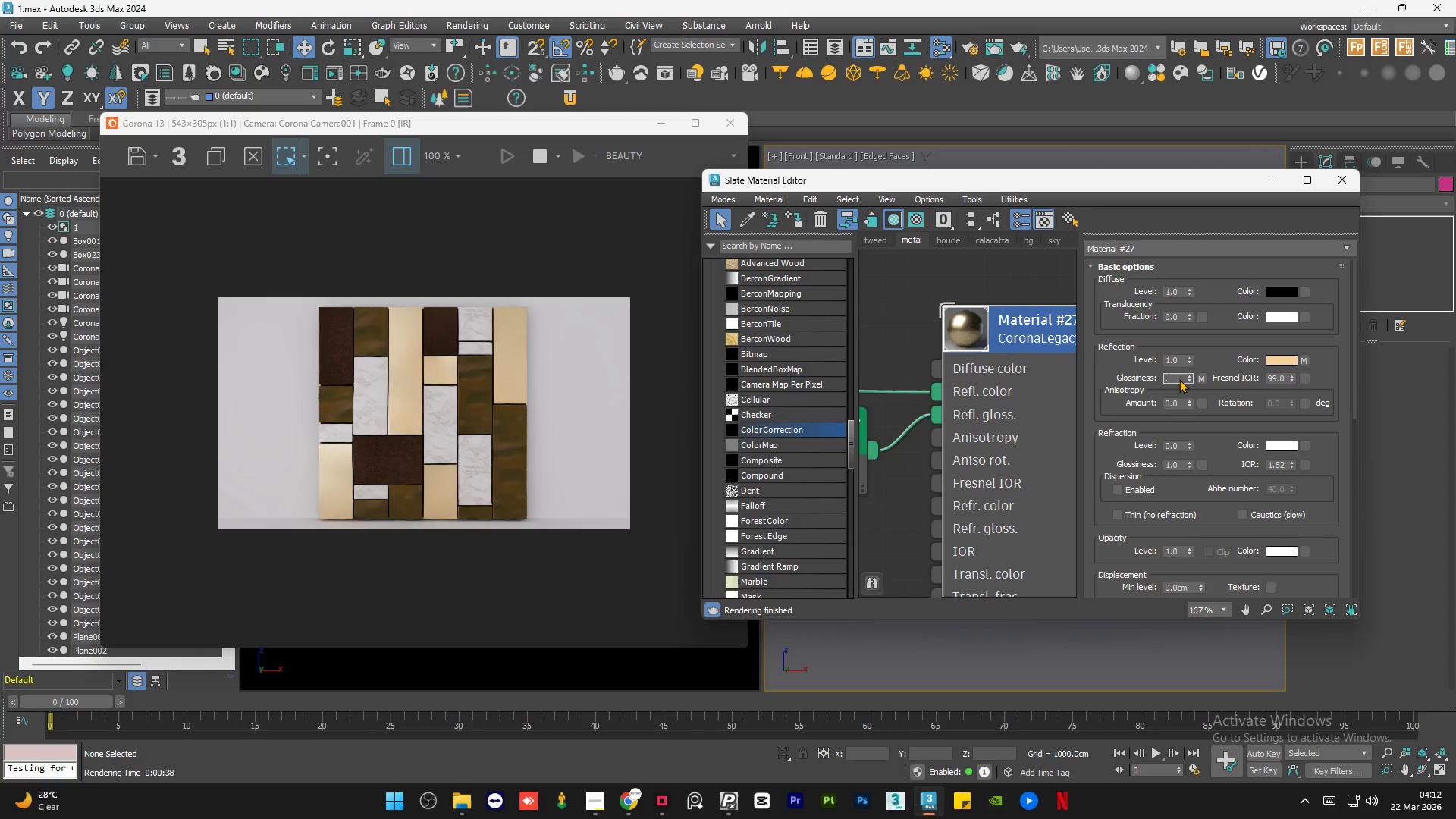 
key(Numpad8)
 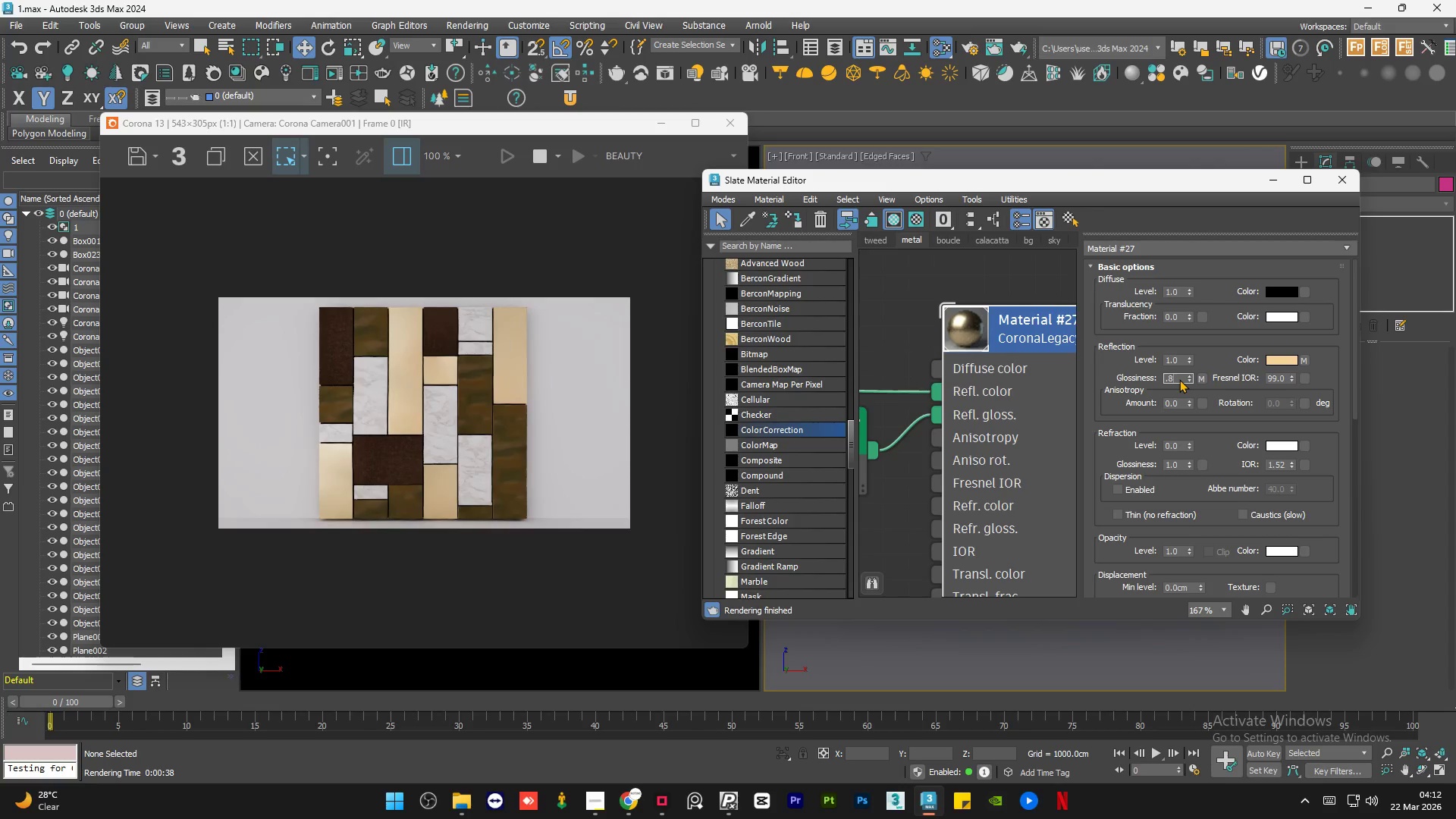 
key(NumpadEnter)
 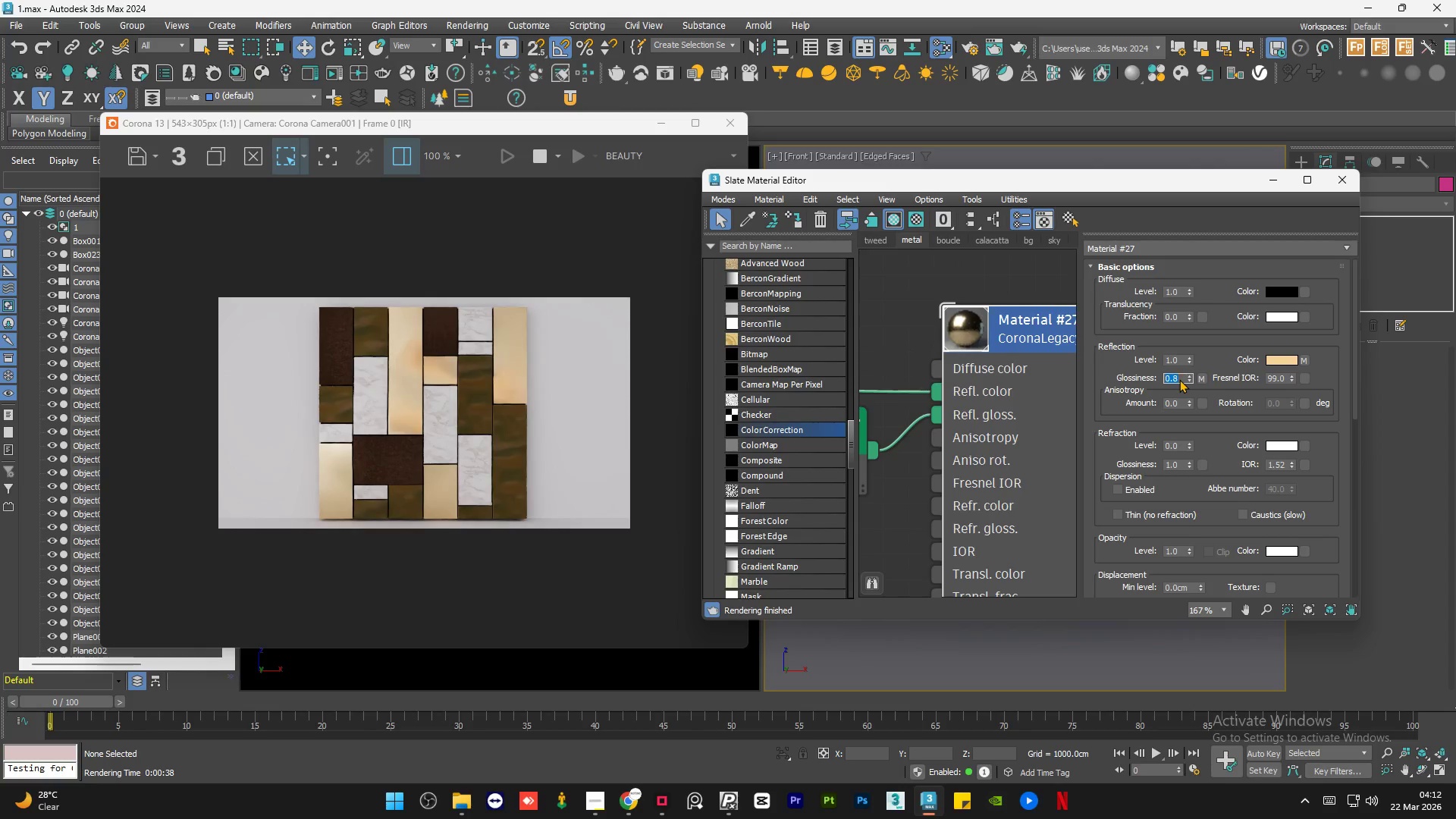 
key(NumpadDecimal)
 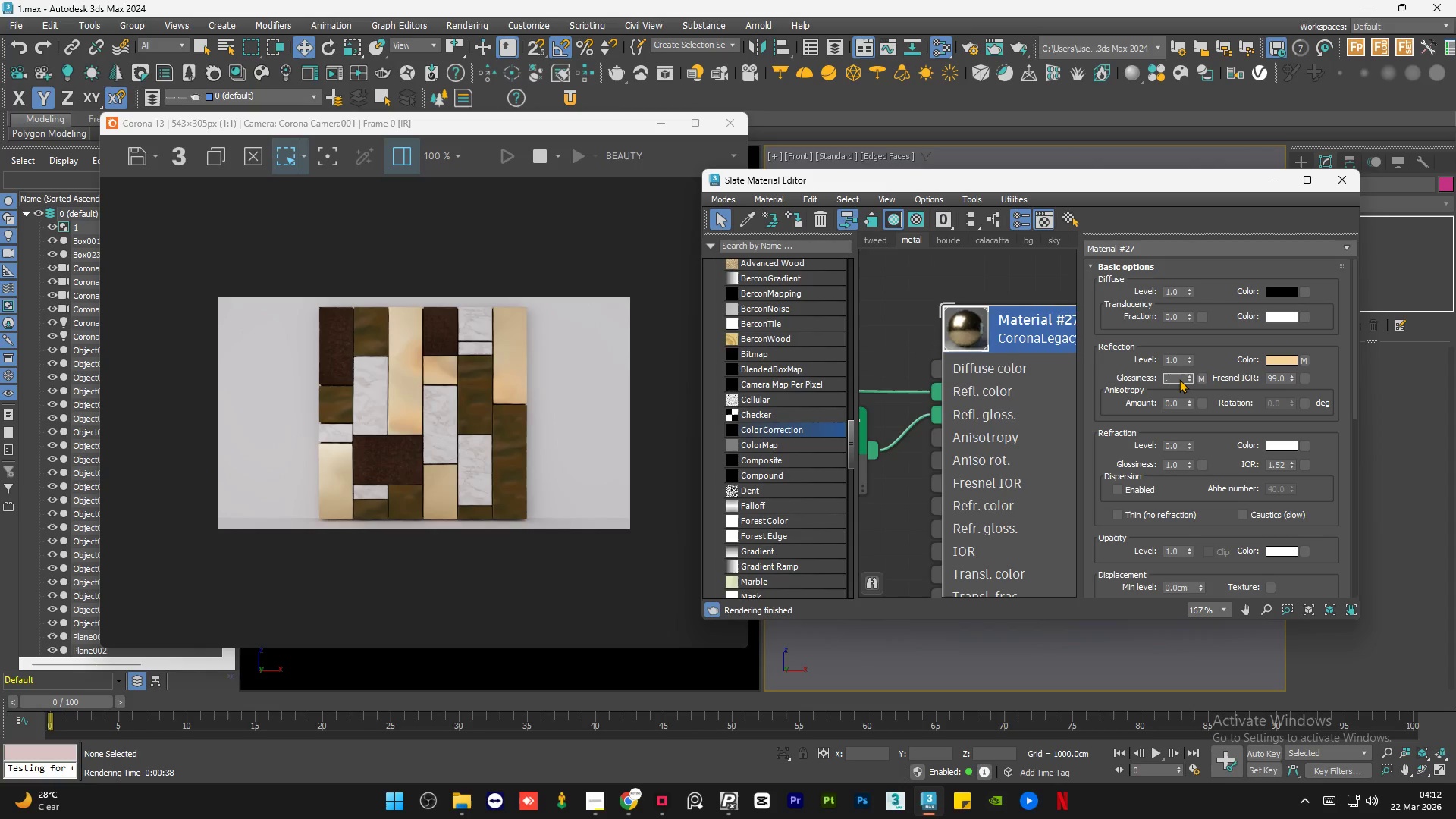 
key(Numpad7)
 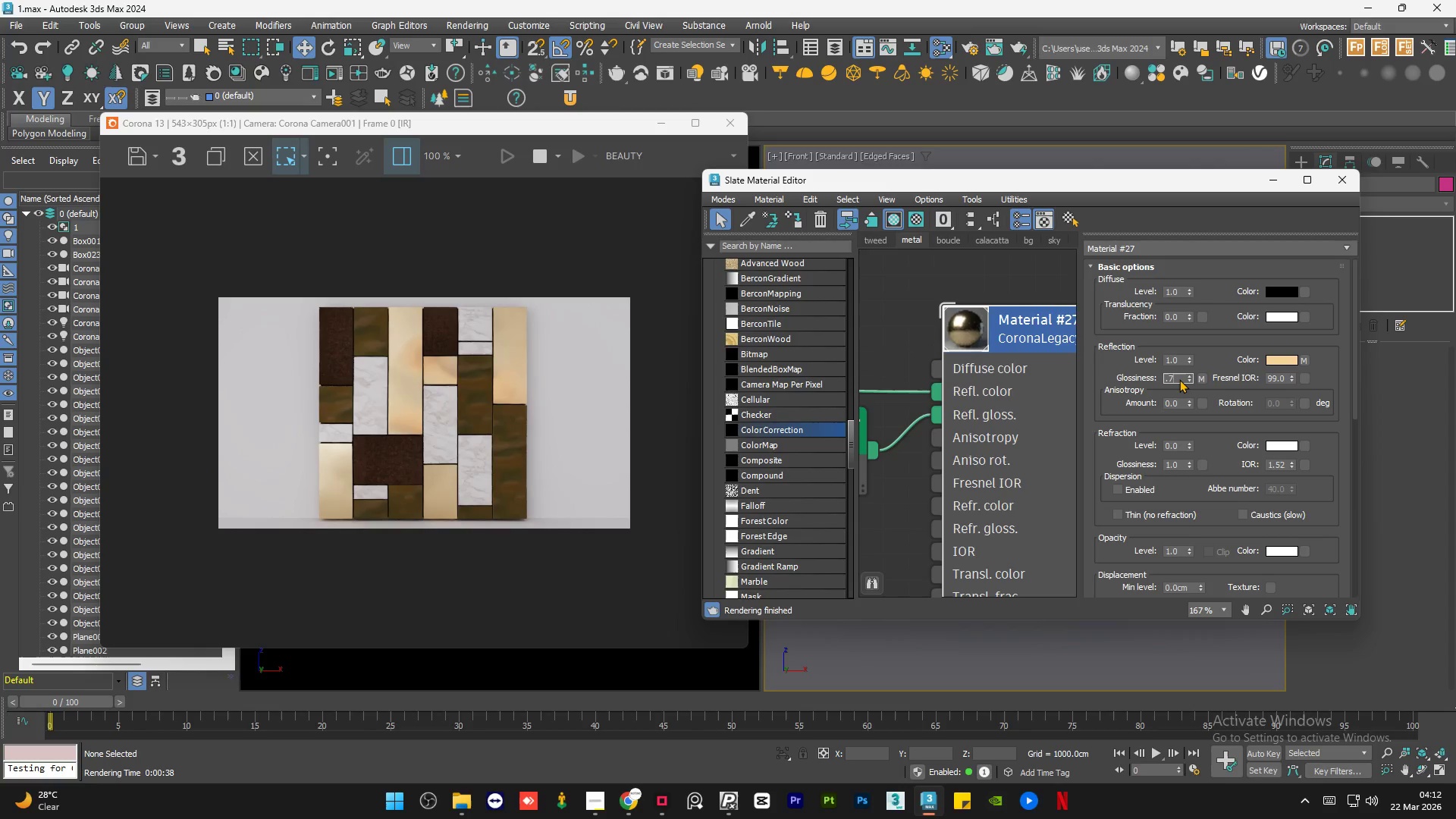 
key(NumpadEnter)
 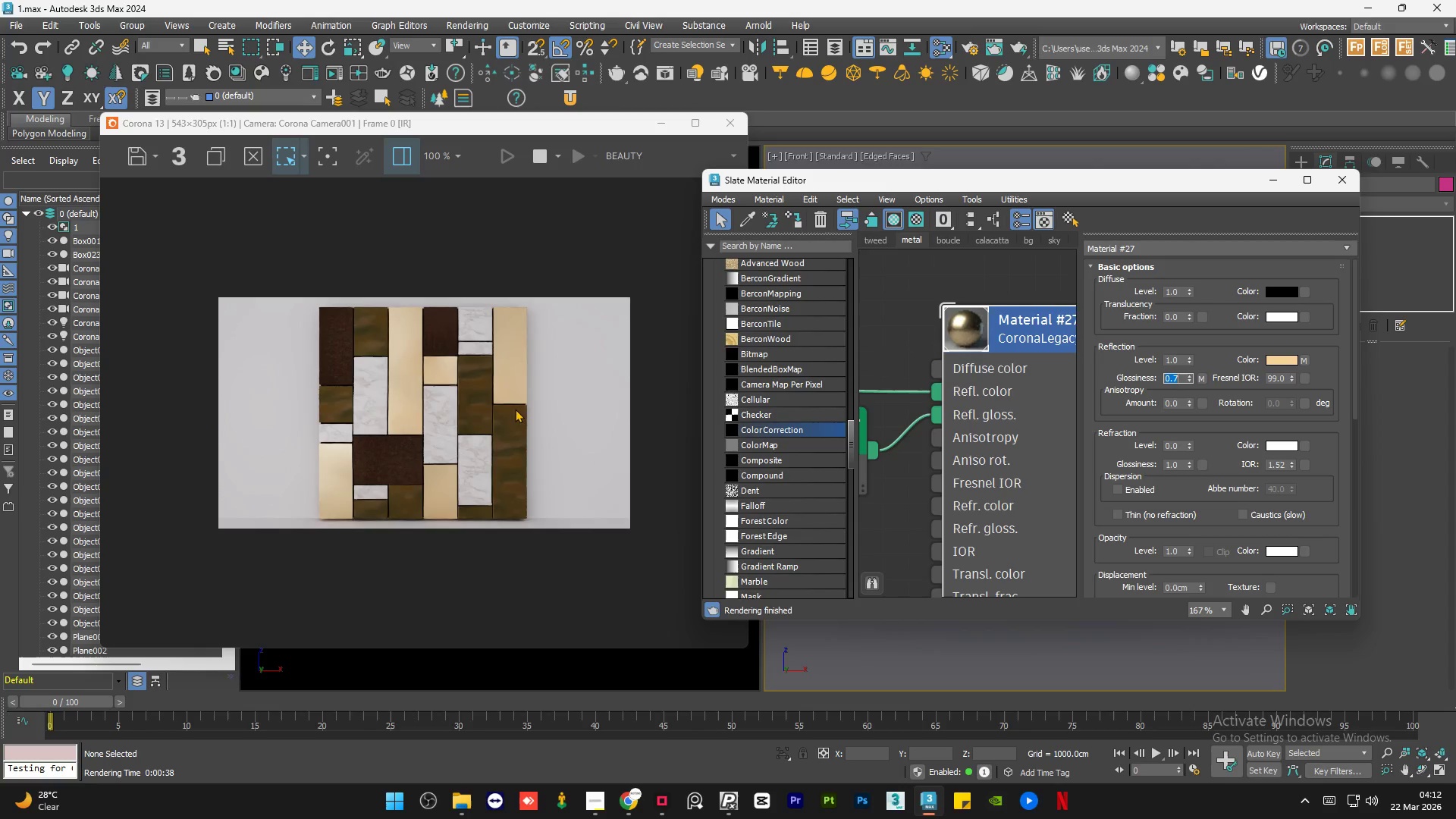 
scroll: coordinate [417, 369], scroll_direction: up, amount: 3.0
 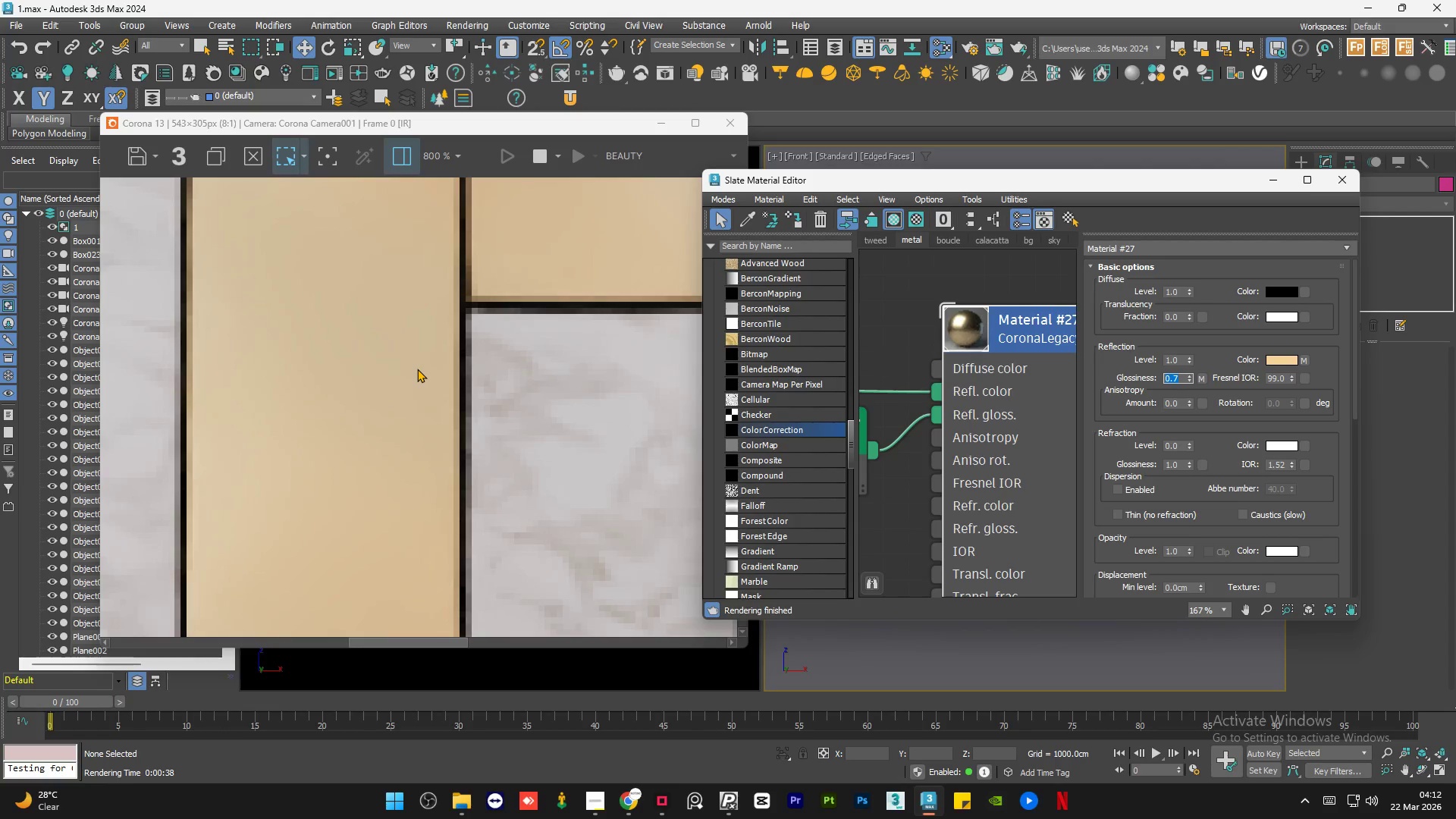 
scroll: coordinate [1003, 402], scroll_direction: down, amount: 14.0
 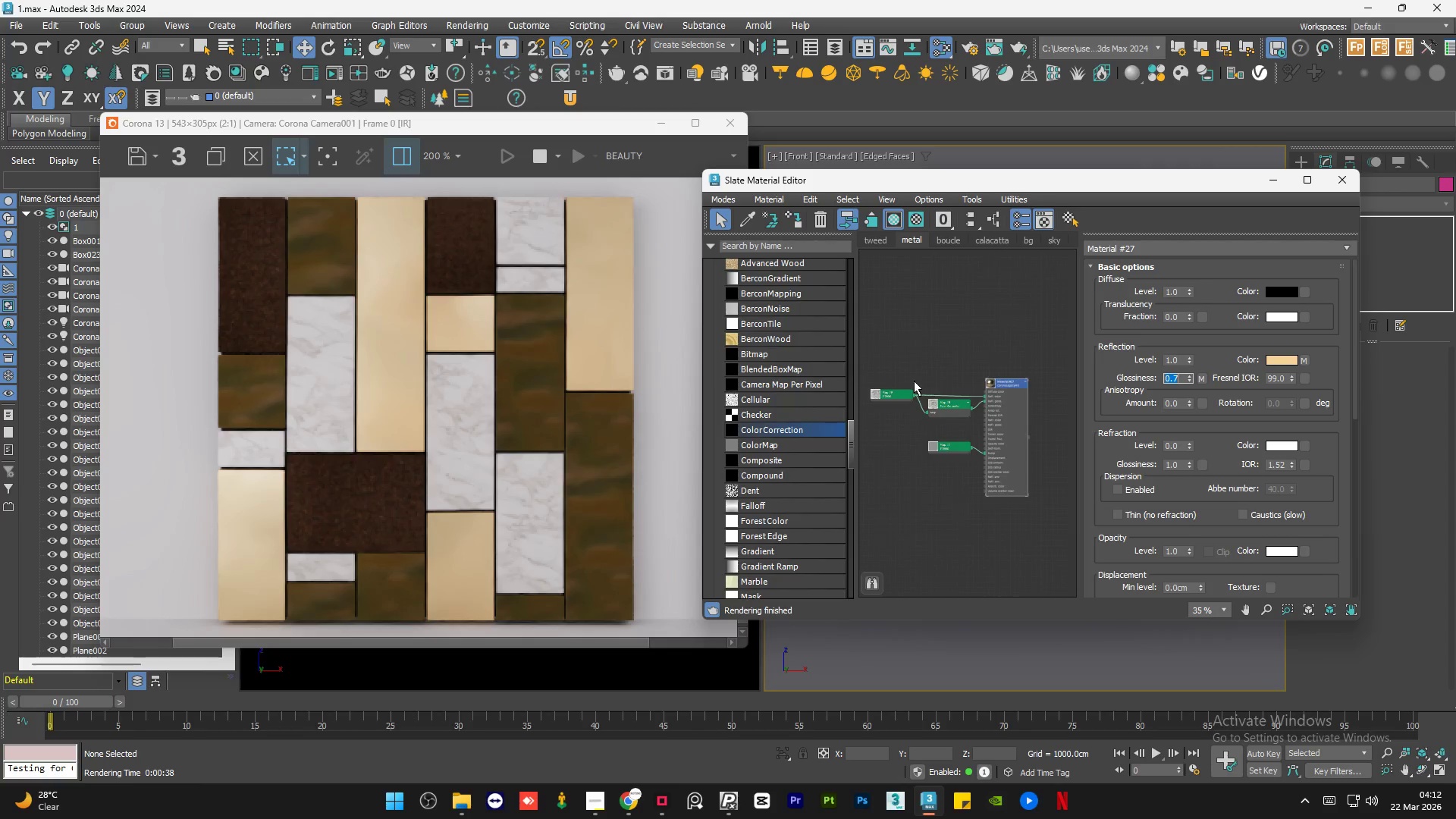 
scroll: coordinate [1042, 414], scroll_direction: up, amount: 10.0
 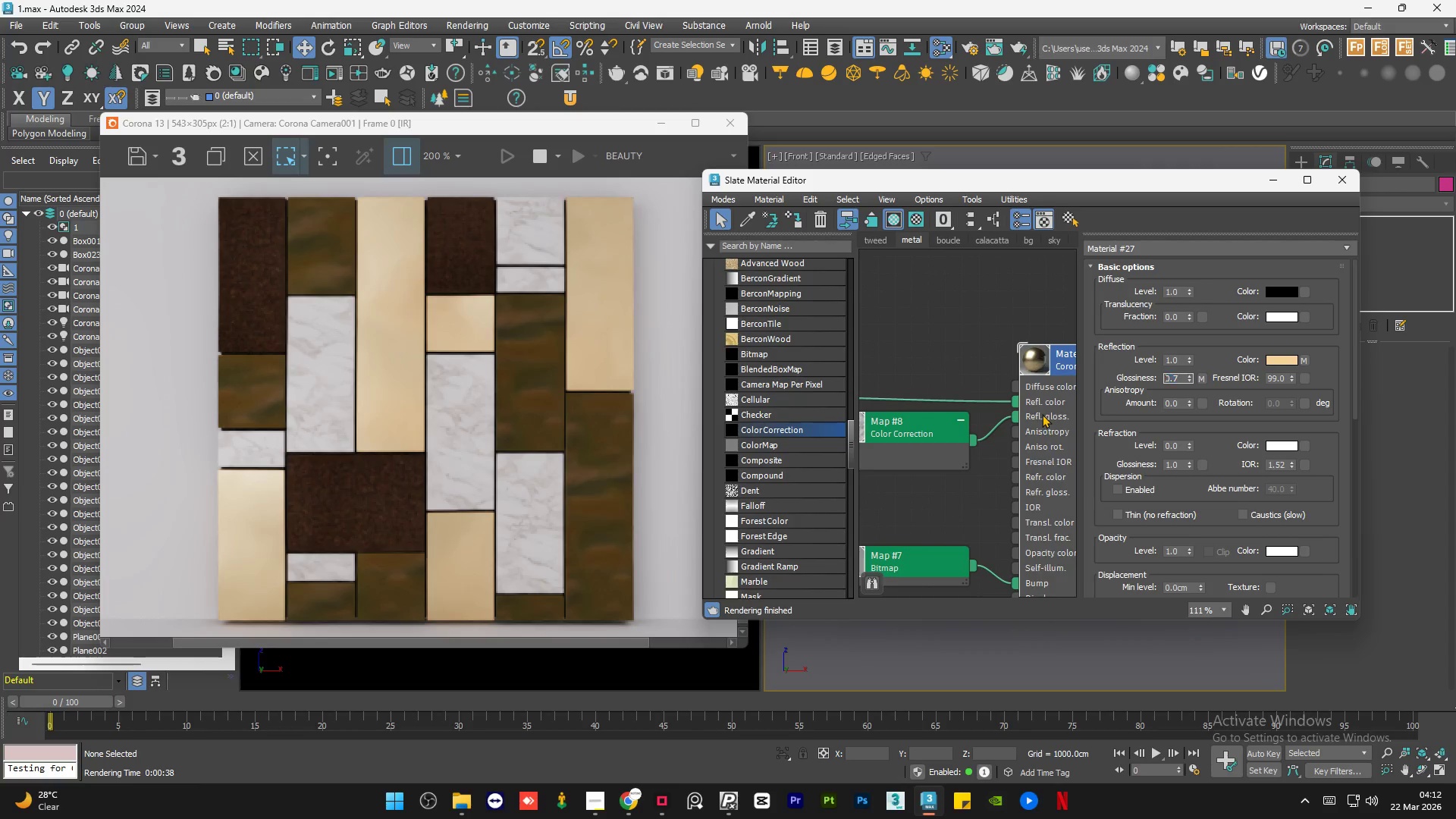 
double_click([1042, 414])
 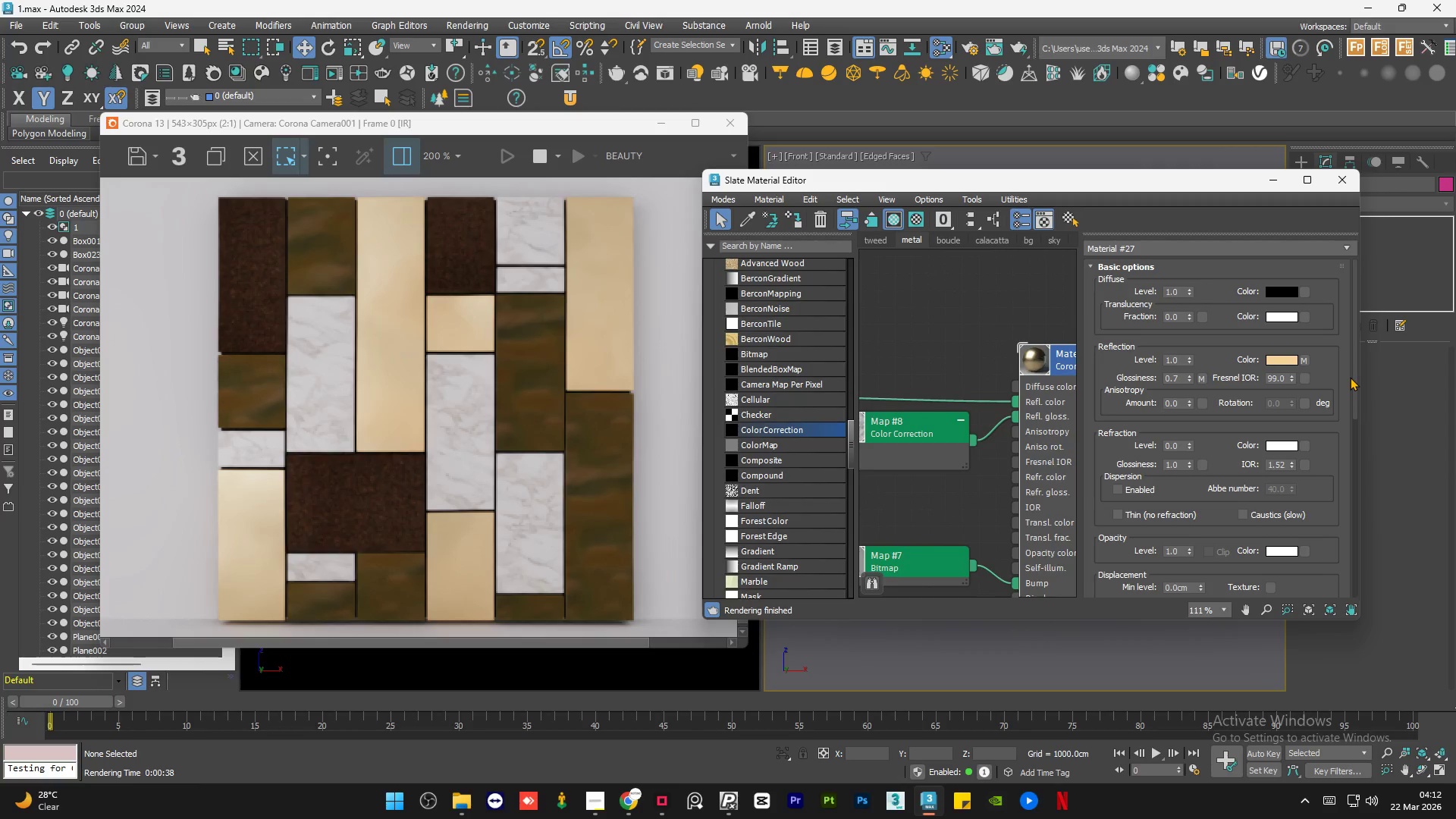 
left_click_drag(start_coordinate=[1354, 375], to_coordinate=[1394, 541])
 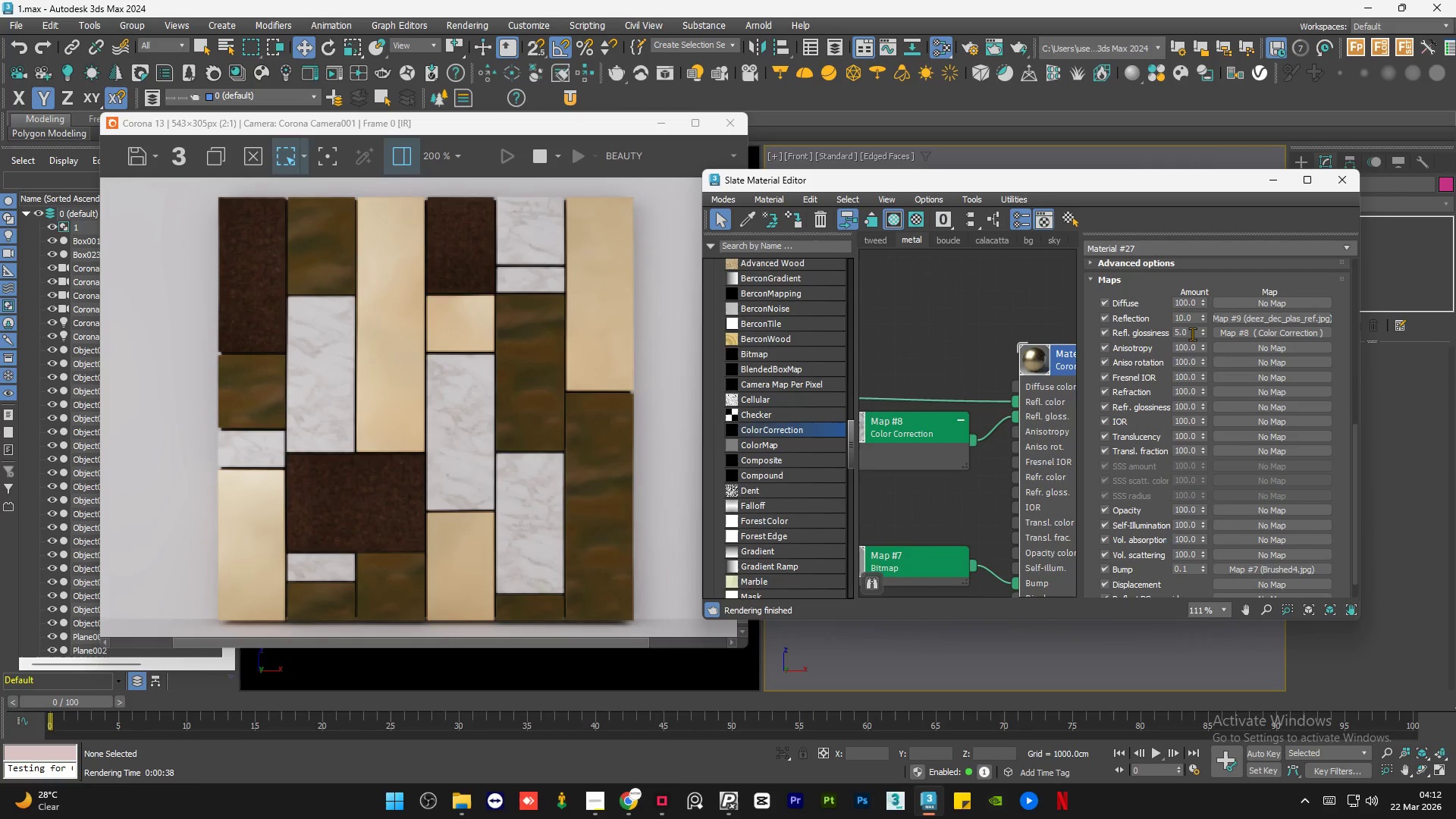 
double_click([1192, 335])
 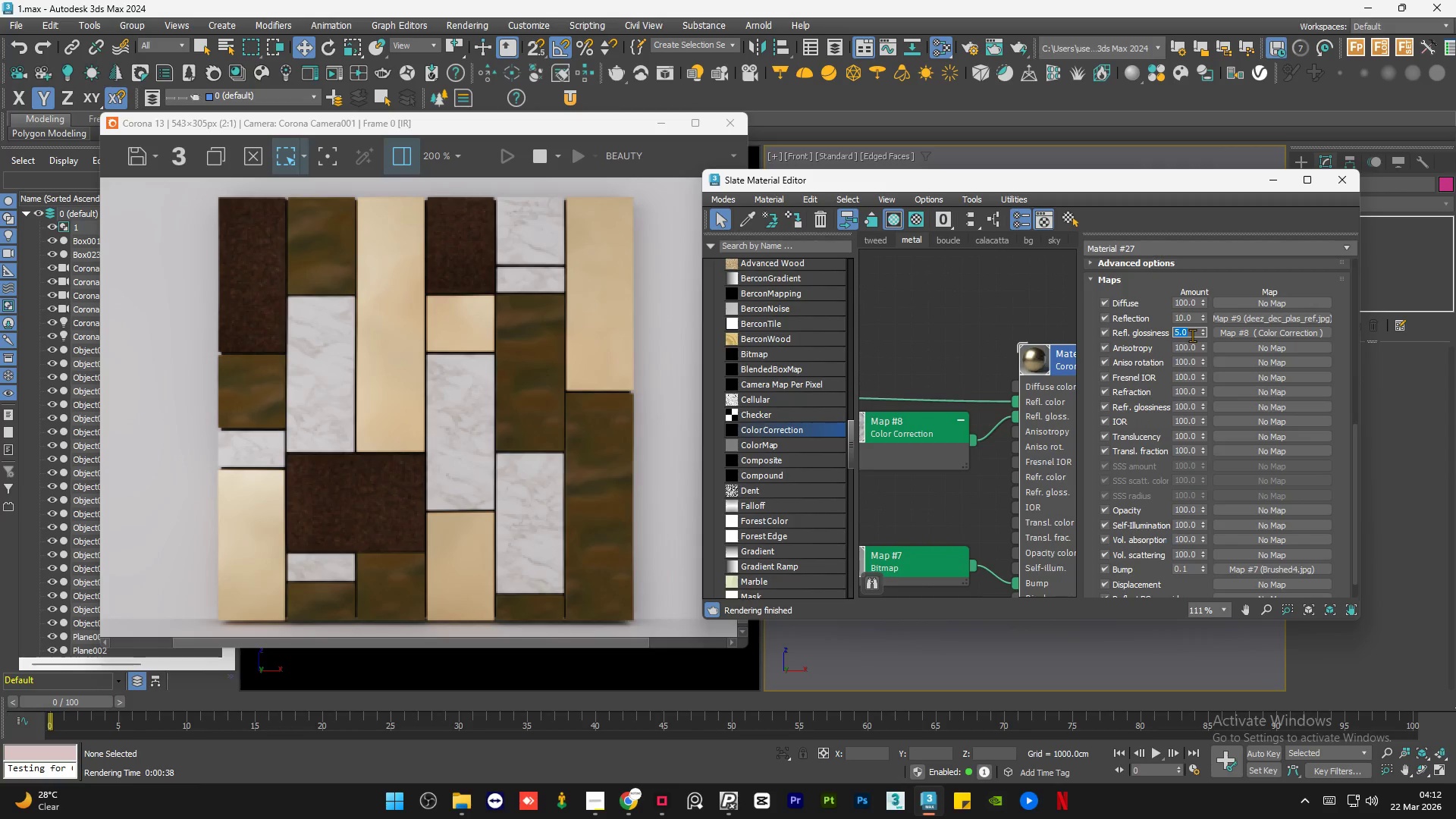 
key(Numpad1)
 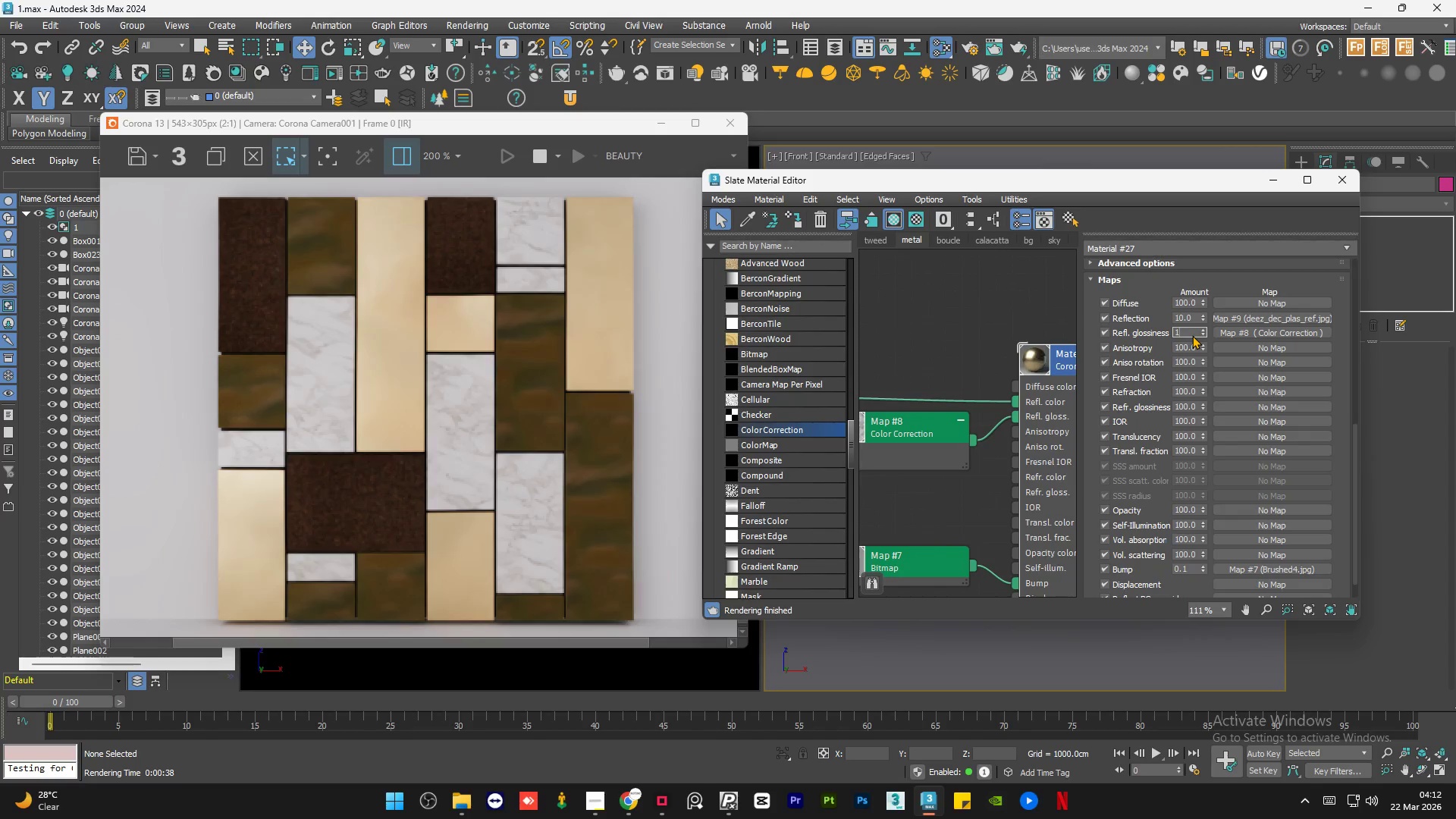 
key(Numpad0)
 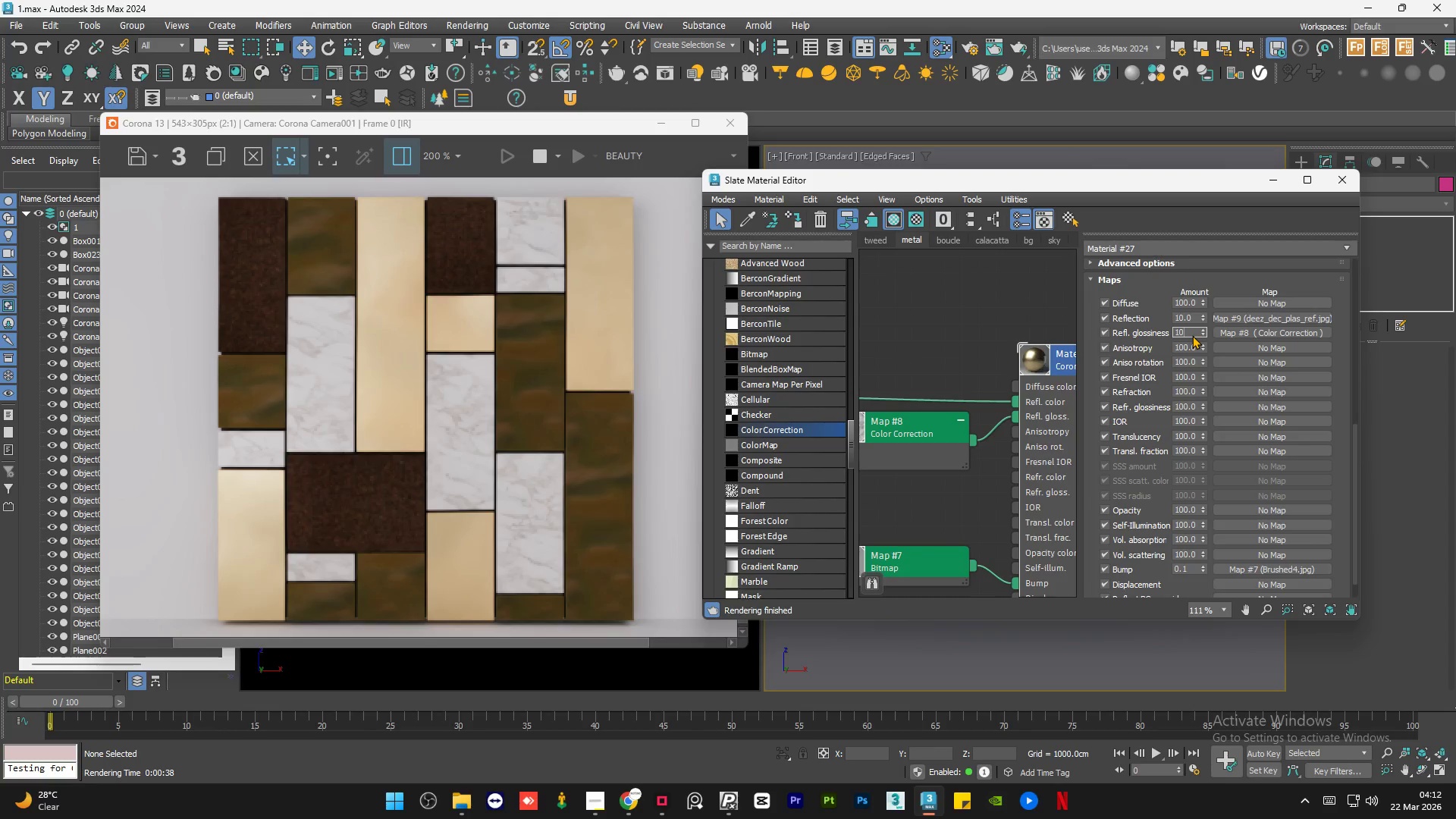 
key(NumpadEnter)
 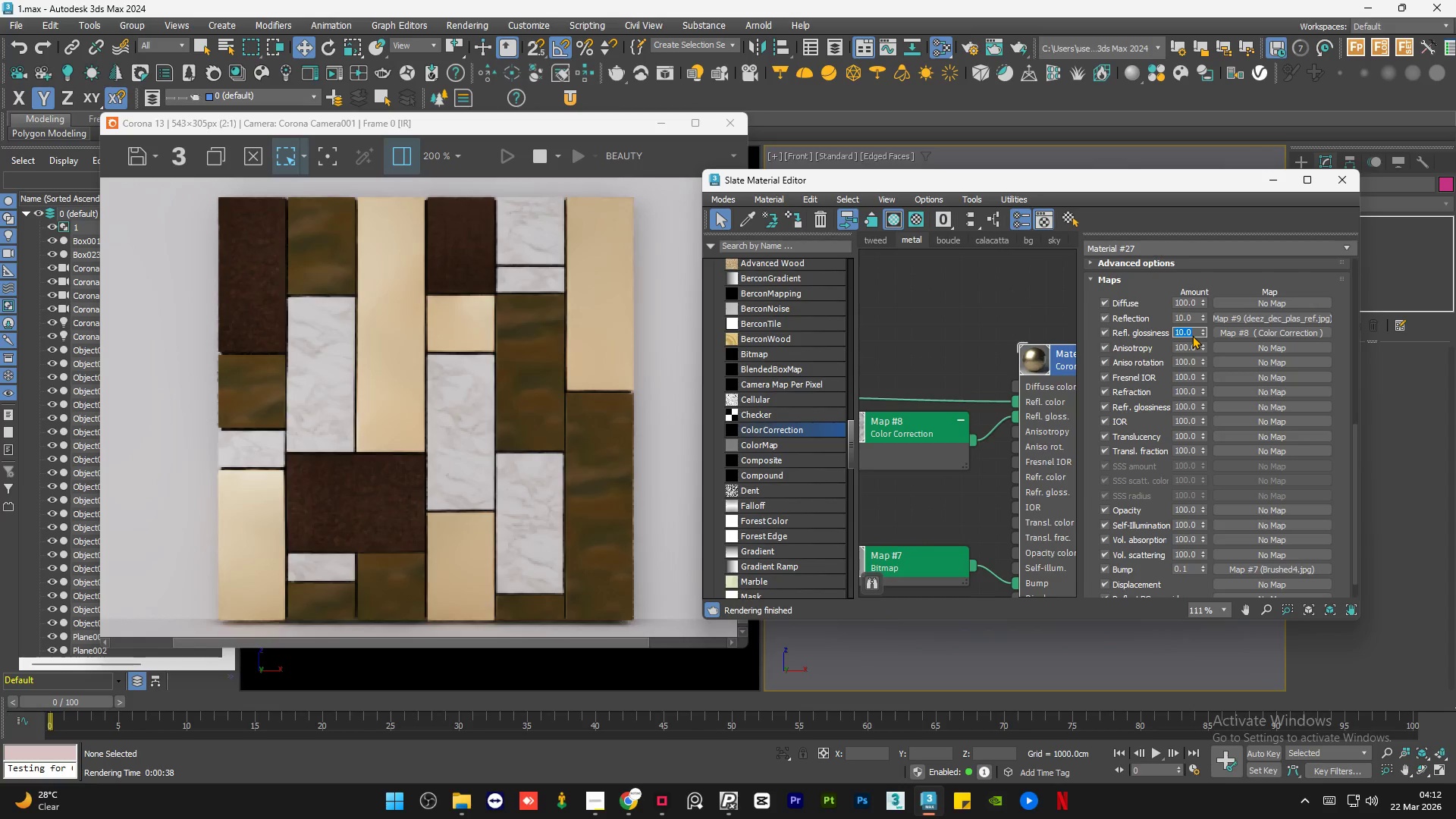 
key(Numpad1)
 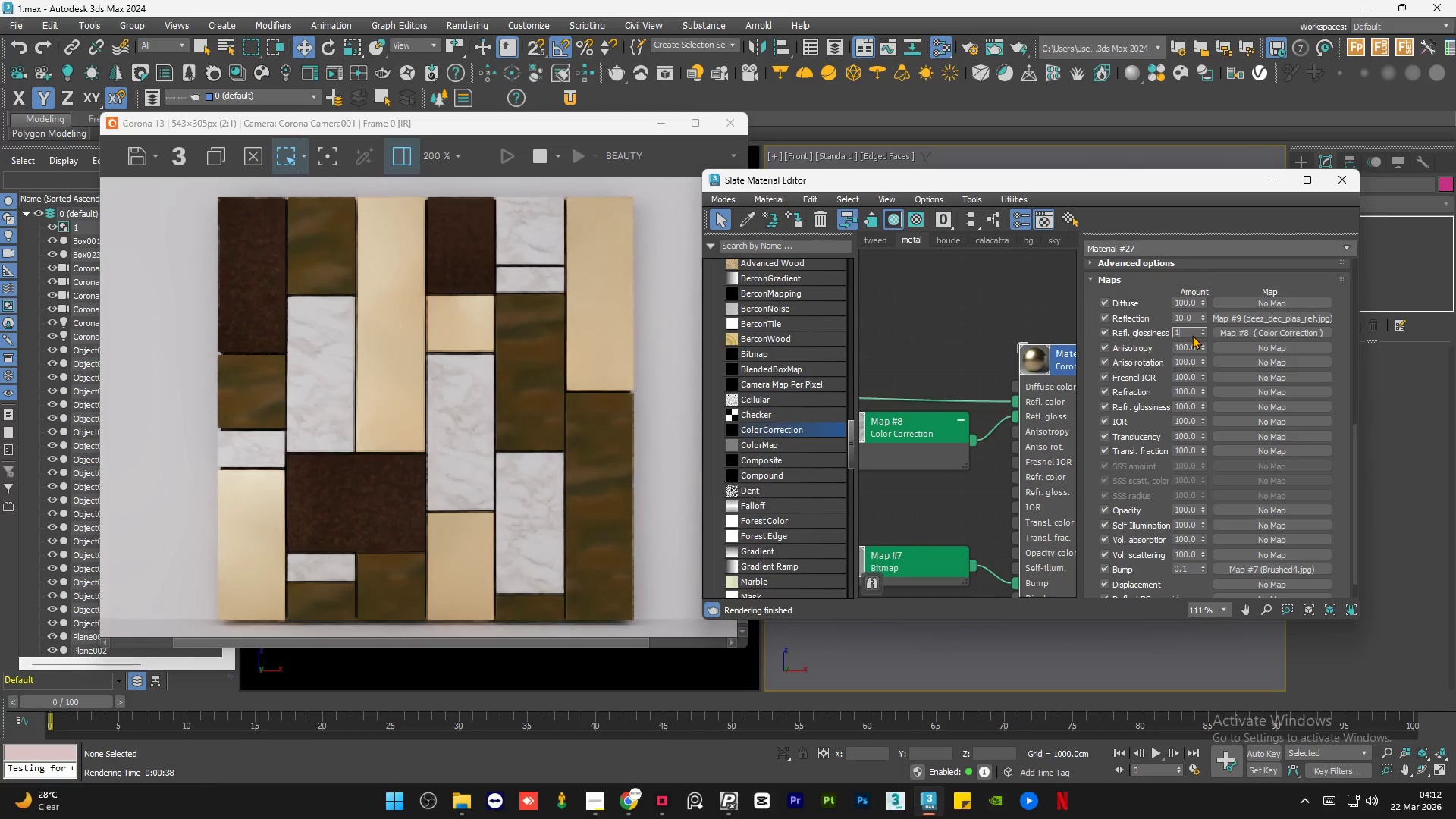 
key(Numpad0)
 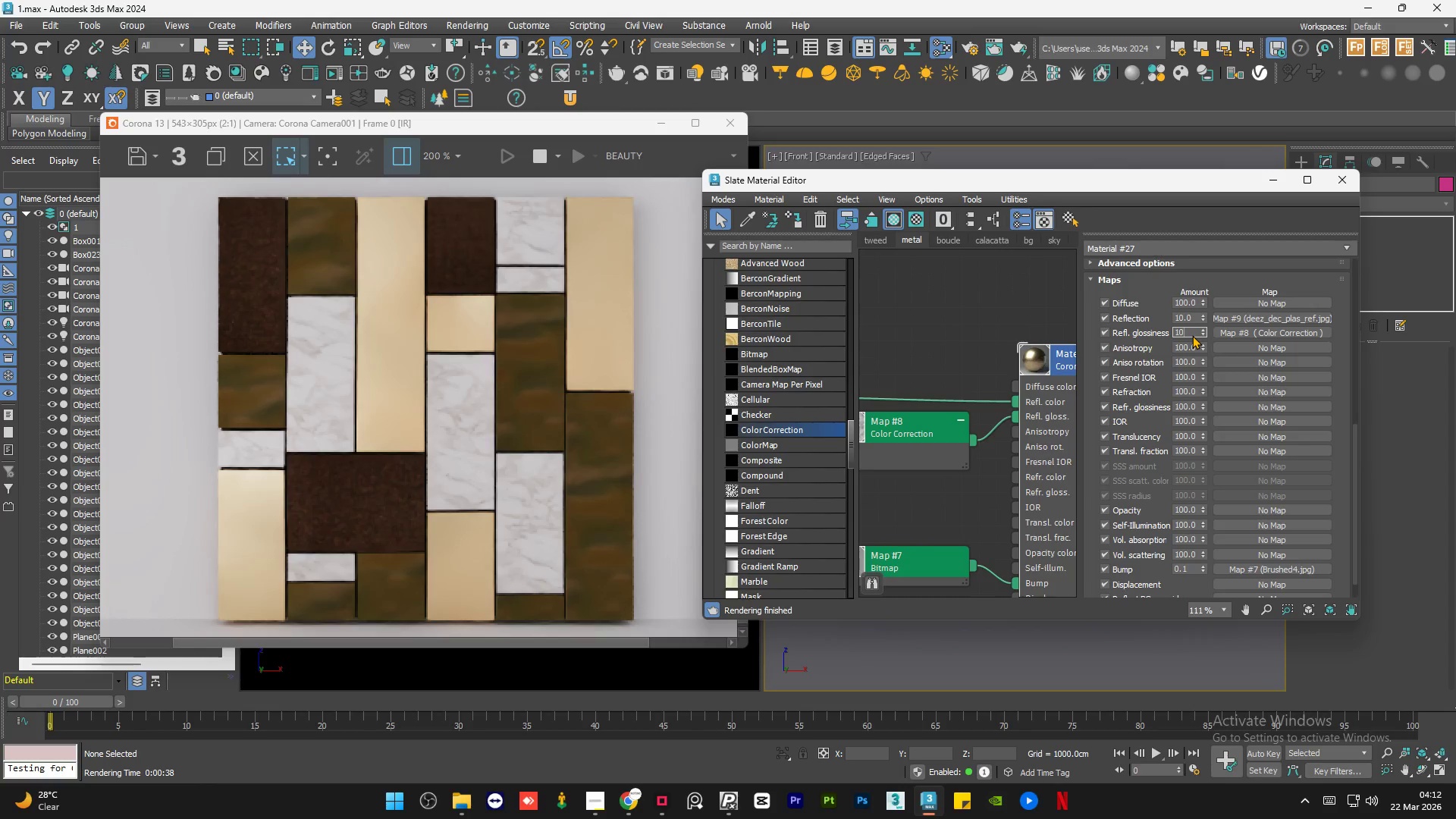 
key(Numpad0)
 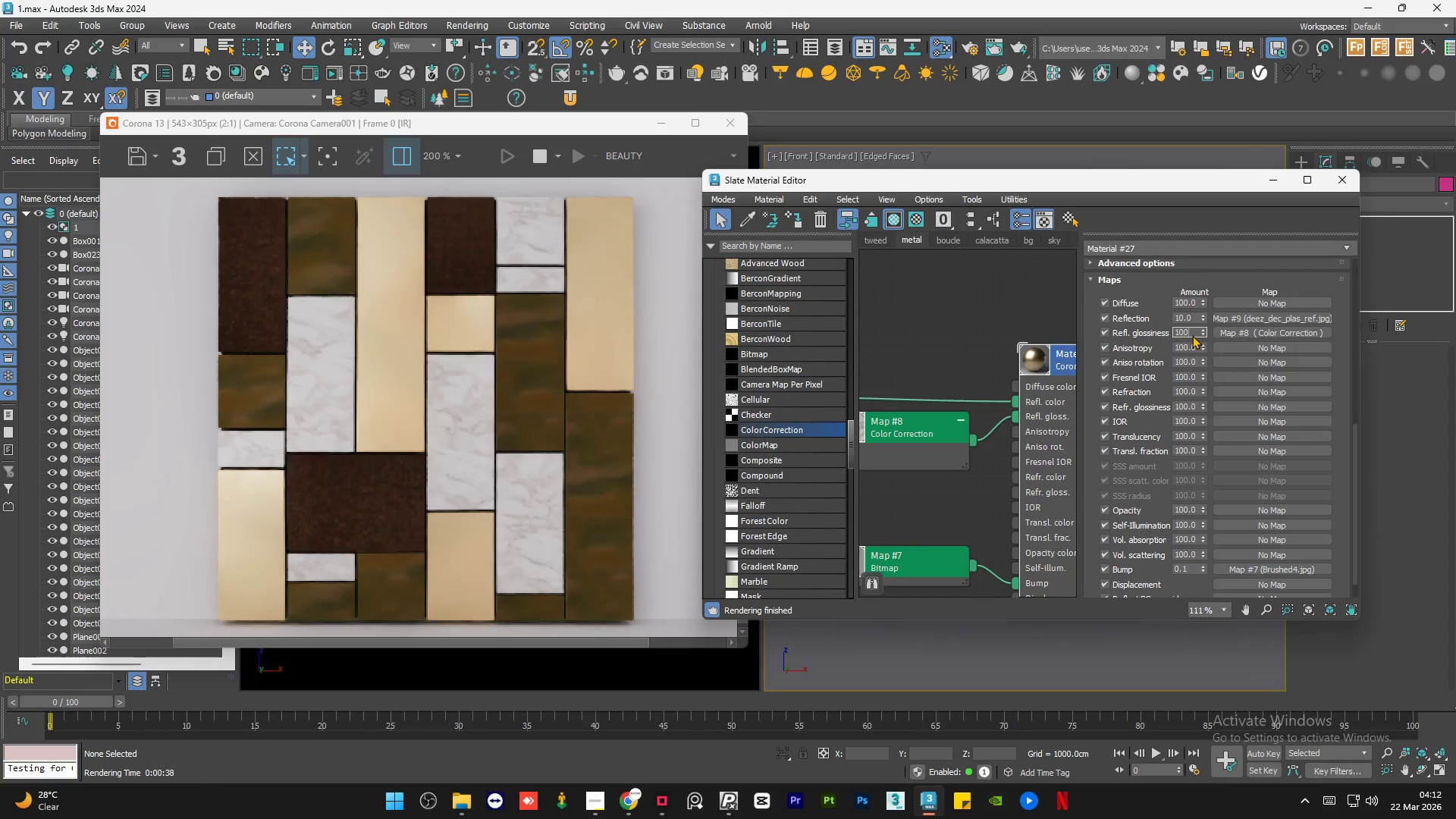 
key(NumpadEnter)
 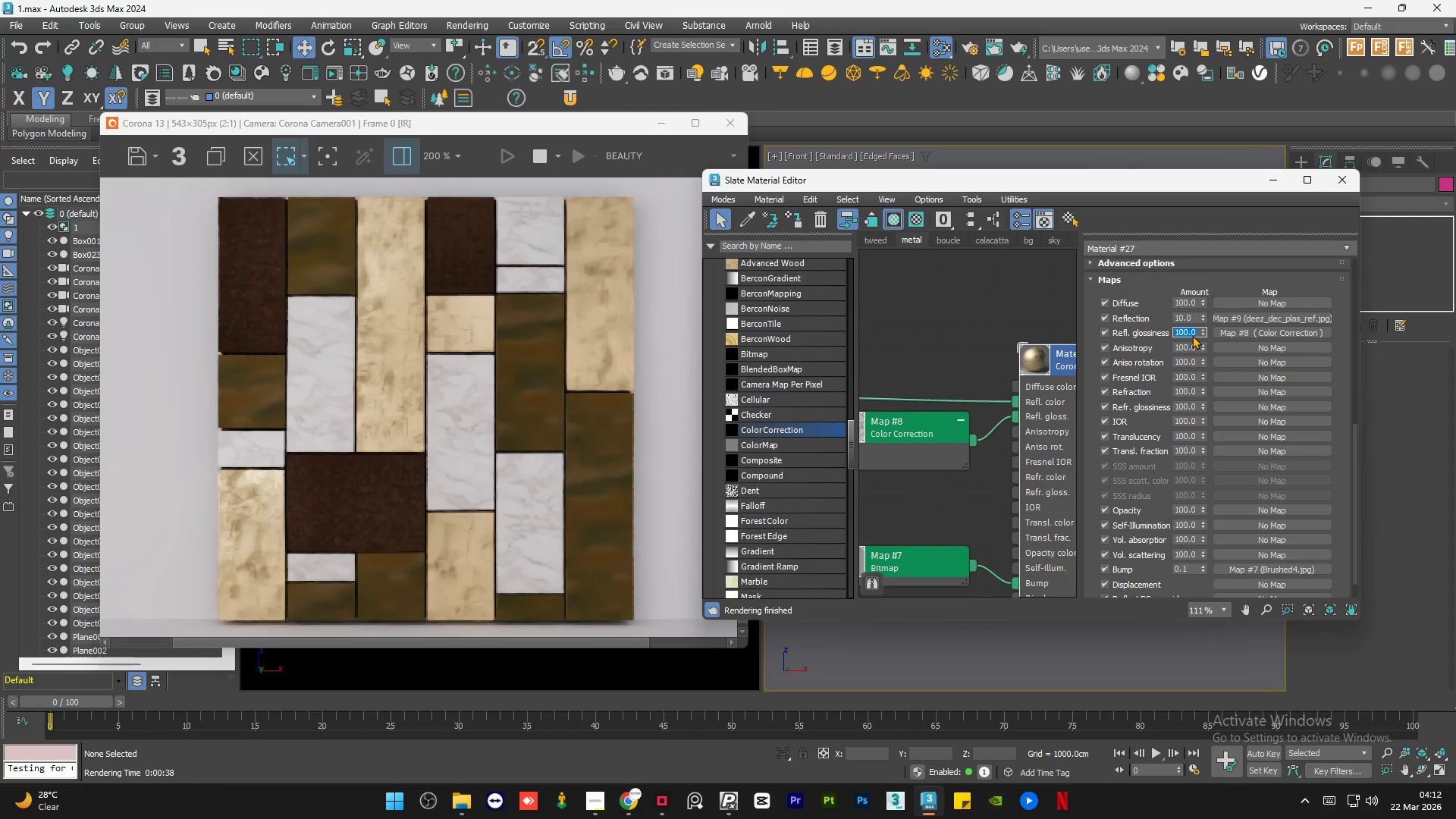 
key(Numpad4)
 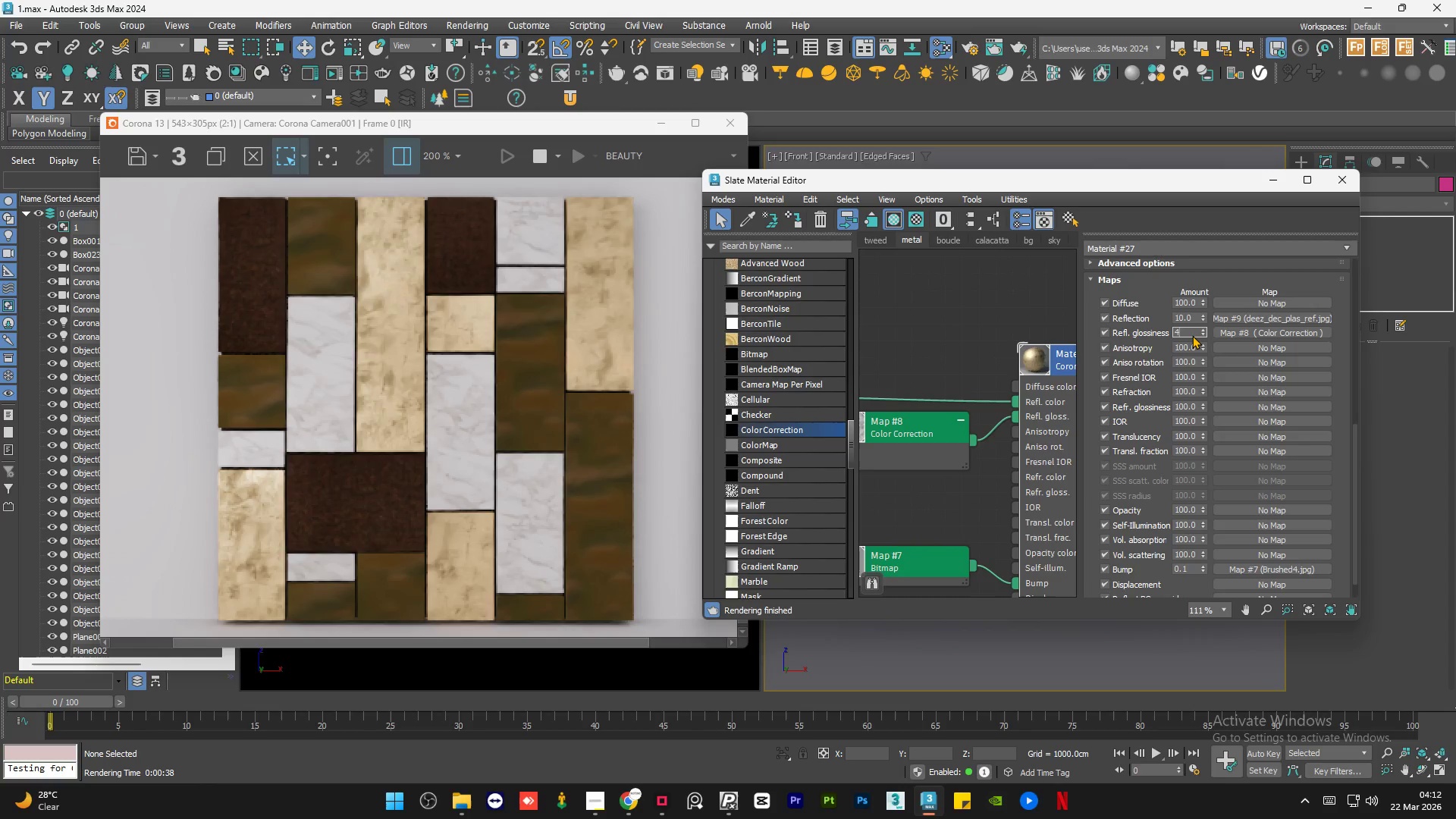 
key(Numpad0)
 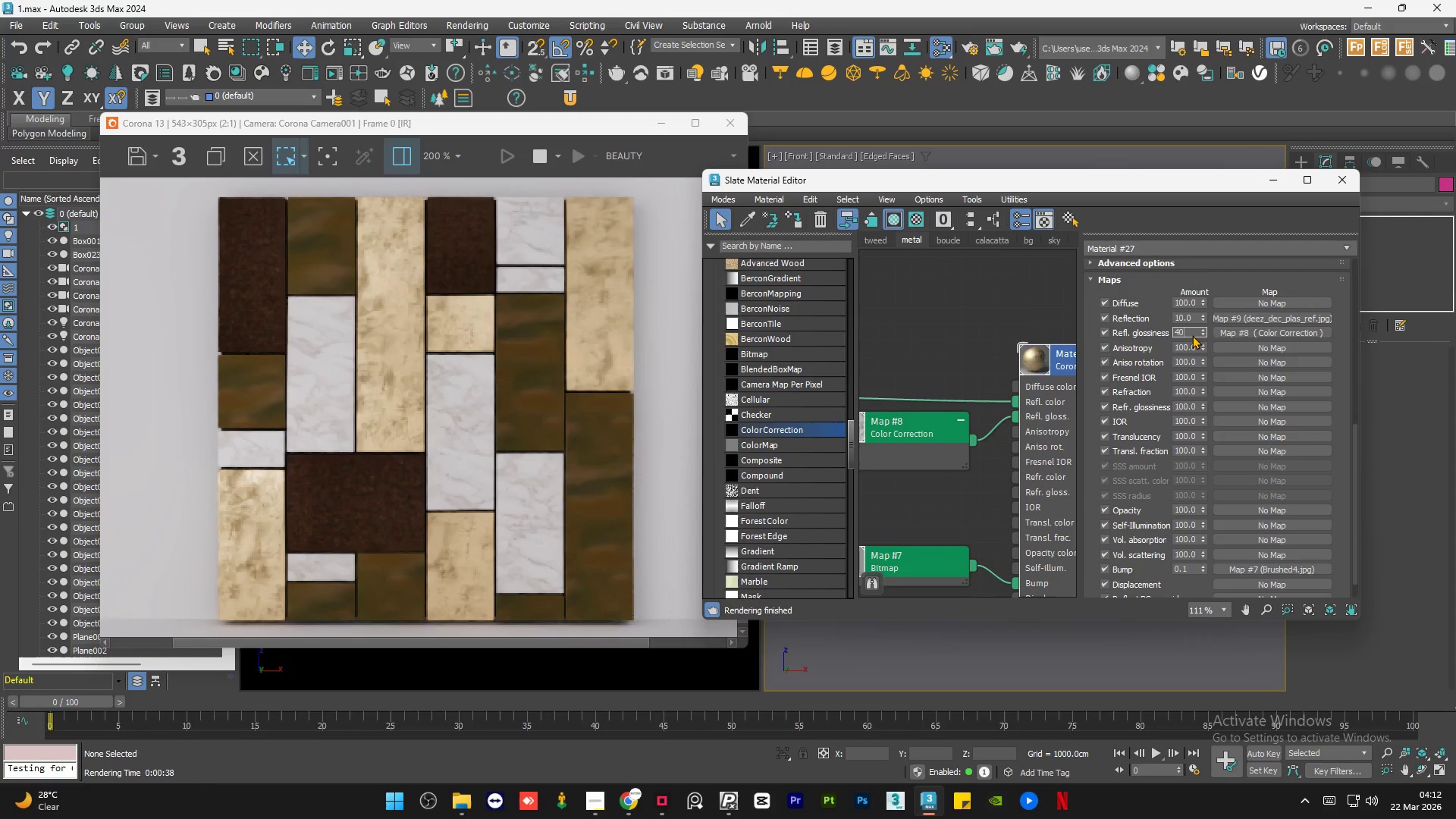 
key(NumpadEnter)
 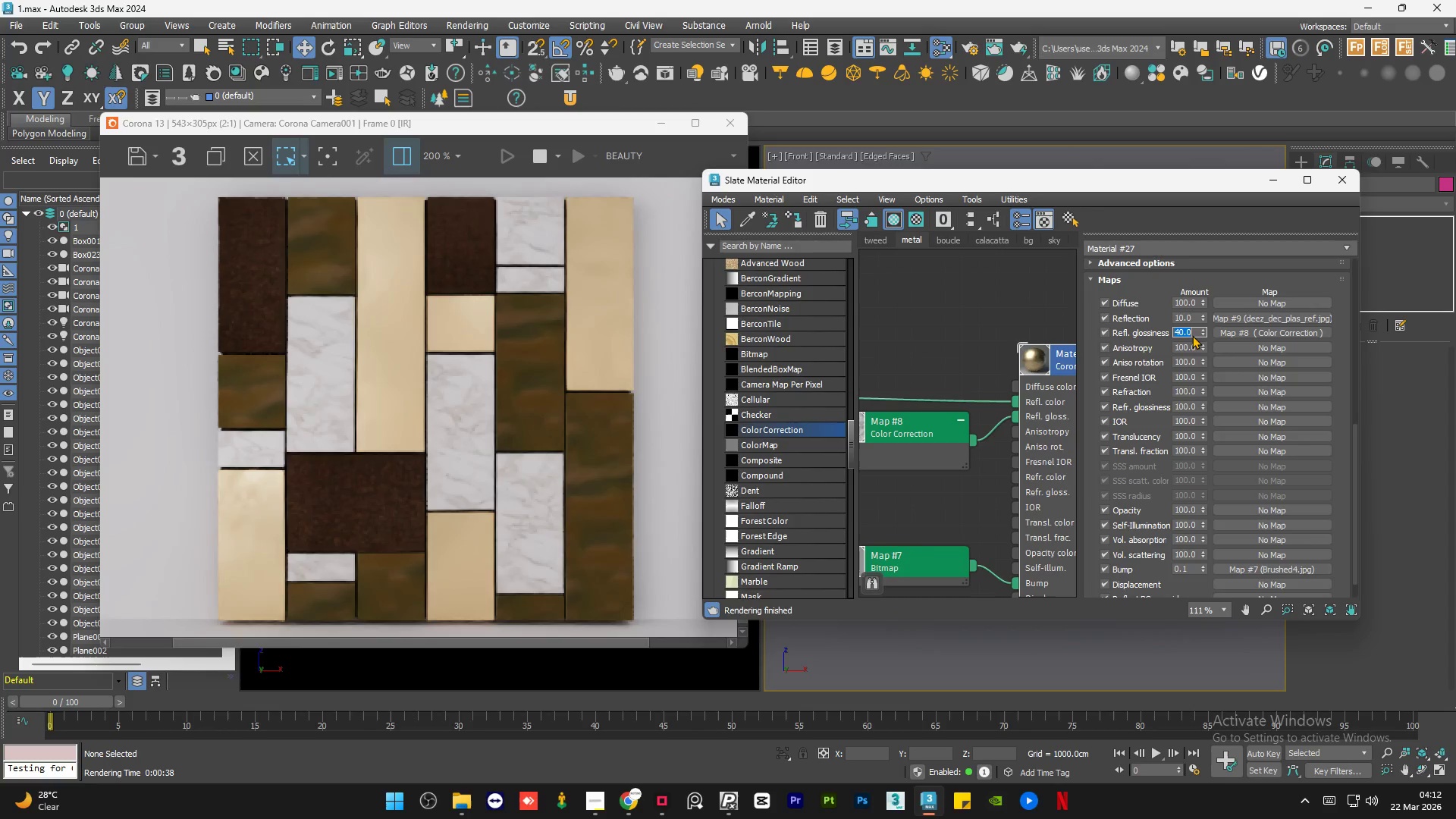 
left_click([1199, 316])
 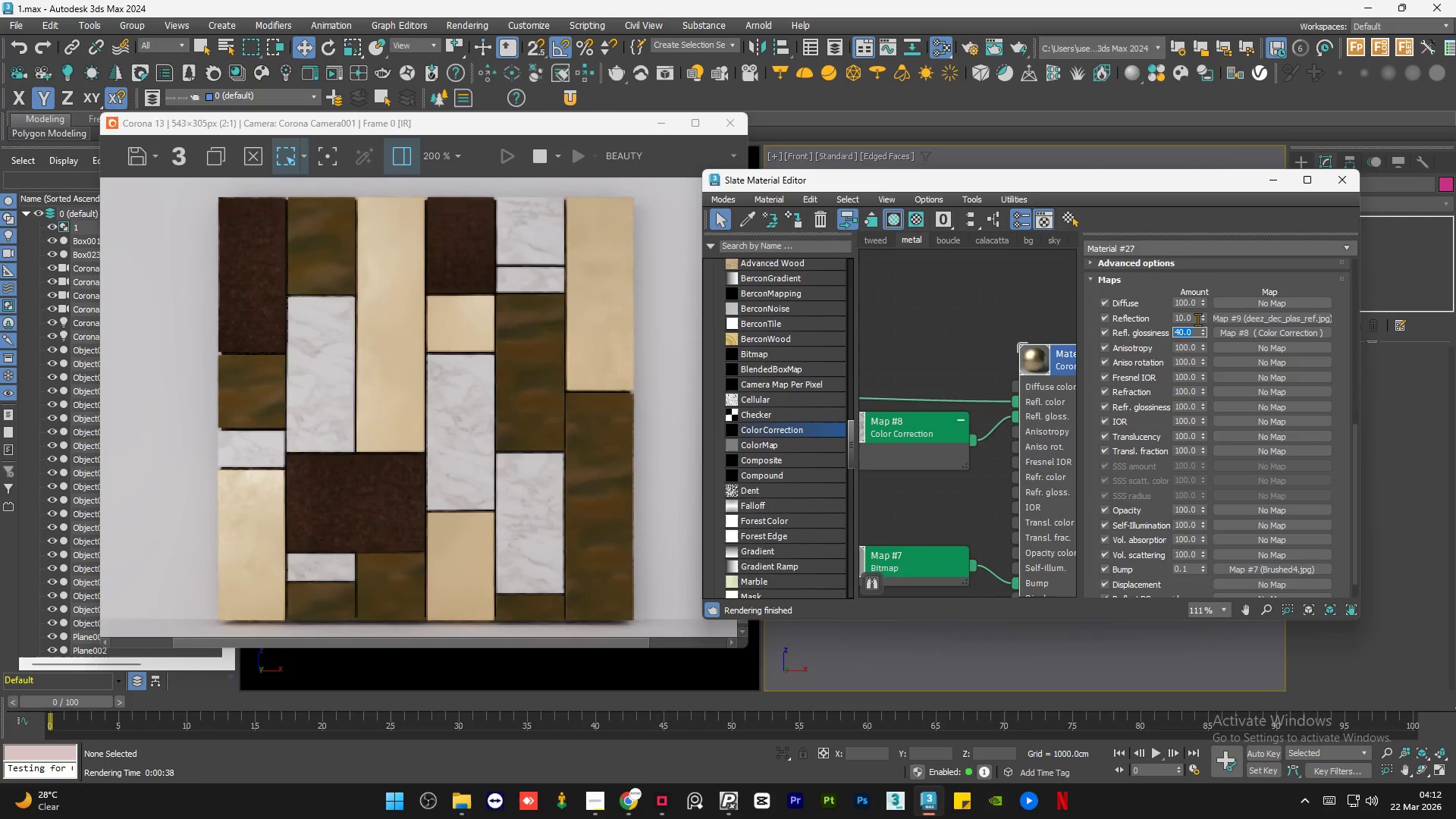 
double_click([1197, 319])
 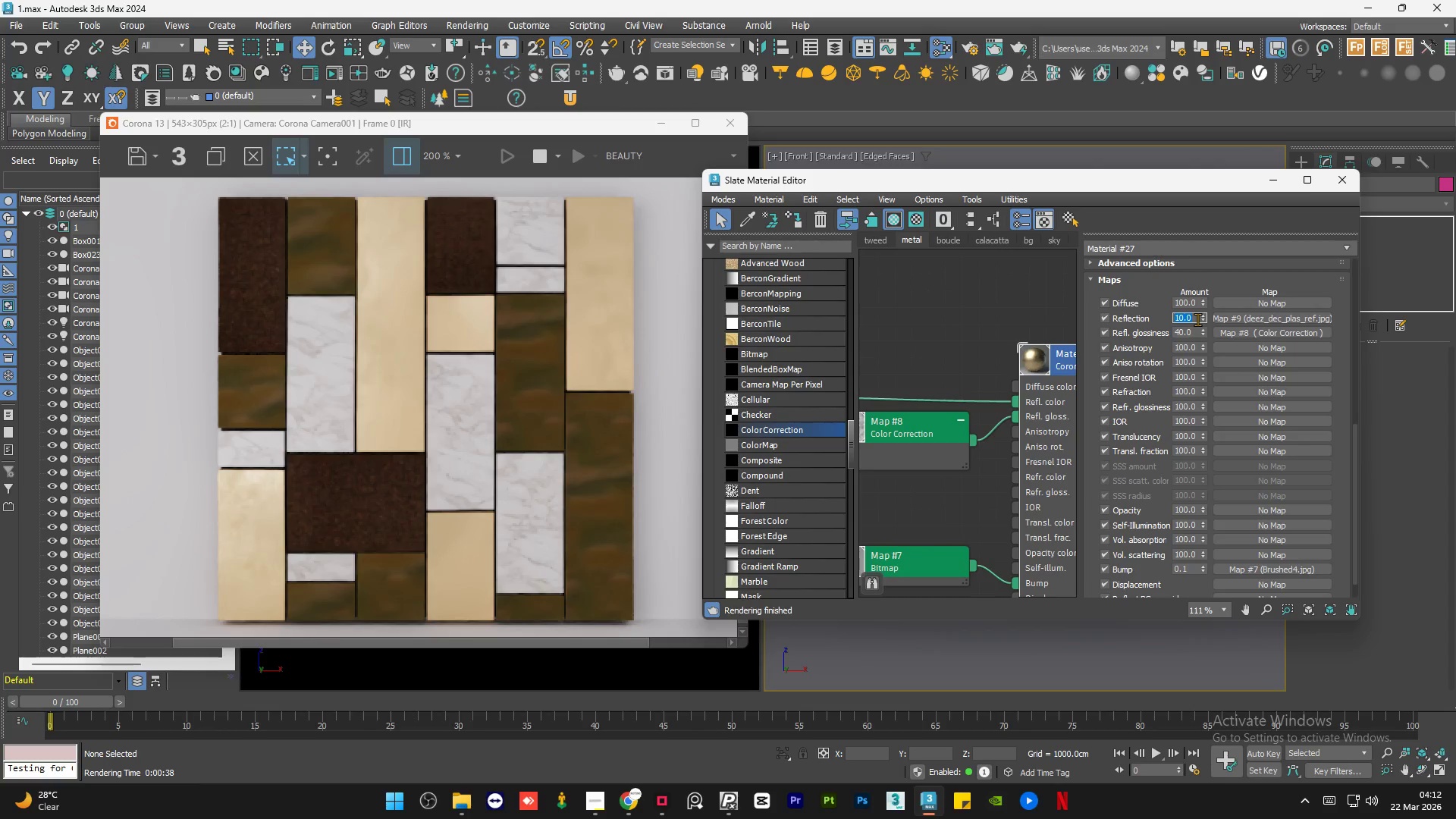 
key(Numpad1)
 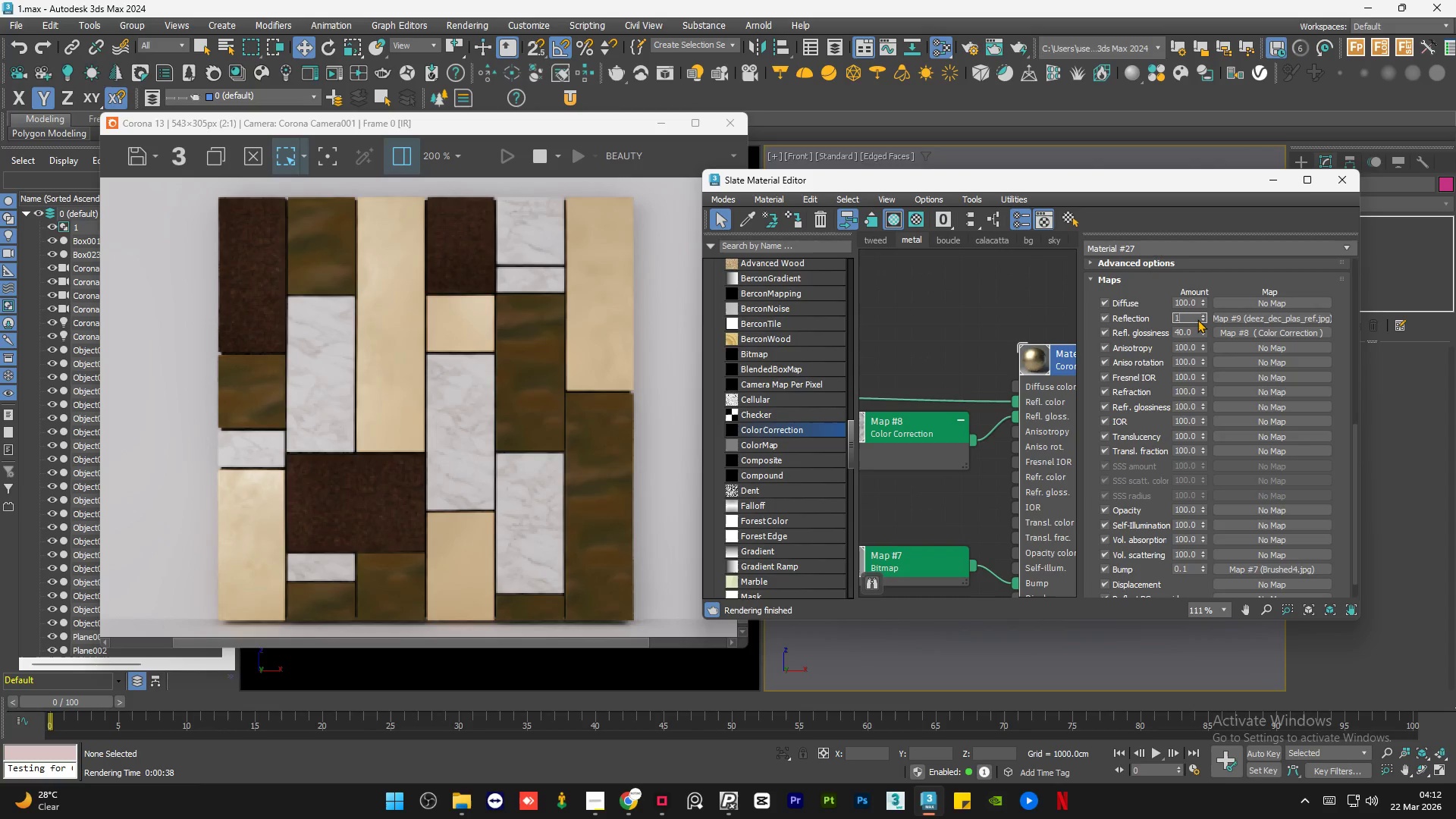 
key(Numpad0)
 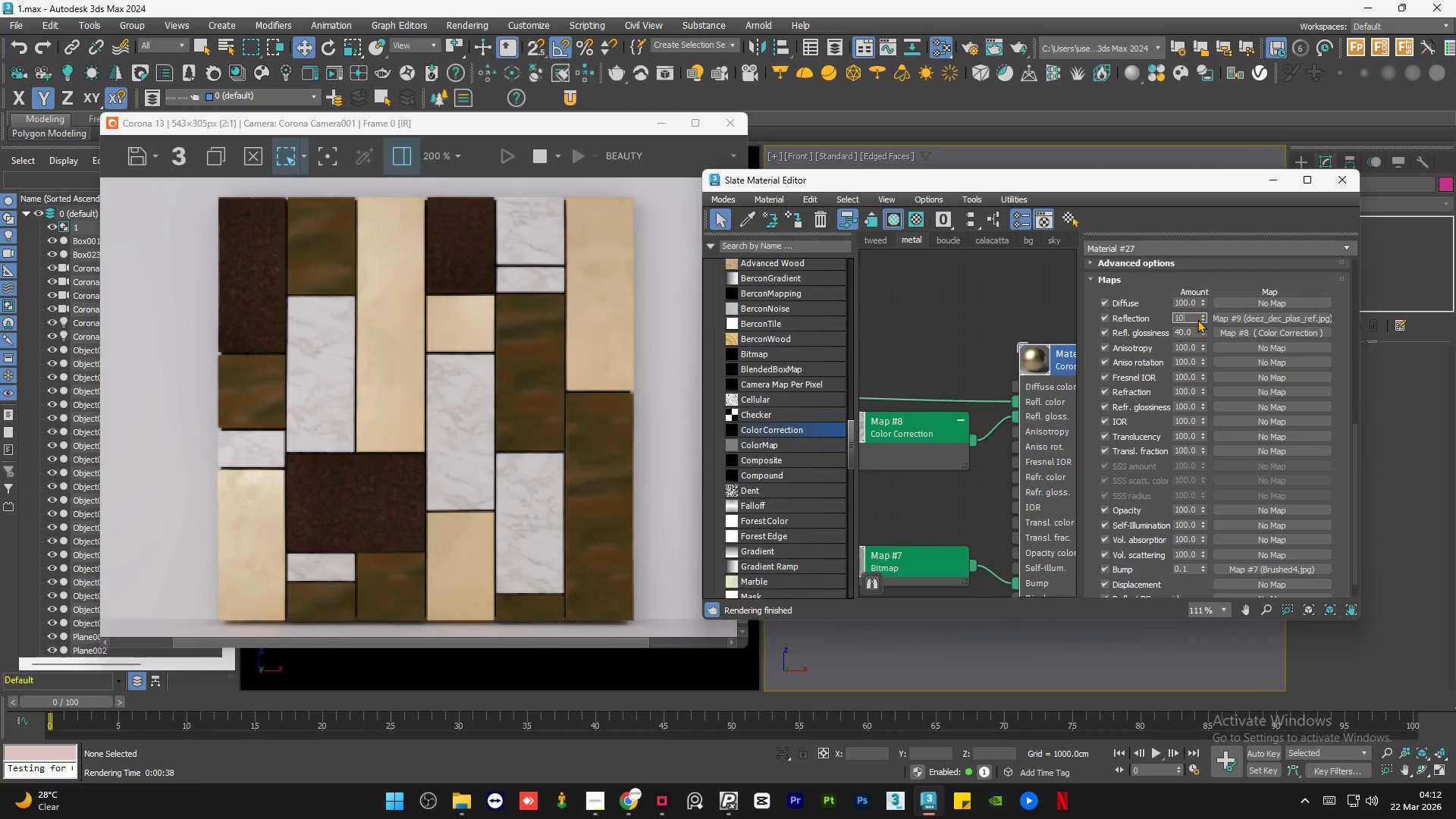 
key(Numpad0)
 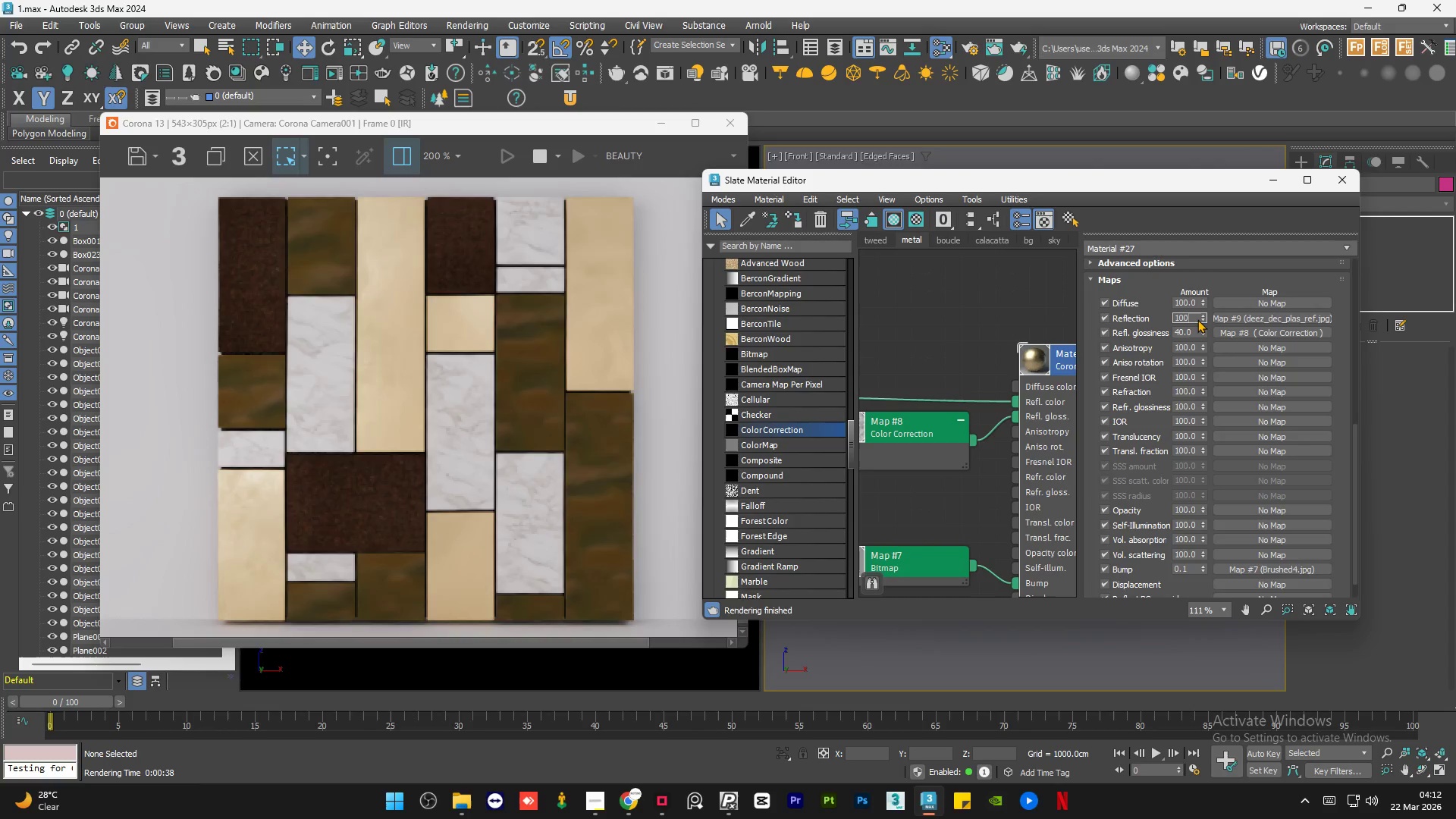 
key(NumpadEnter)
 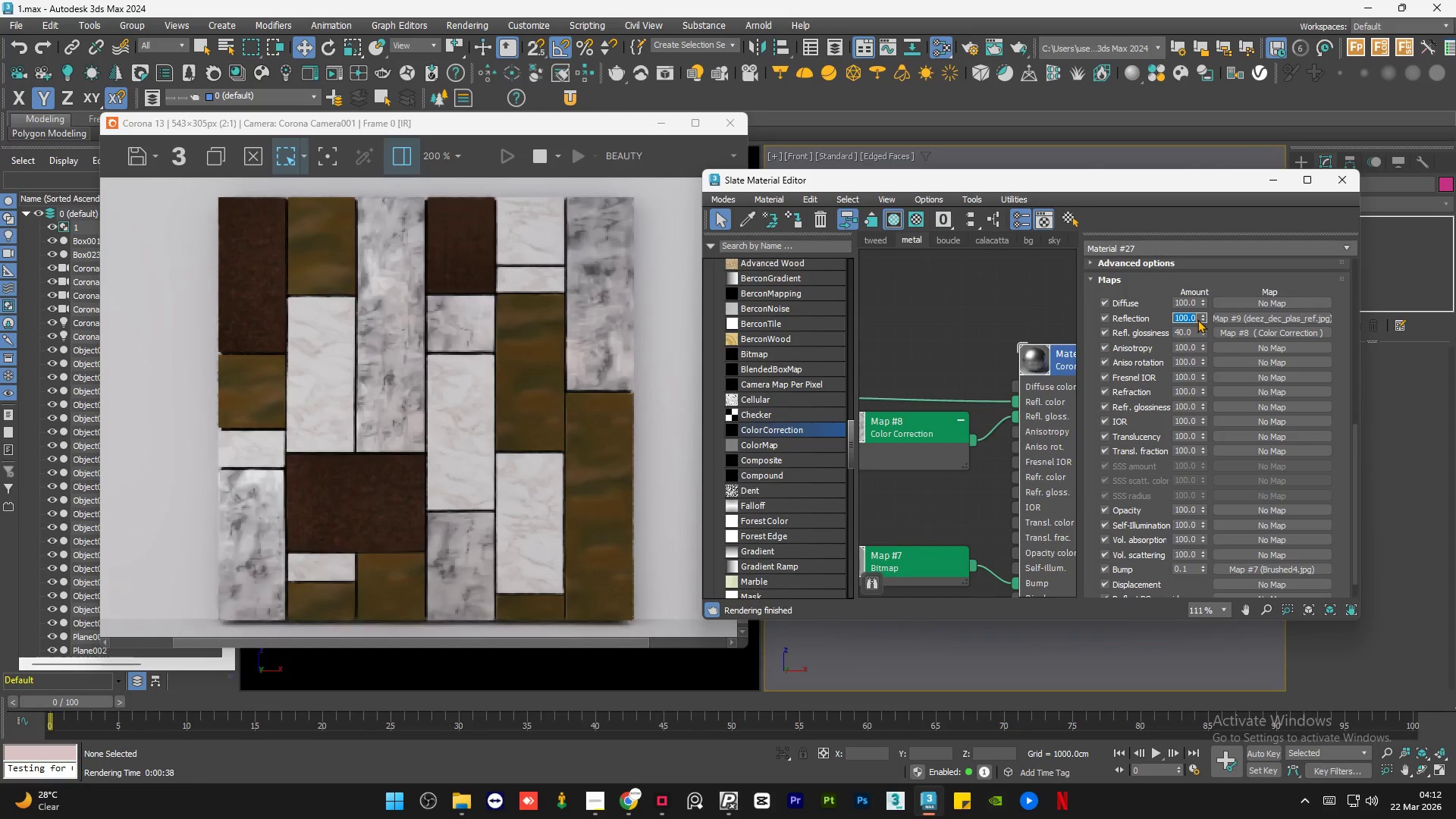 
key(Numpad5)
 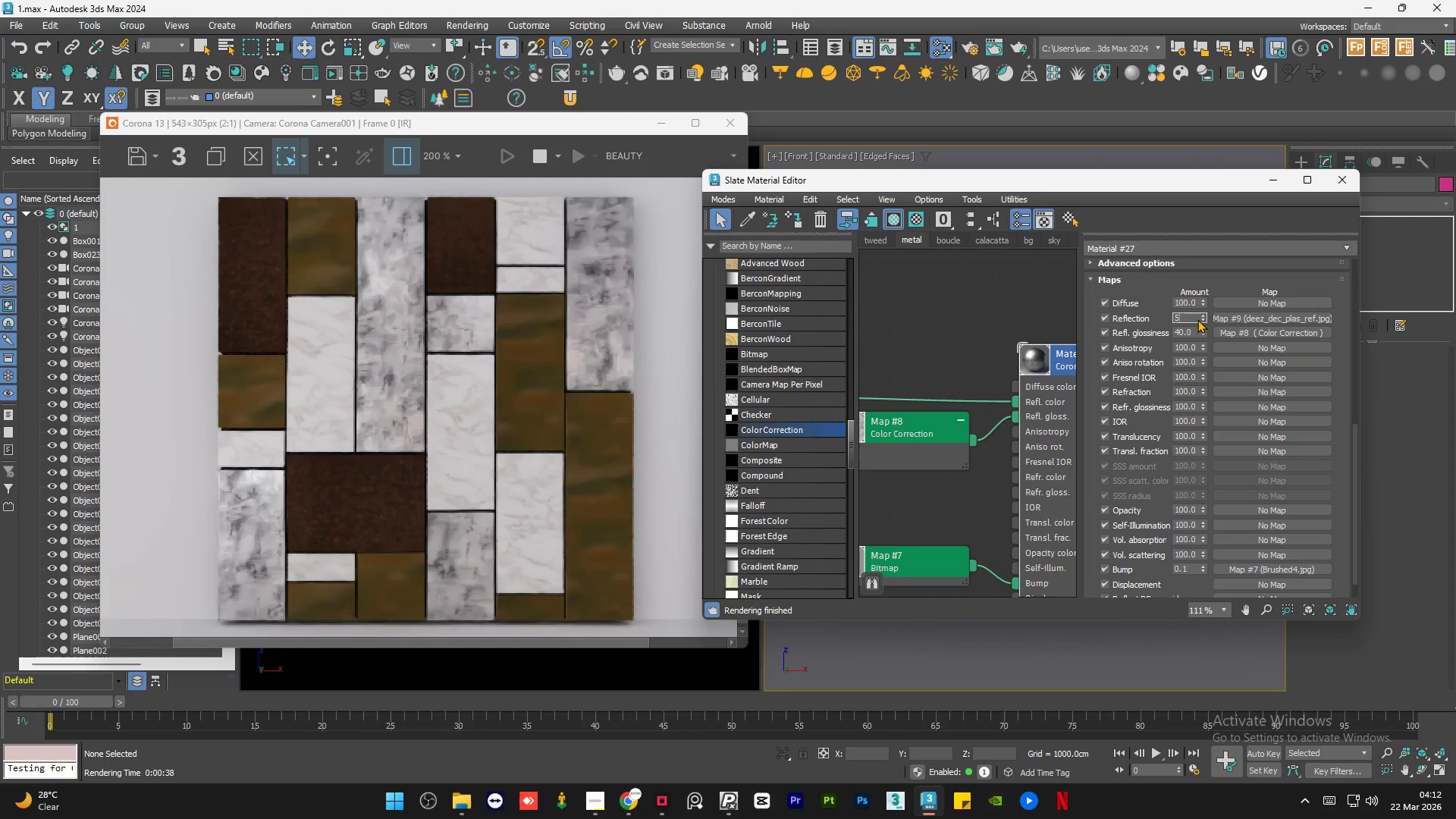 
key(Numpad0)
 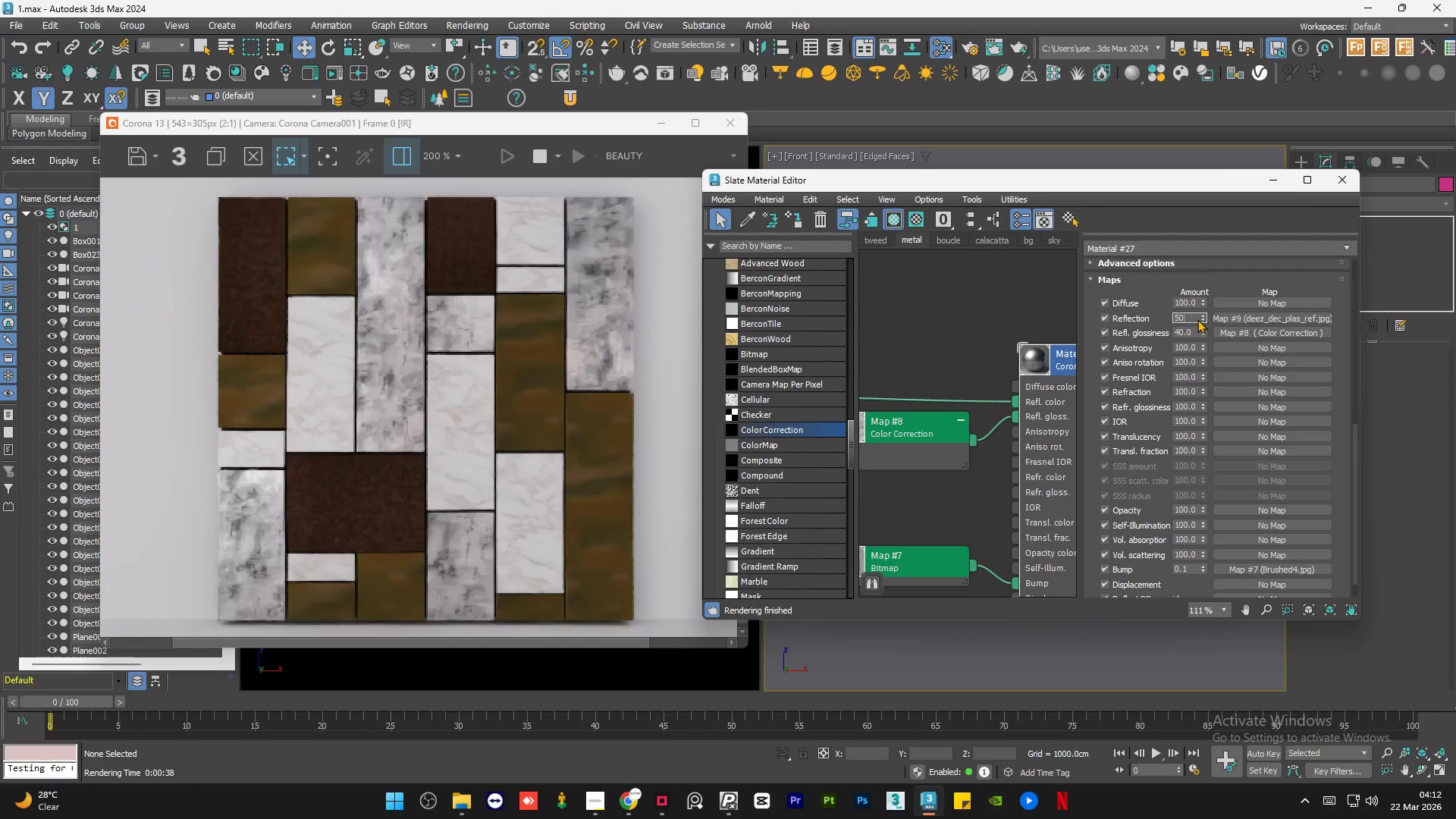 
key(NumpadEnter)
 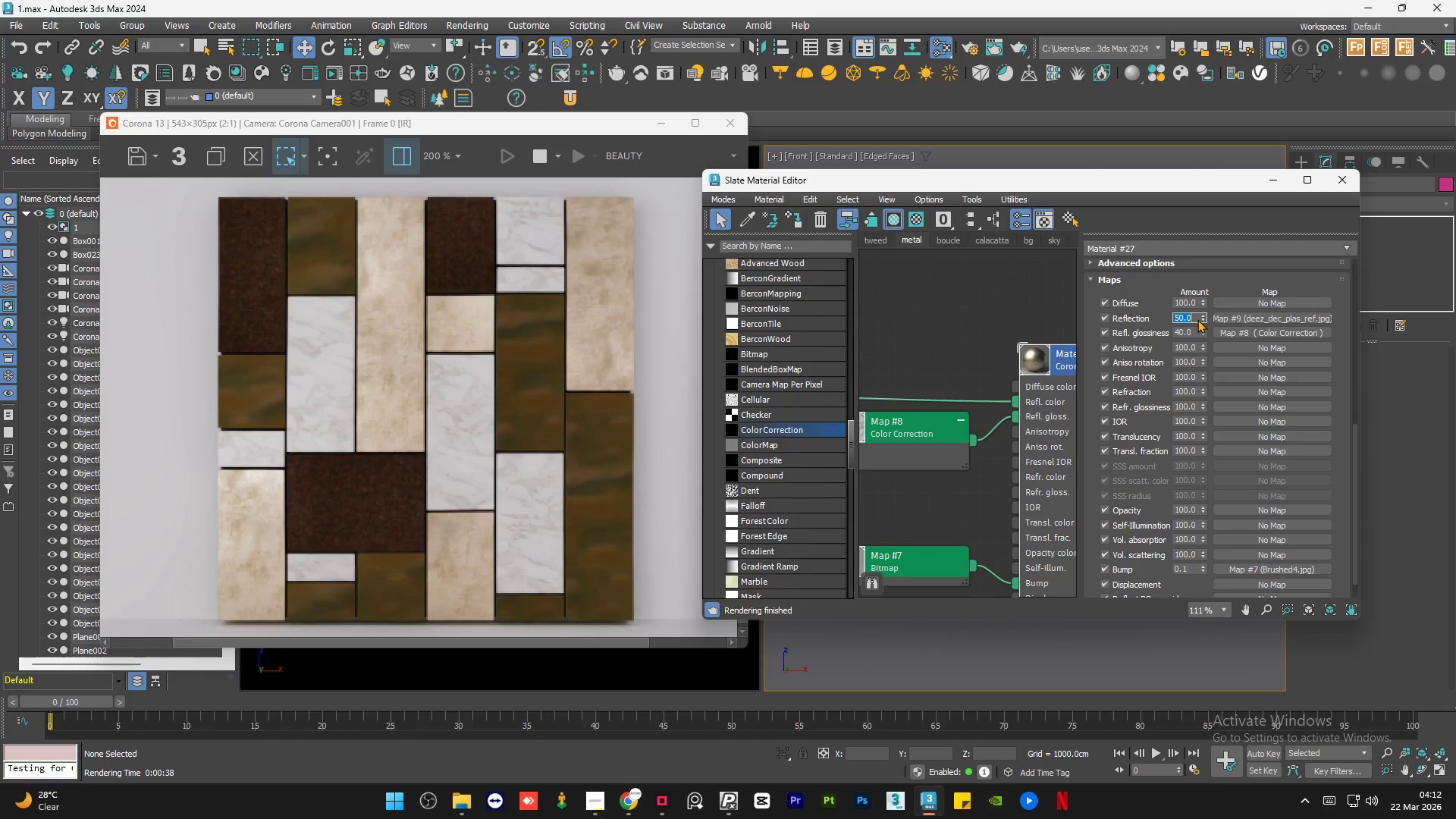 
wait(18.42)
 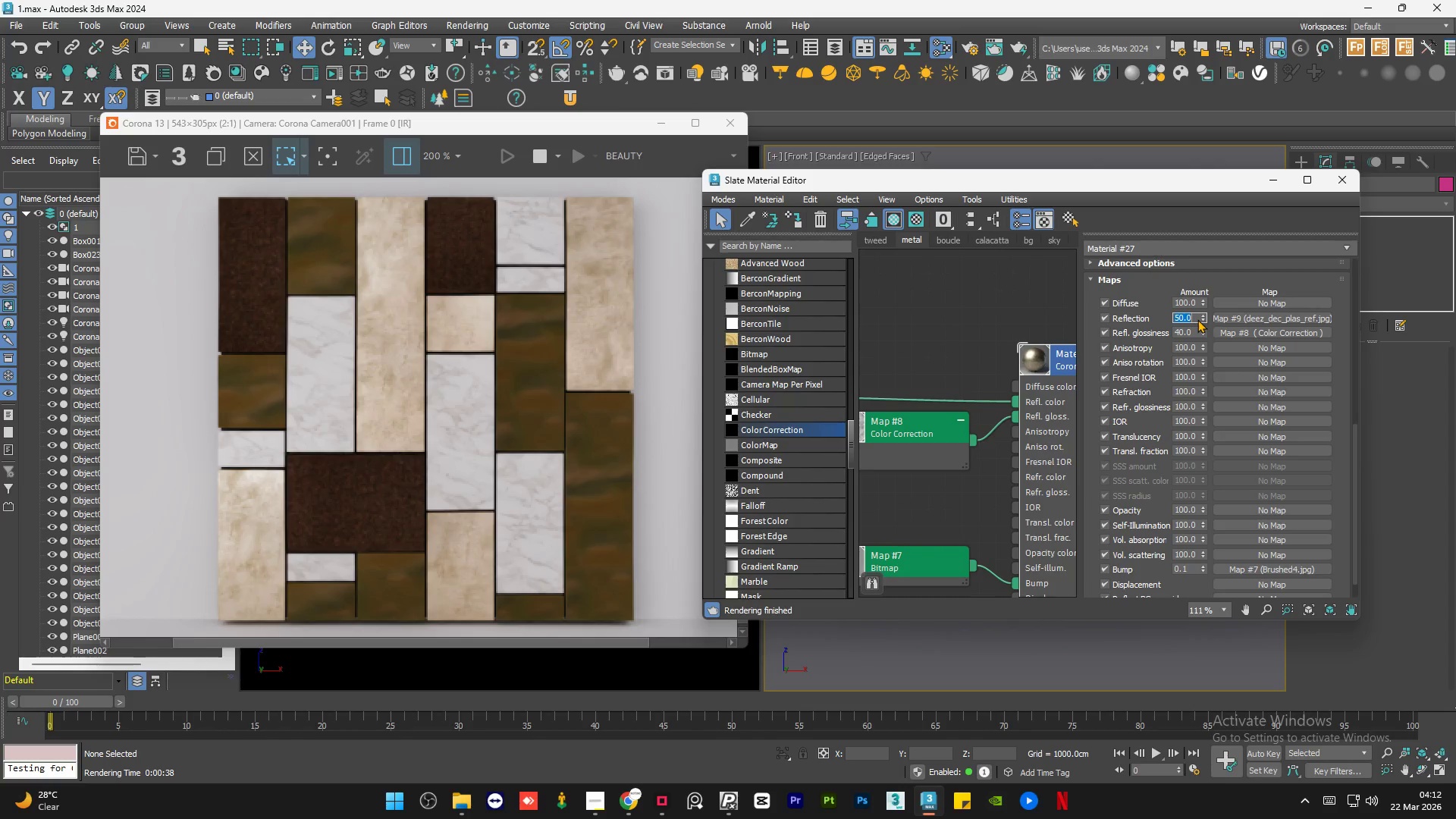 
scroll: coordinate [995, 340], scroll_direction: down, amount: 5.0
 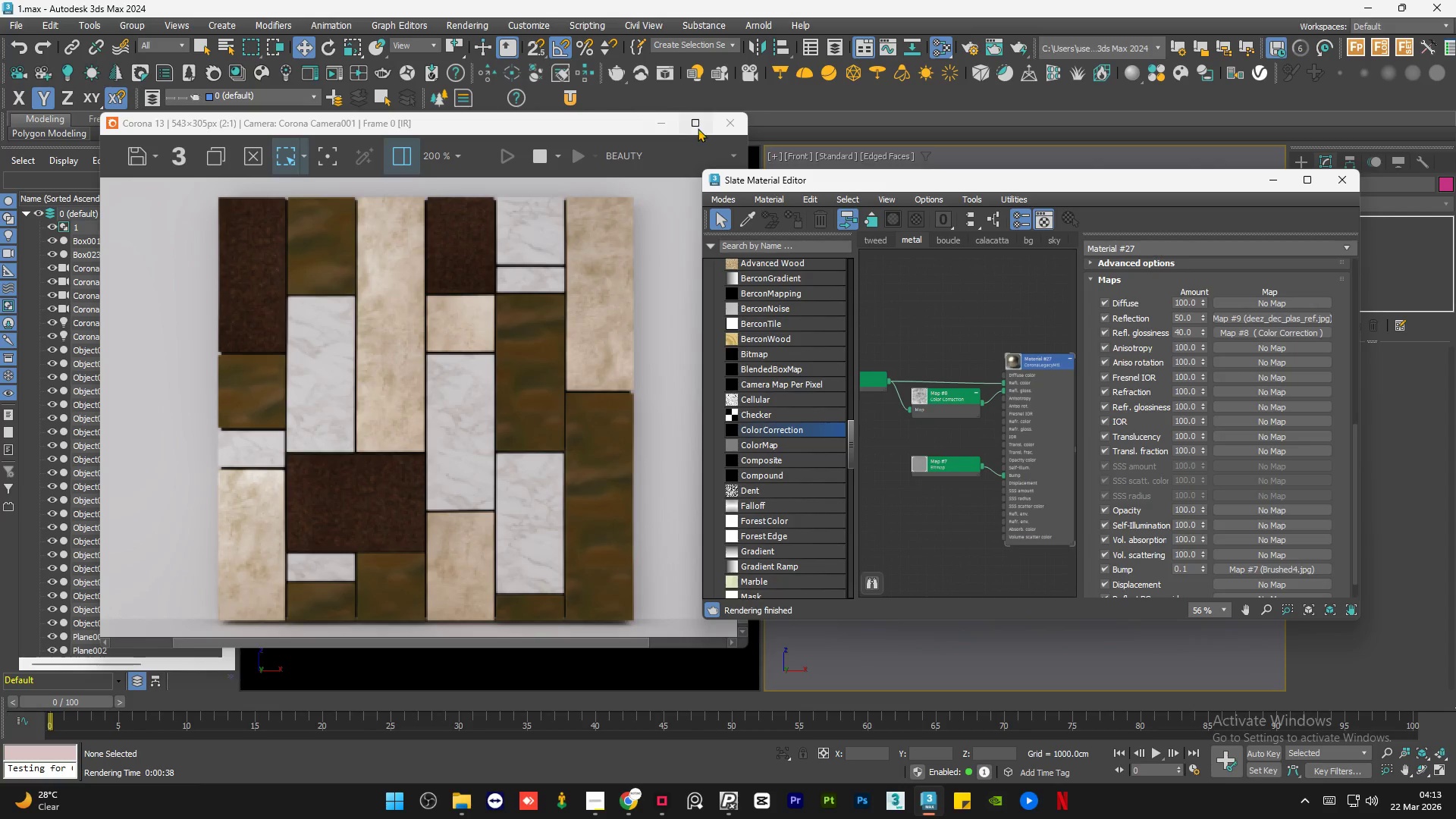 
left_click([700, 128])
 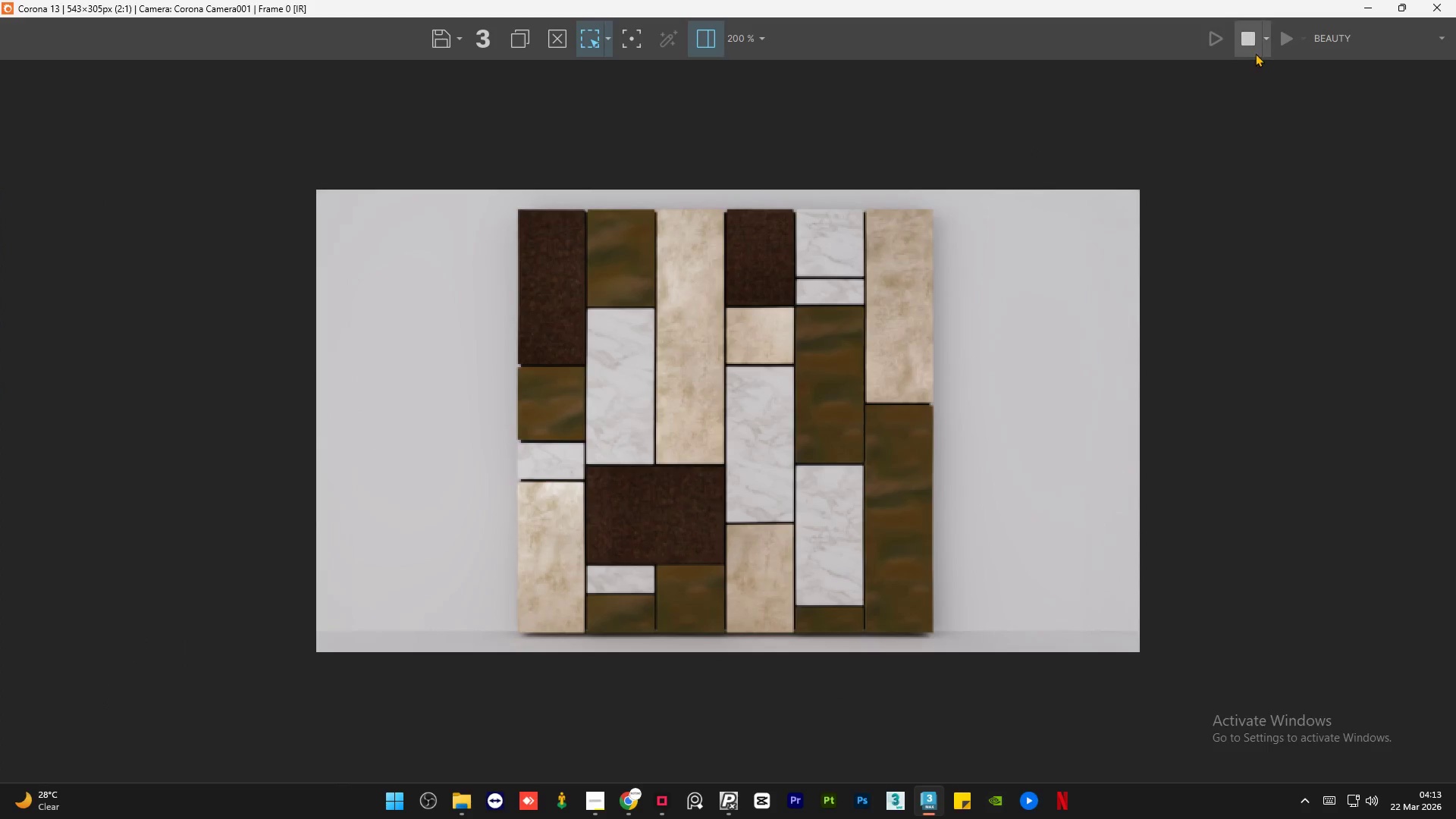 
left_click([1257, 52])
 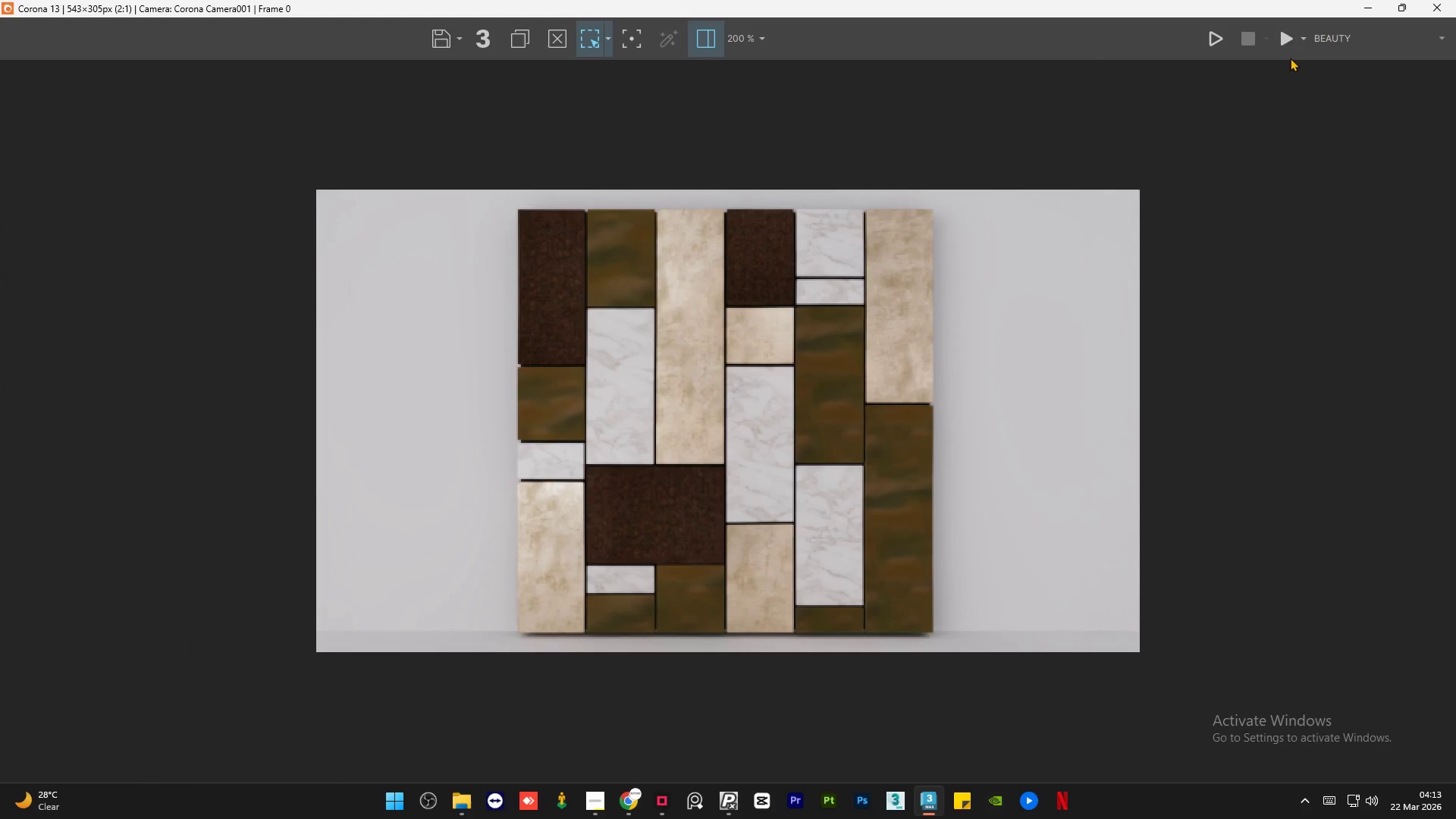 
double_click([1288, 49])
 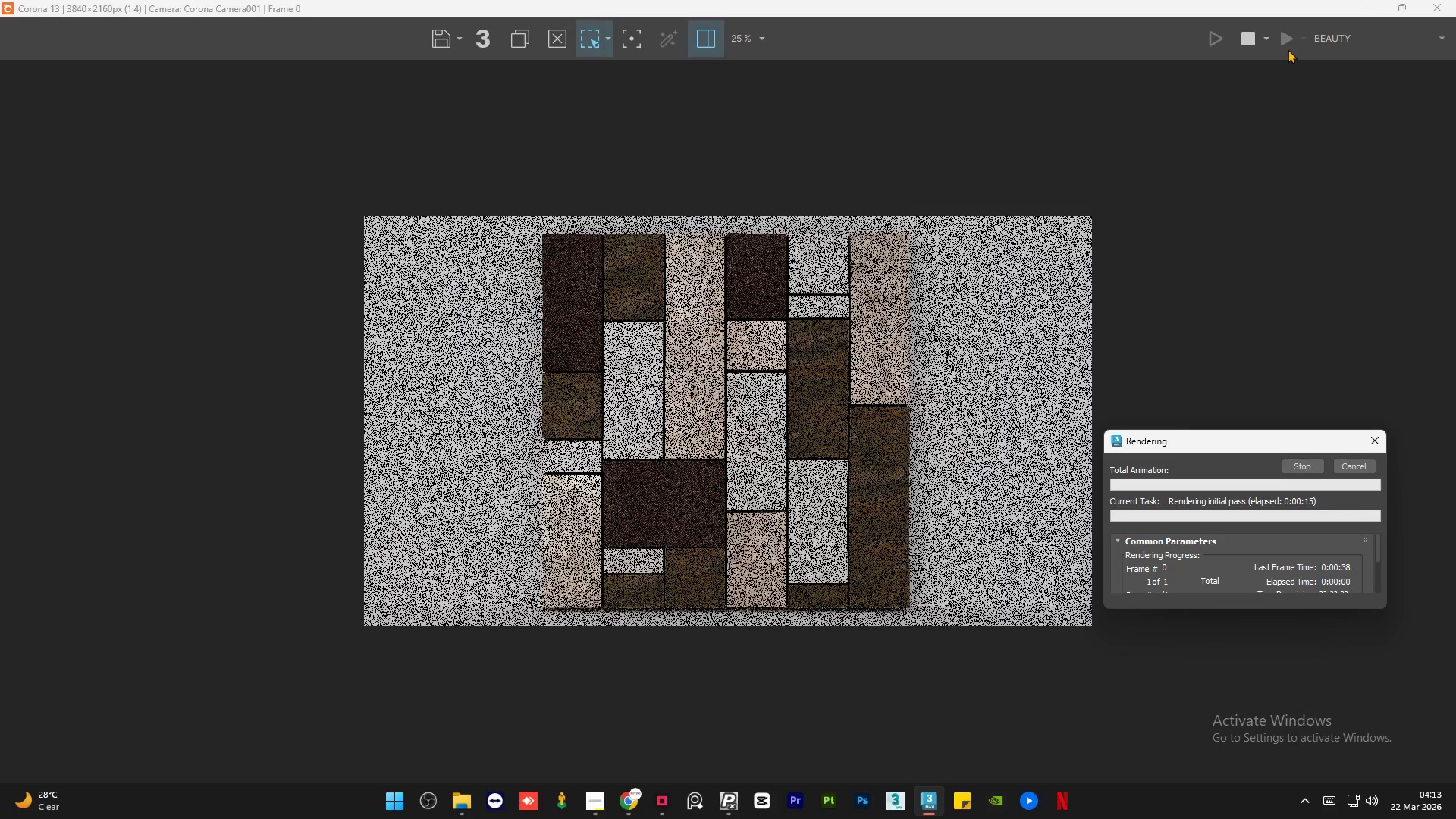 
wait(21.17)
 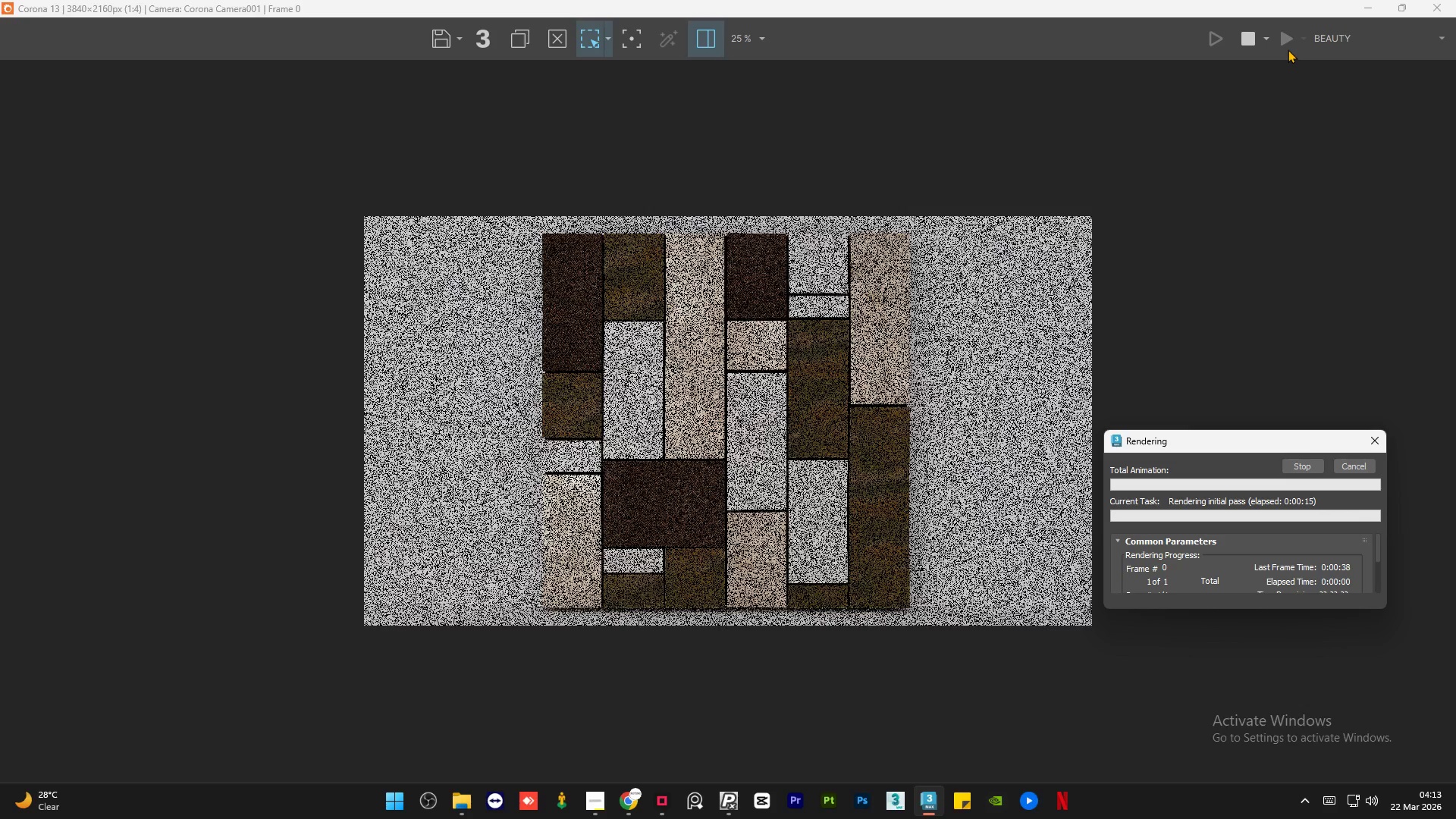 
scroll: coordinate [651, 322], scroll_direction: up, amount: 2.0
 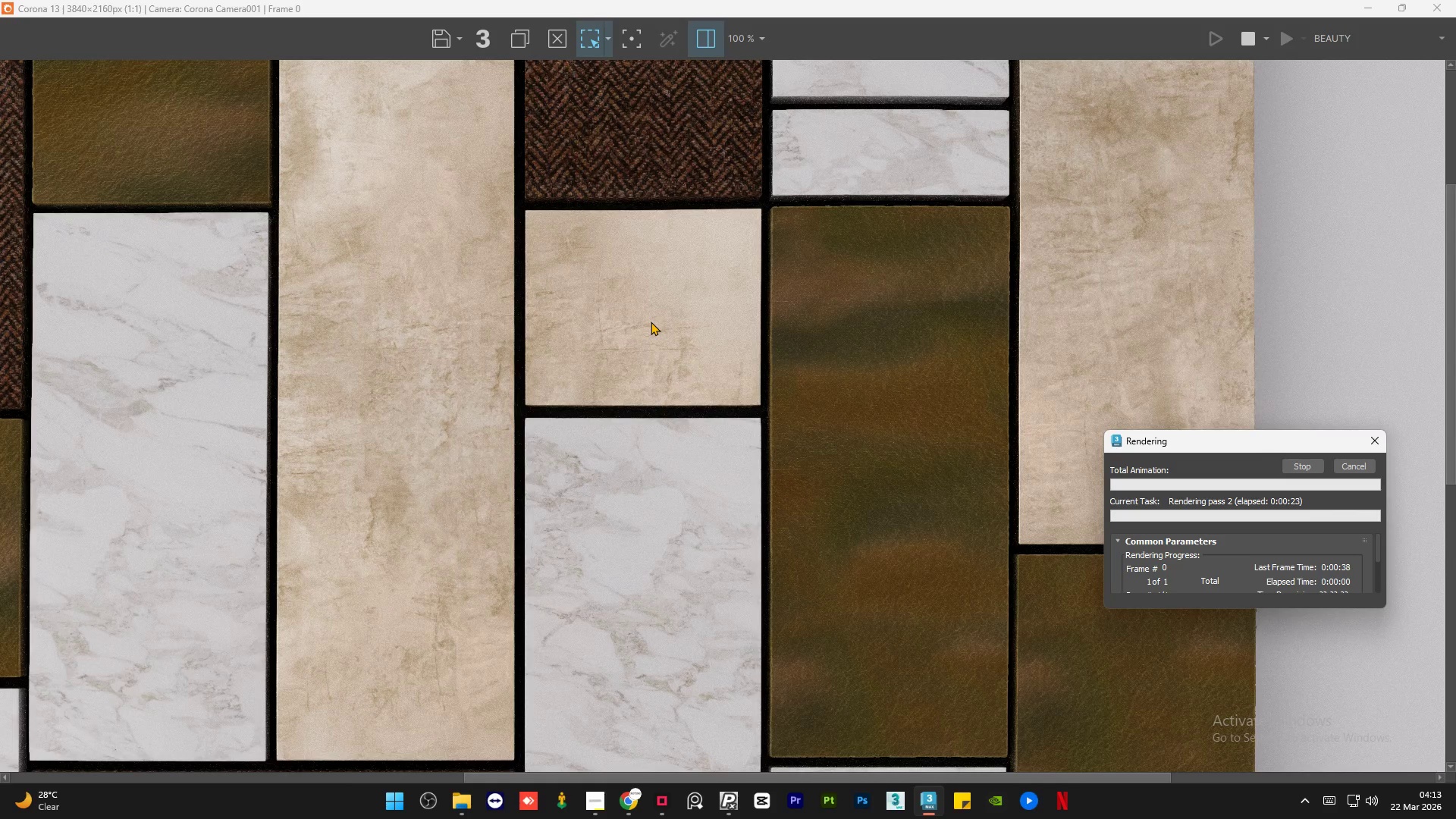 
scroll: coordinate [651, 322], scroll_direction: down, amount: 2.0
 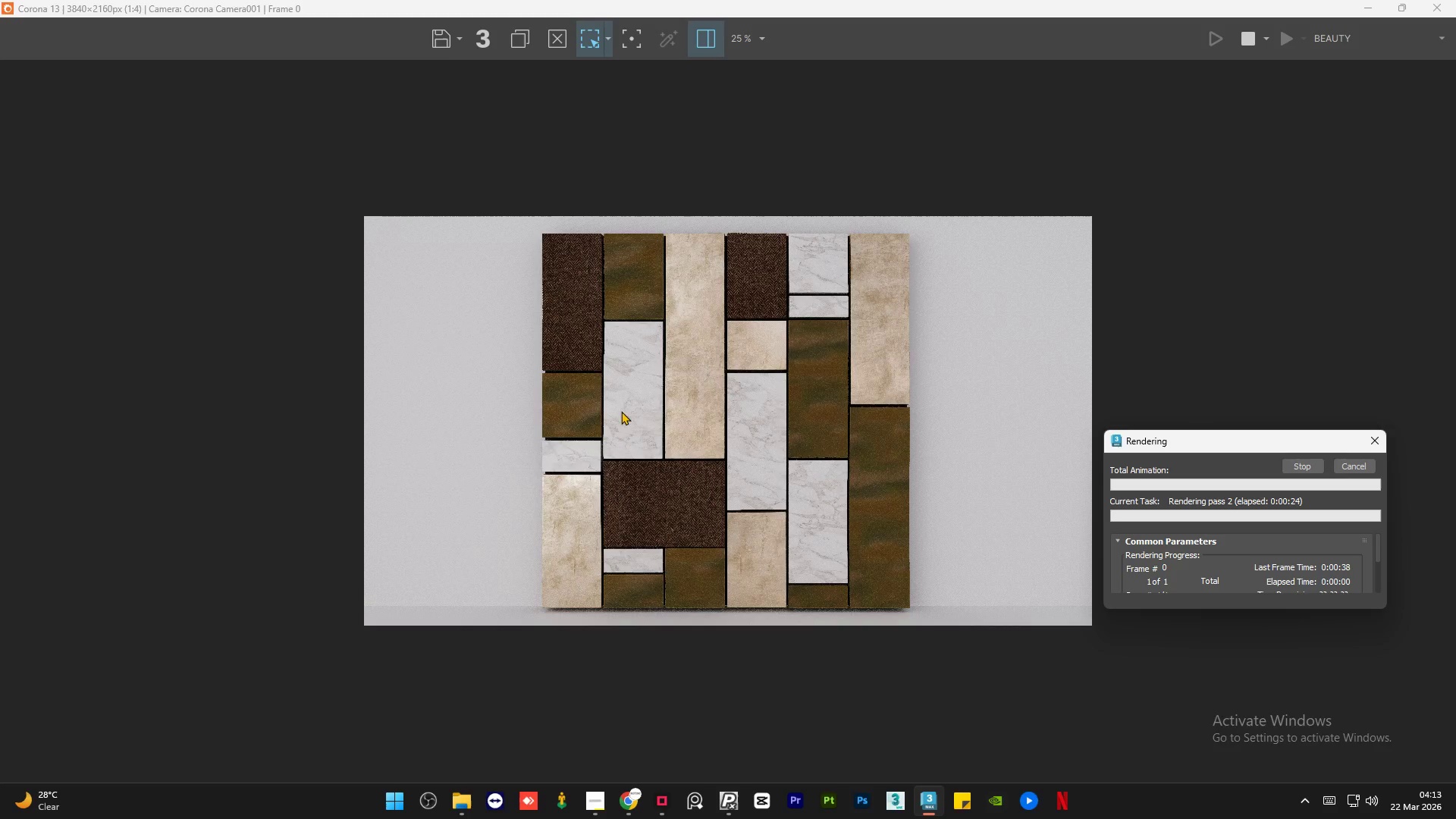 
scroll: coordinate [584, 576], scroll_direction: up, amount: 3.0
 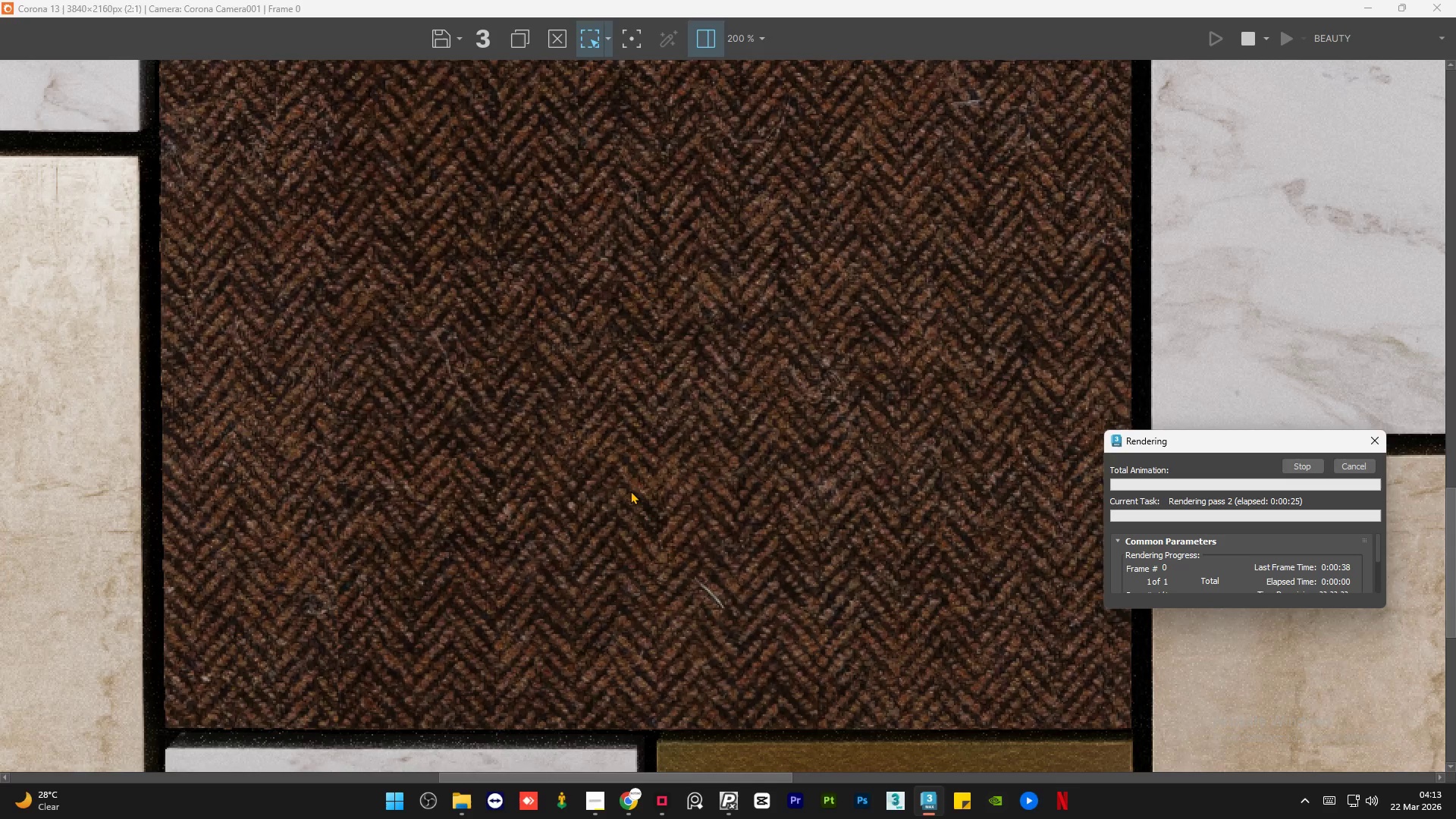 
scroll: coordinate [554, 472], scroll_direction: down, amount: 3.0
 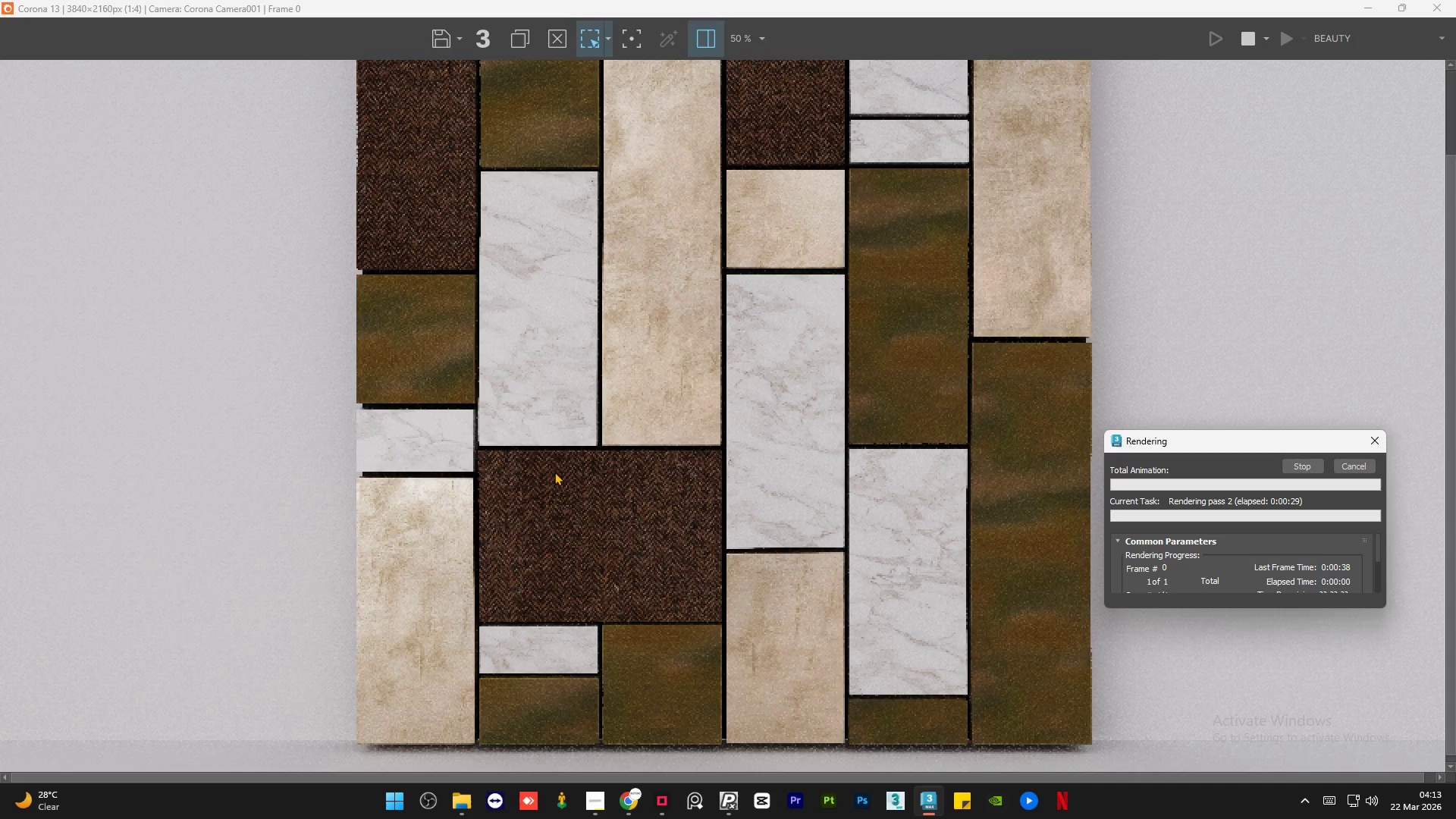 
scroll: coordinate [554, 472], scroll_direction: up, amount: 1.0
 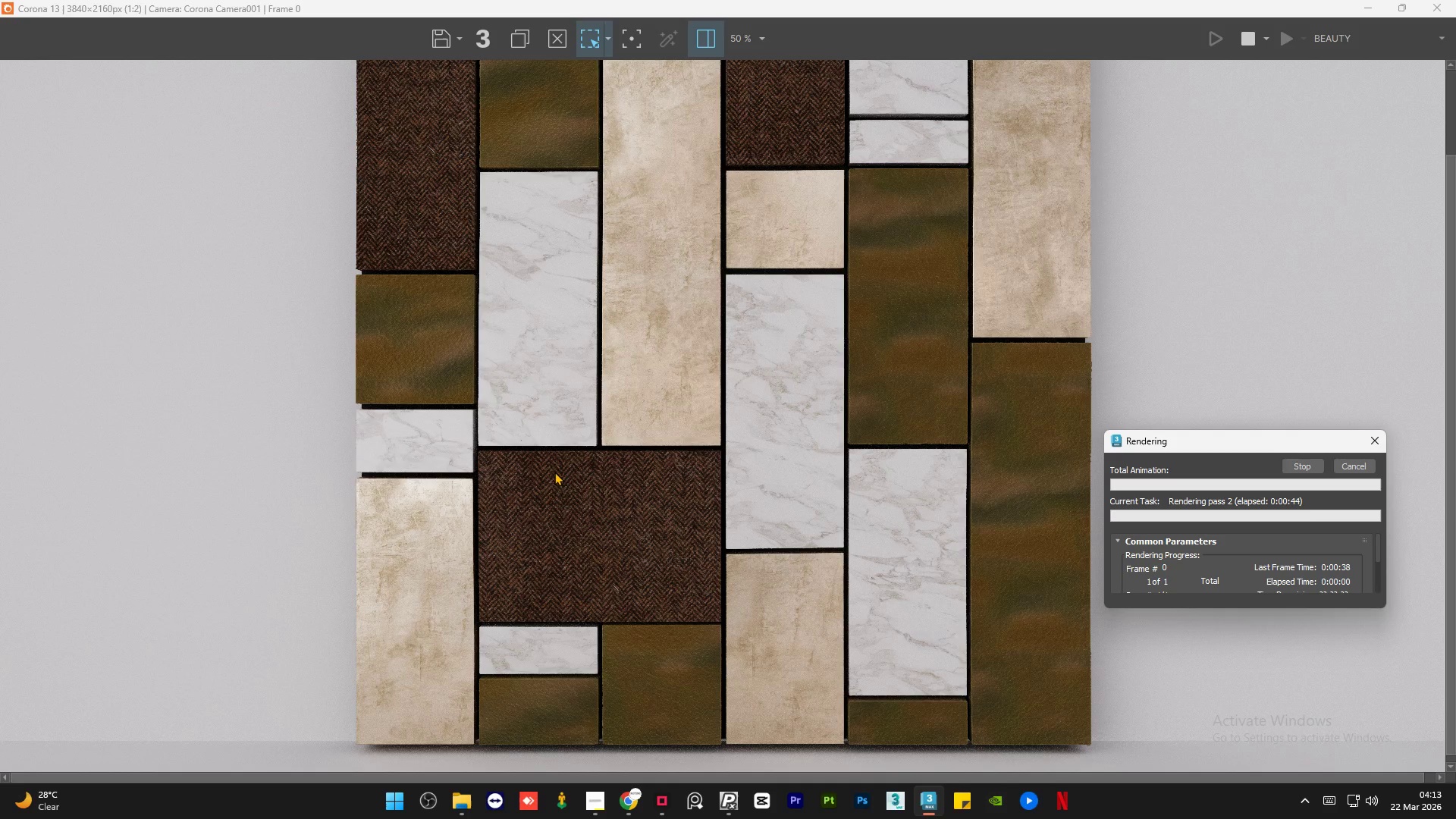 
wait(18.14)
 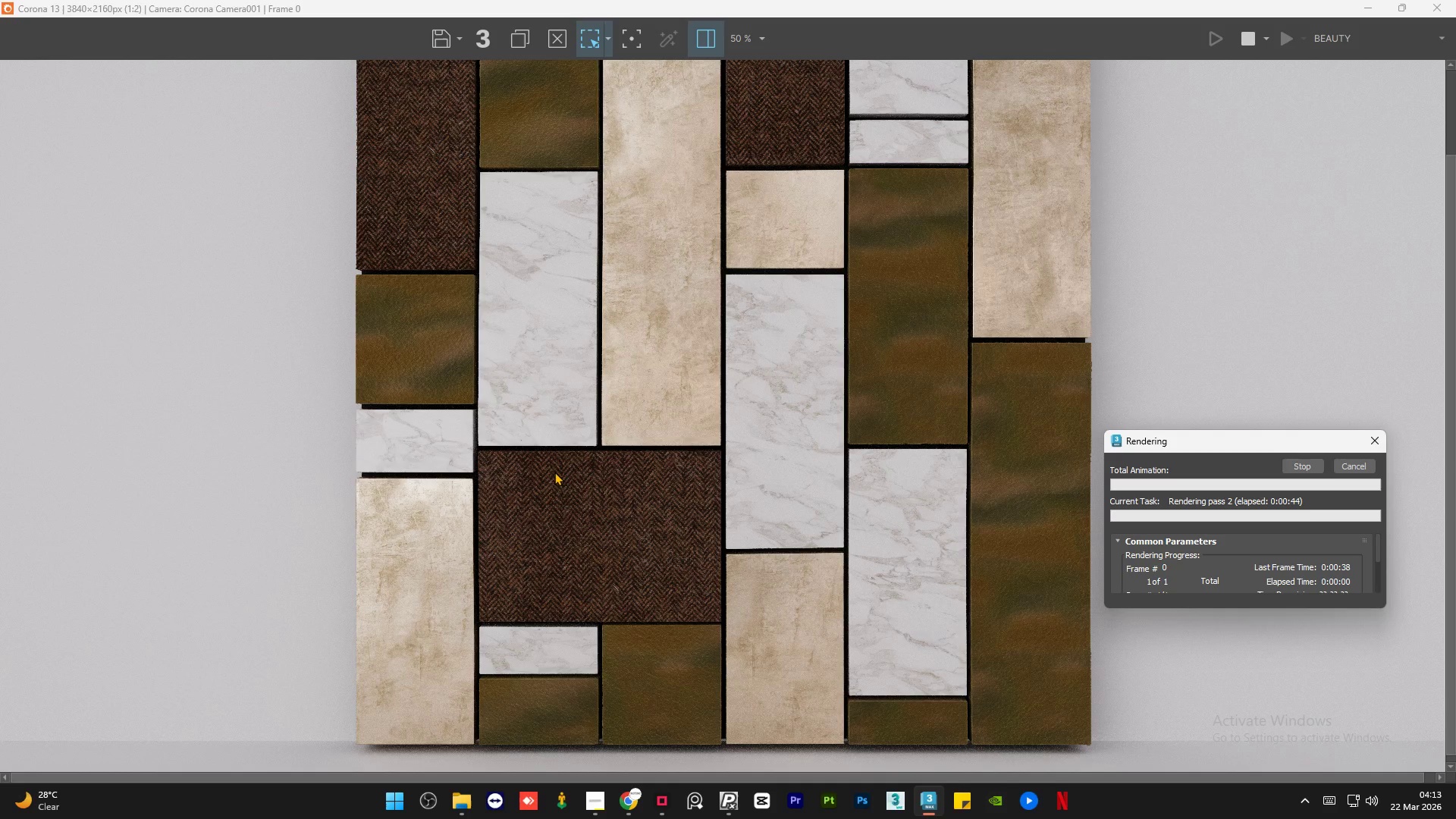 
scroll: coordinate [540, 460], scroll_direction: down, amount: 1.0
 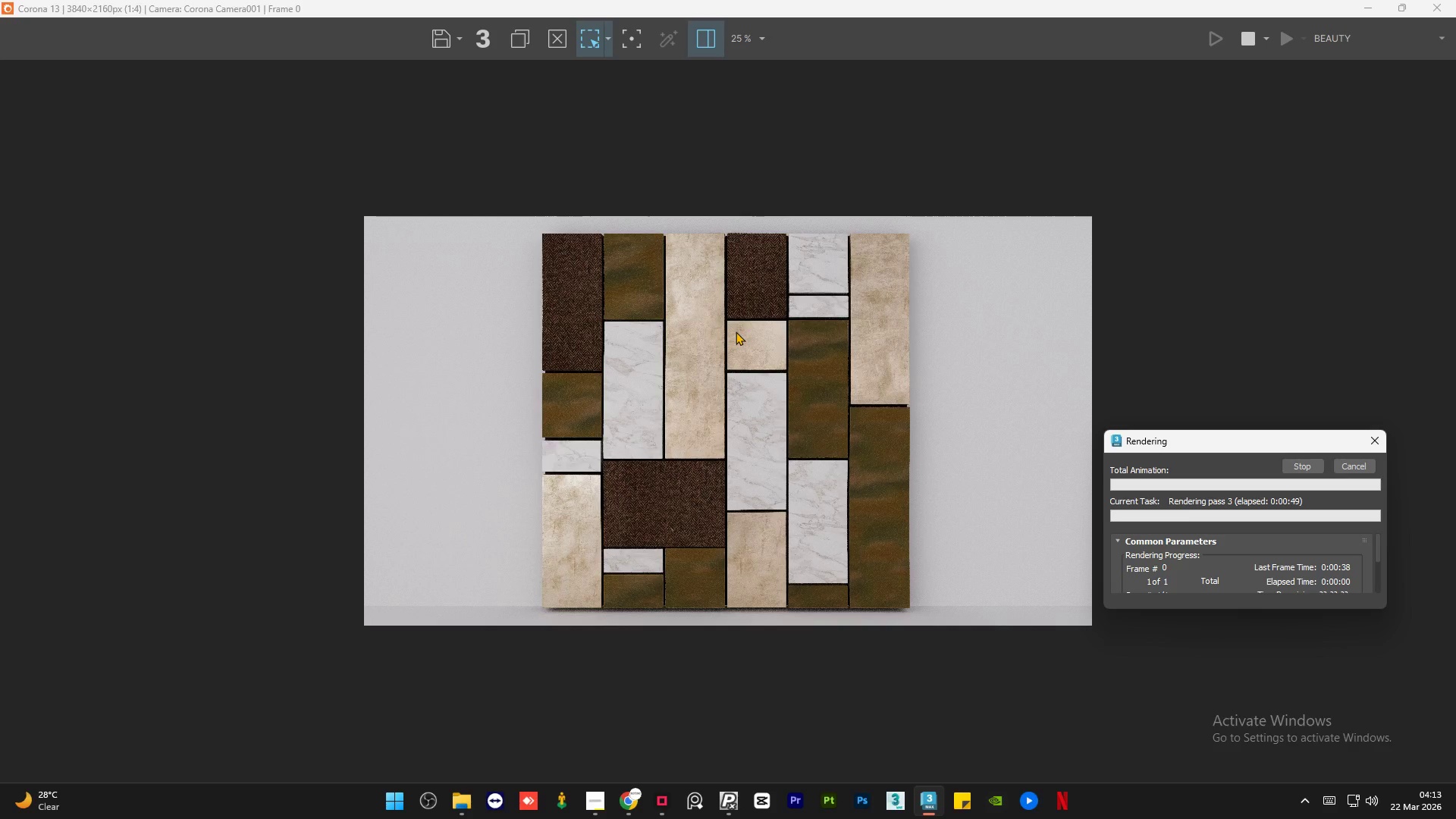 
scroll: coordinate [736, 331], scroll_direction: up, amount: 1.0
 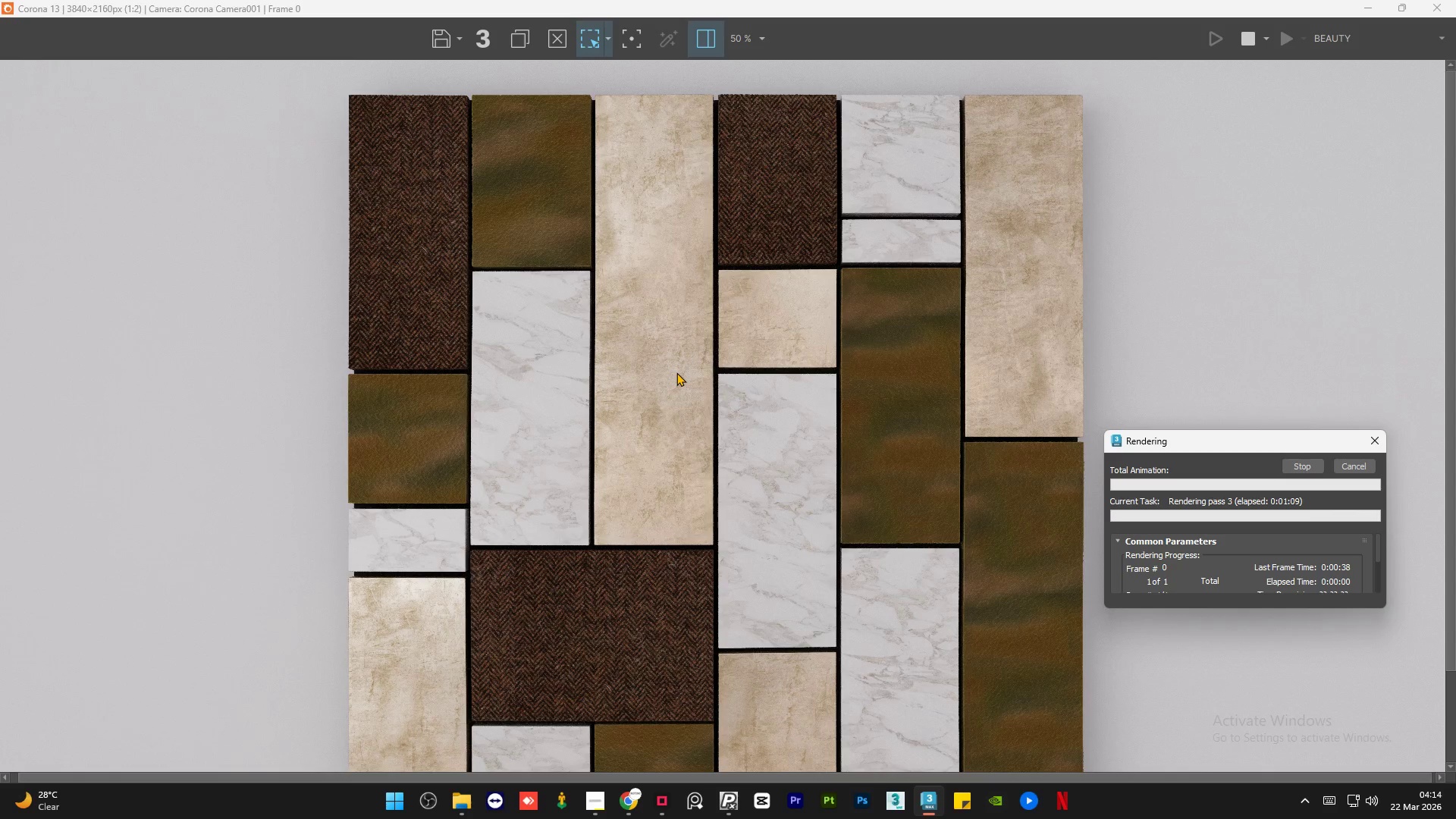 
wait(24.06)
 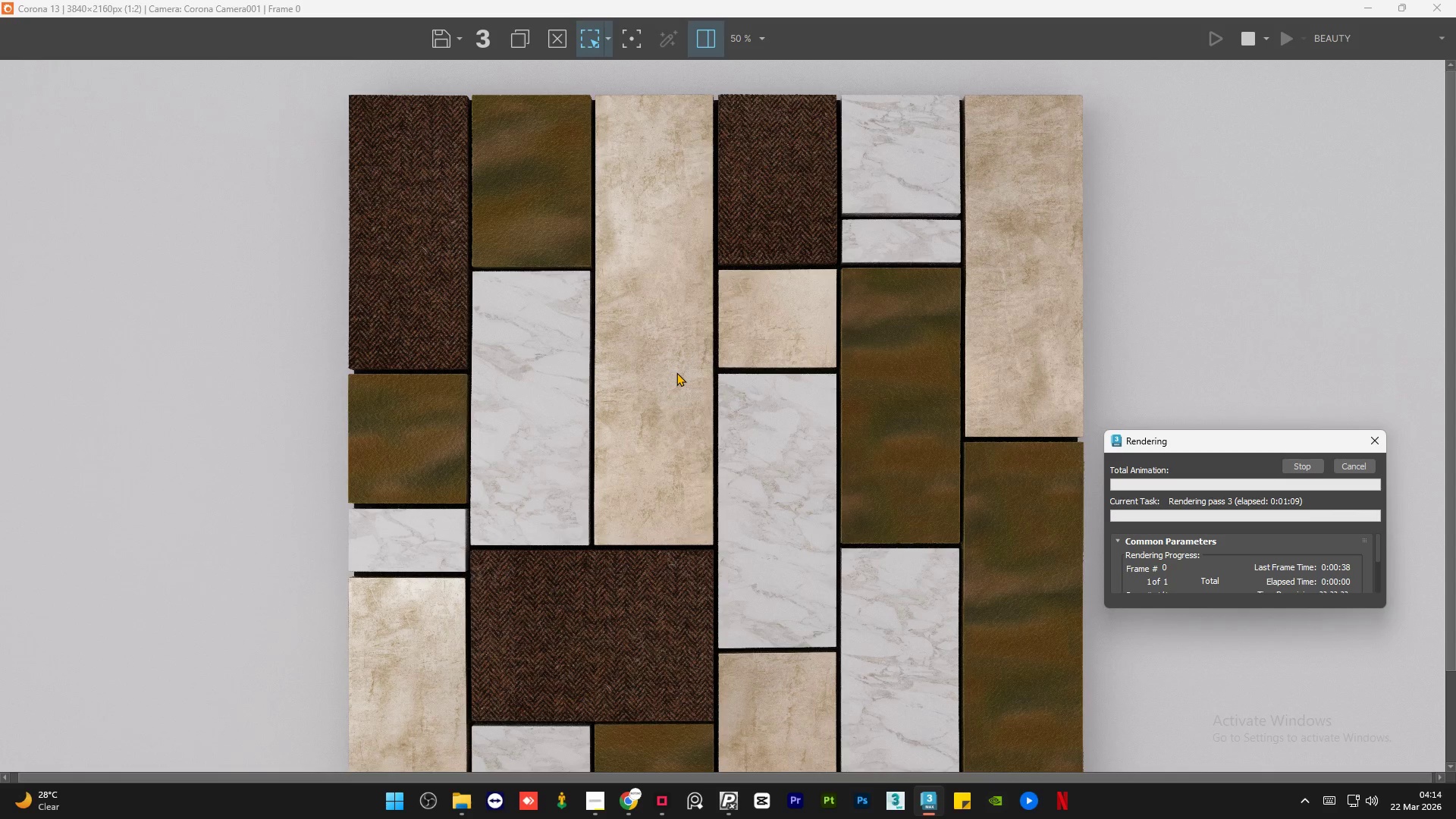 
scroll: coordinate [617, 357], scroll_direction: up, amount: 2.0
 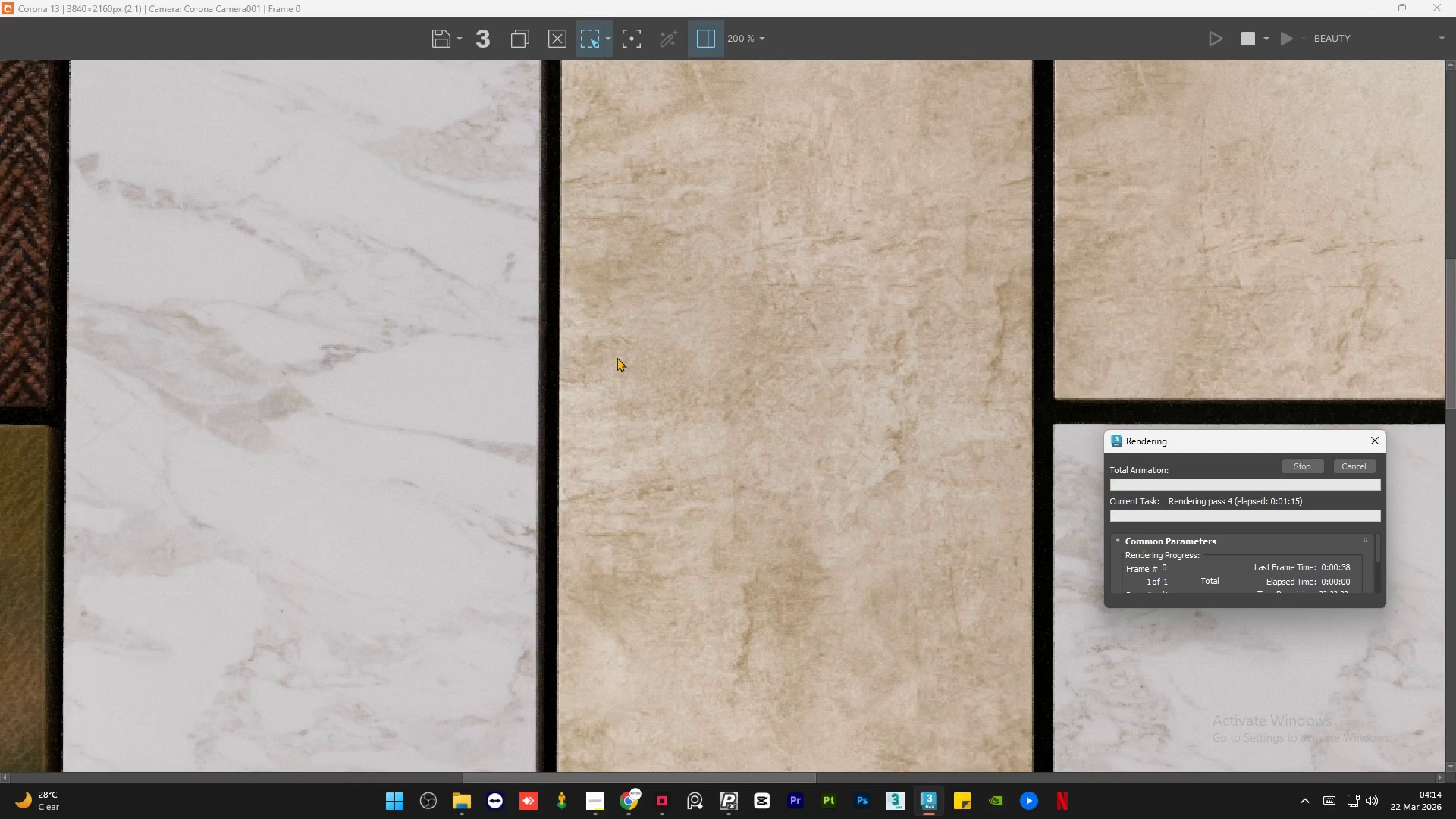 
scroll: coordinate [617, 357], scroll_direction: down, amount: 3.0
 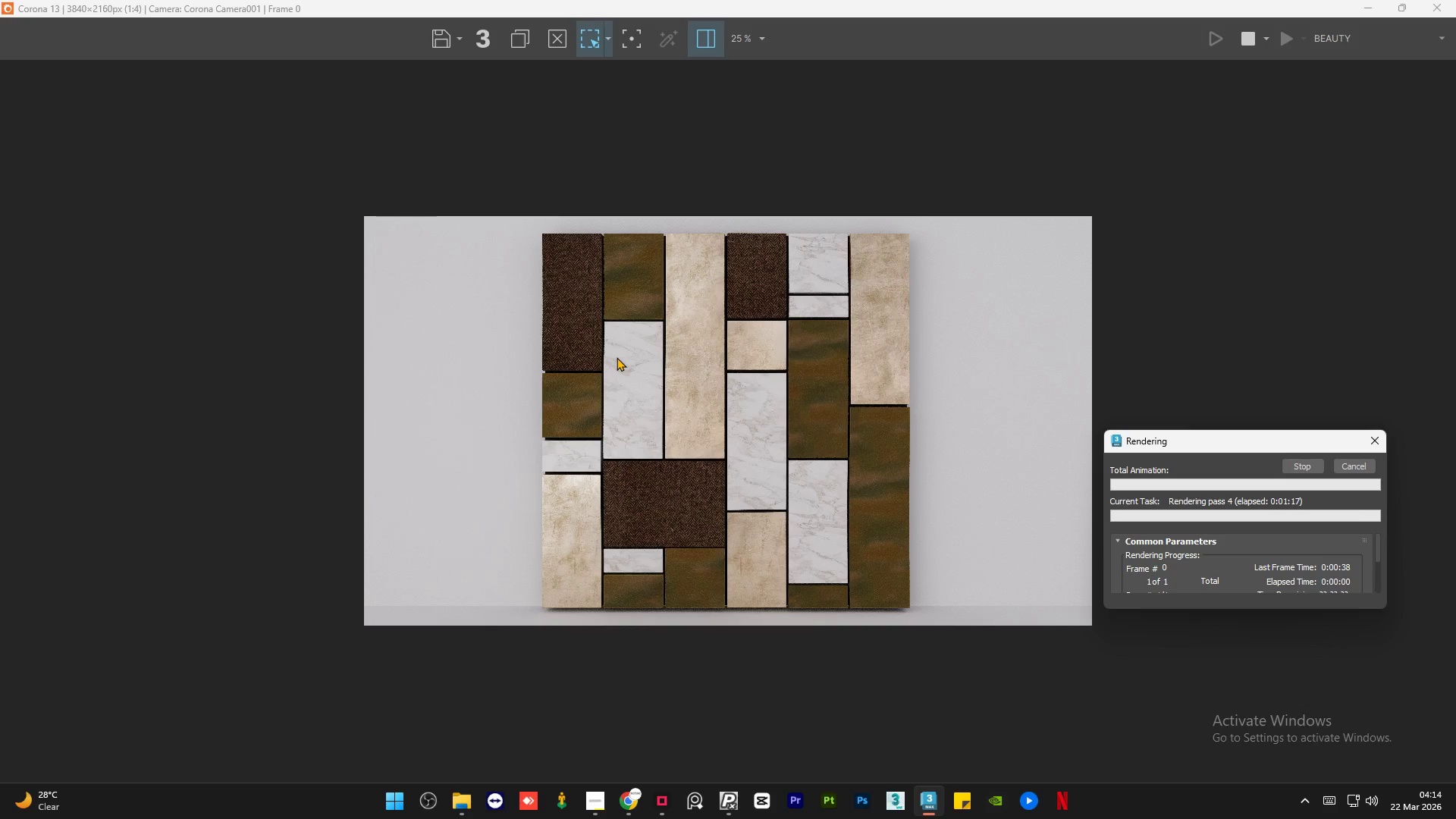 
scroll: coordinate [617, 357], scroll_direction: up, amount: 1.0
 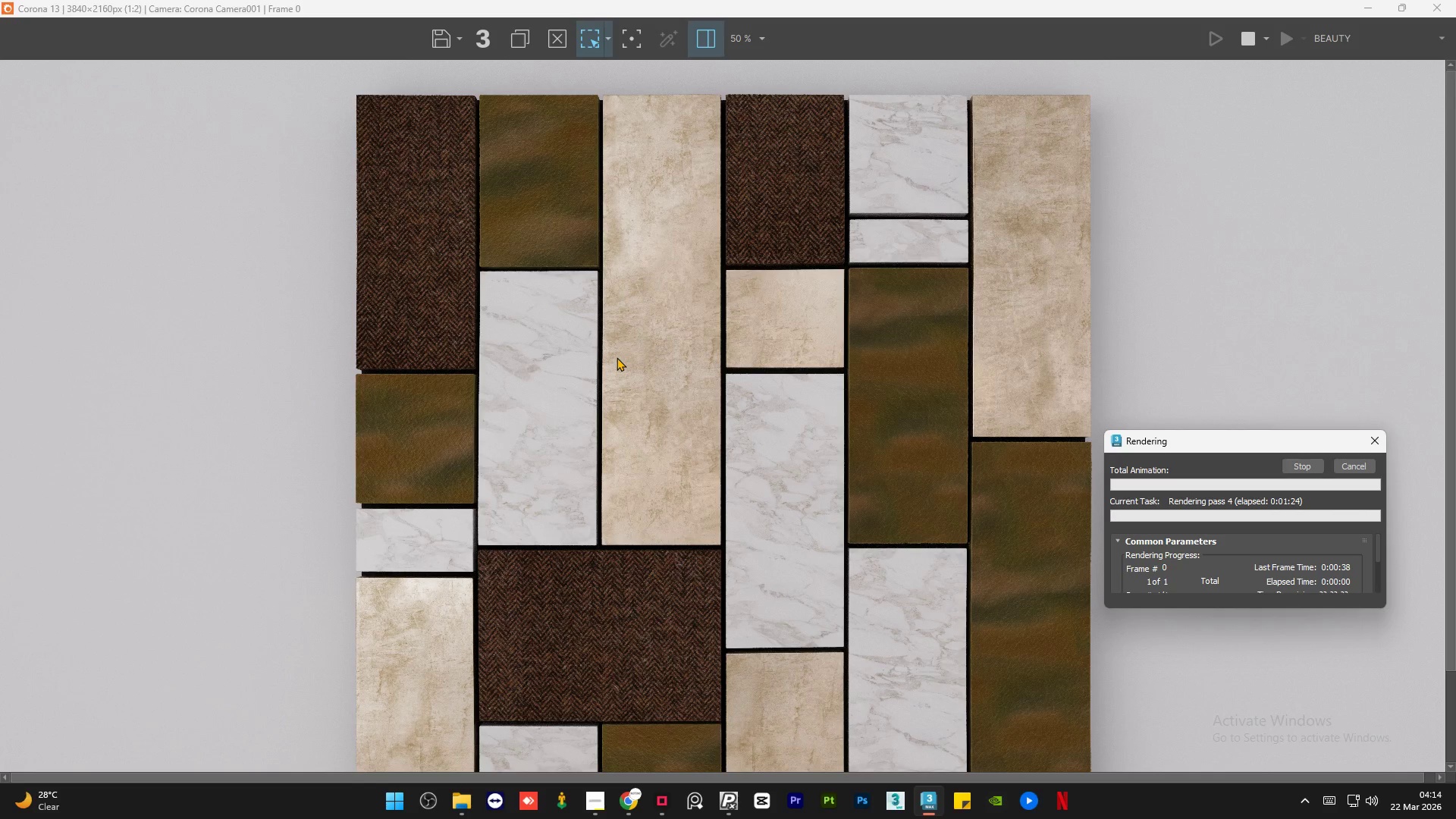 
wait(11.79)
 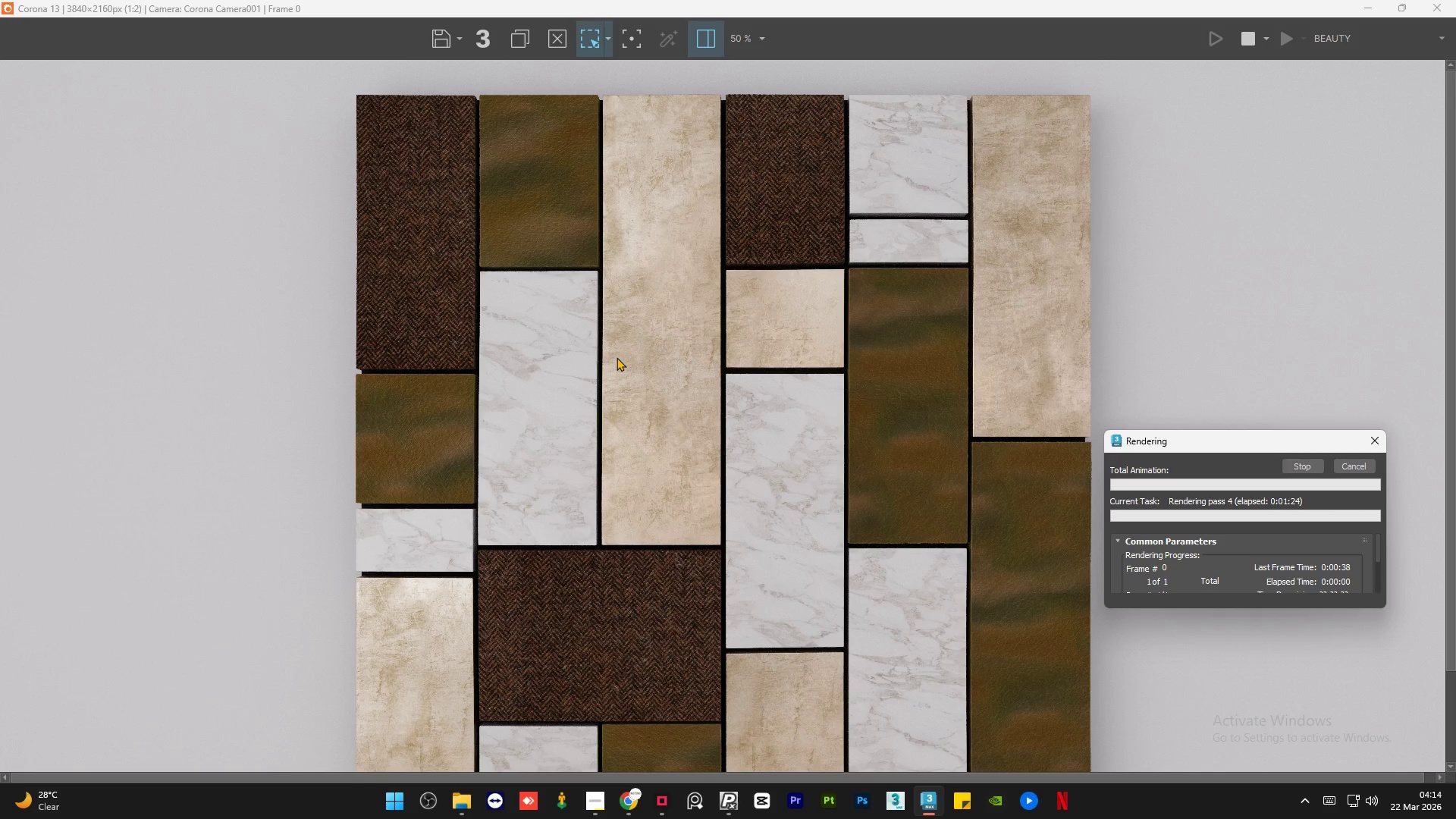 
scroll: coordinate [612, 262], scroll_direction: up, amount: 2.0
 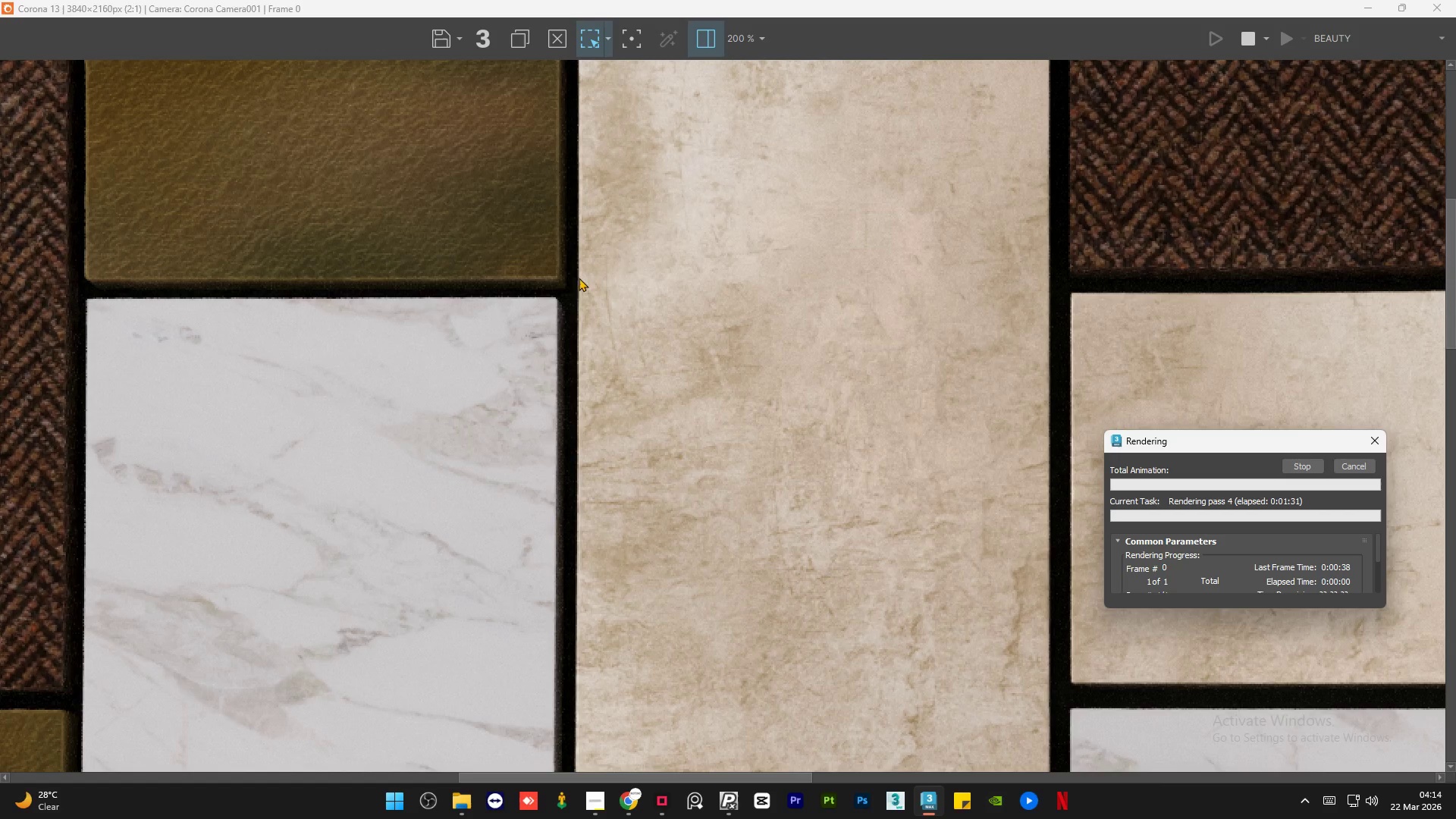 
scroll: coordinate [562, 286], scroll_direction: down, amount: 2.0
 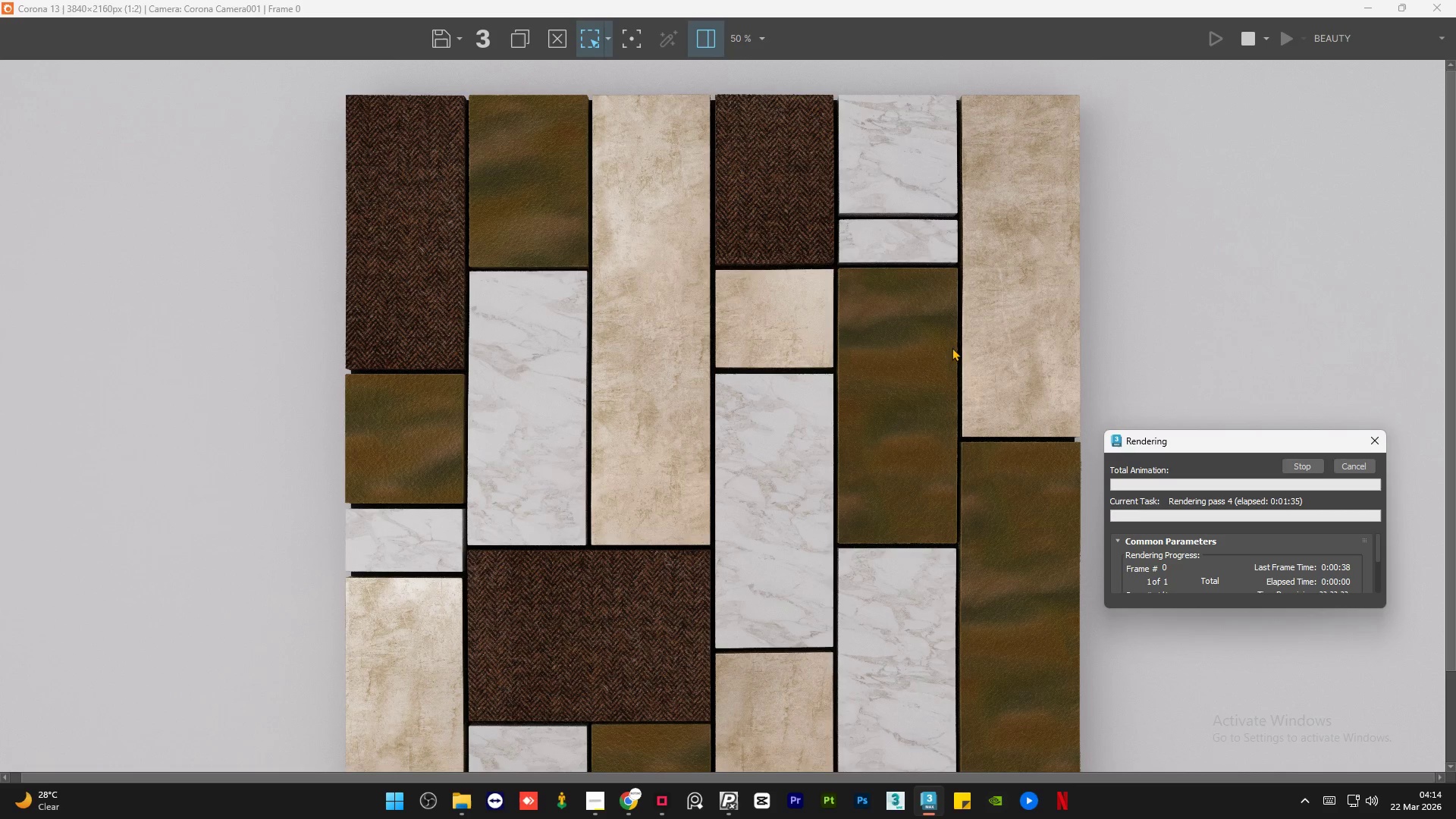 
left_click([1348, 464])
 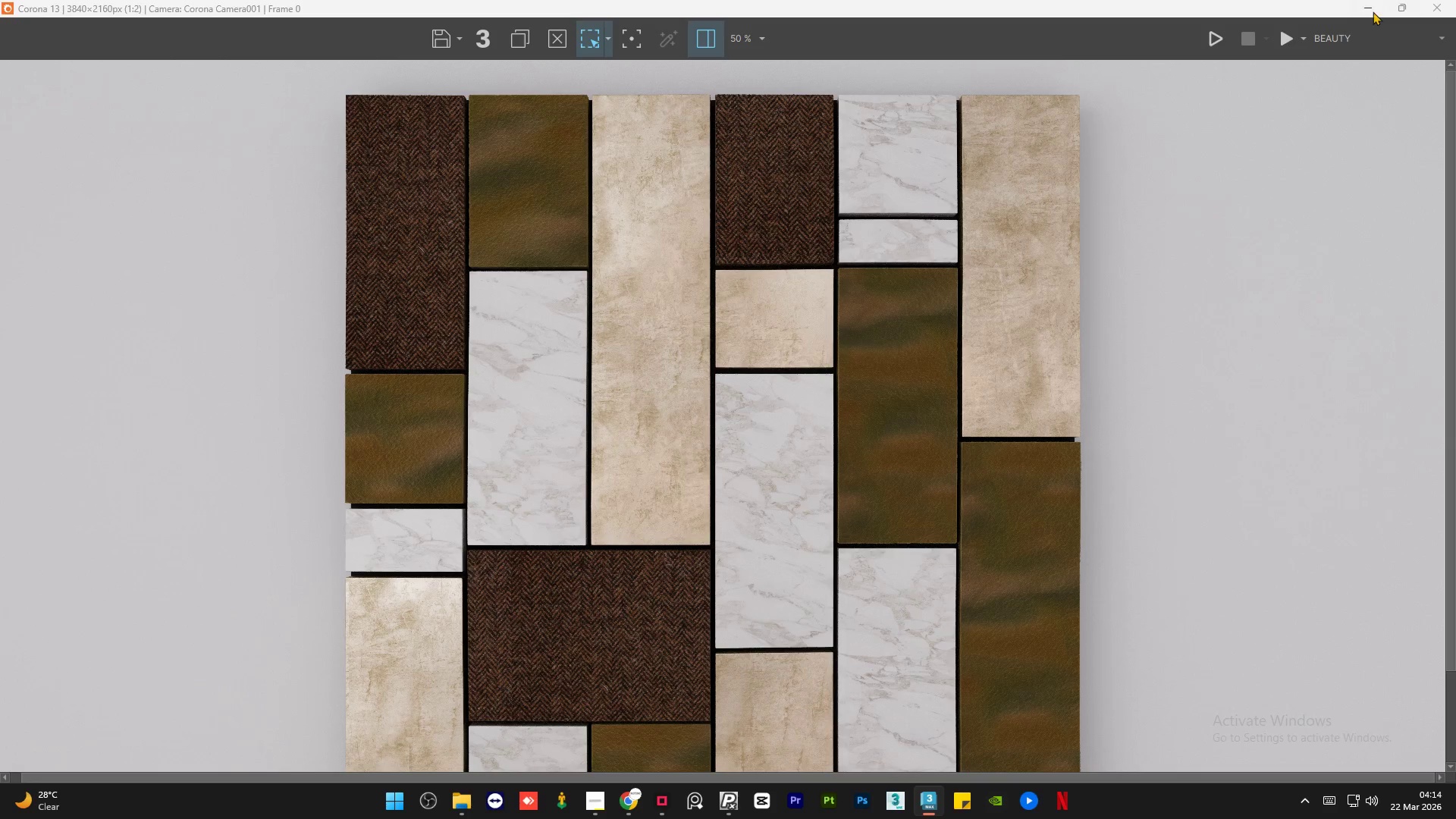 
left_click([1373, 11])
 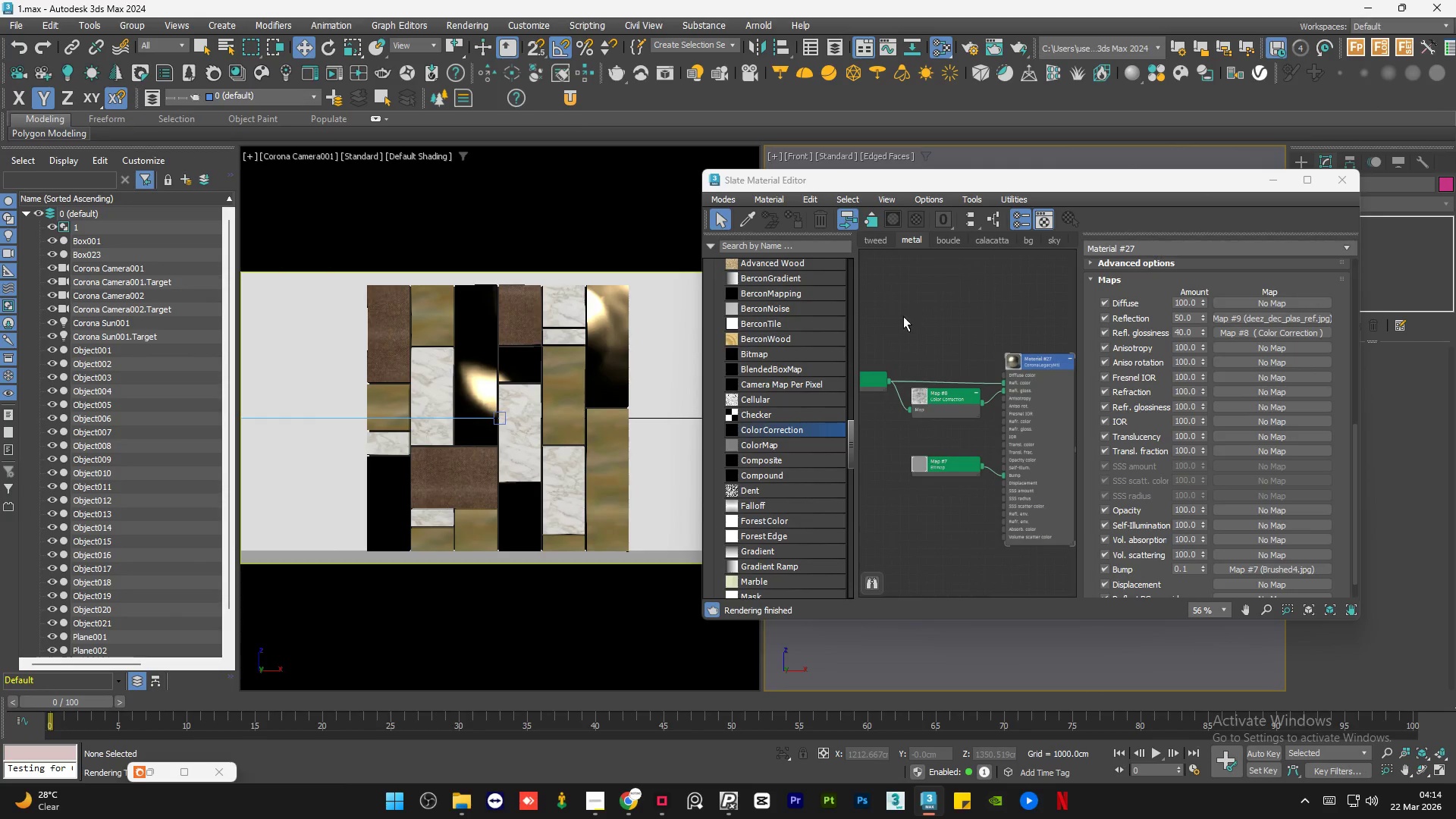 
double_click([903, 316])
 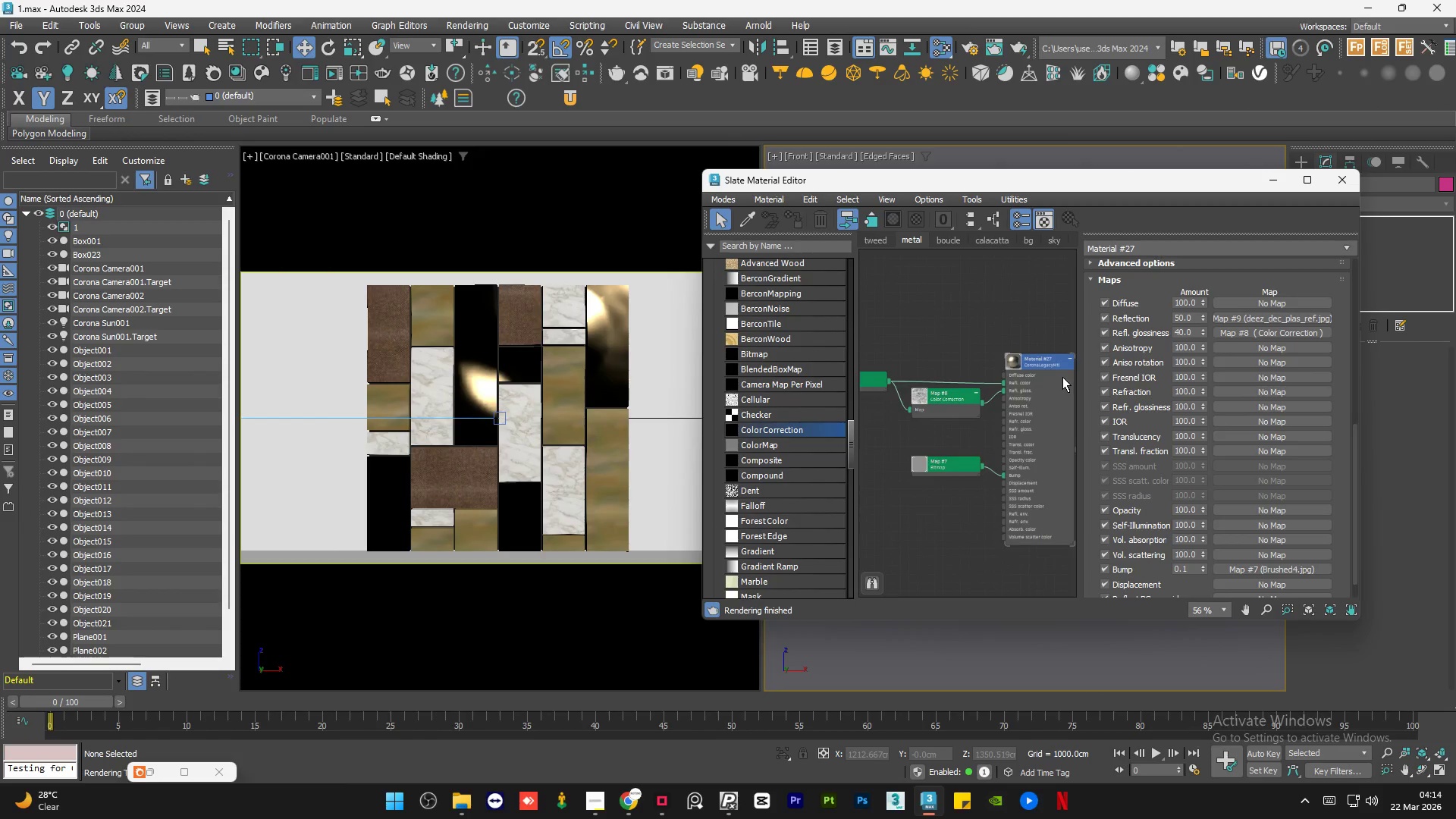 
scroll: coordinate [1062, 377], scroll_direction: down, amount: 2.0
 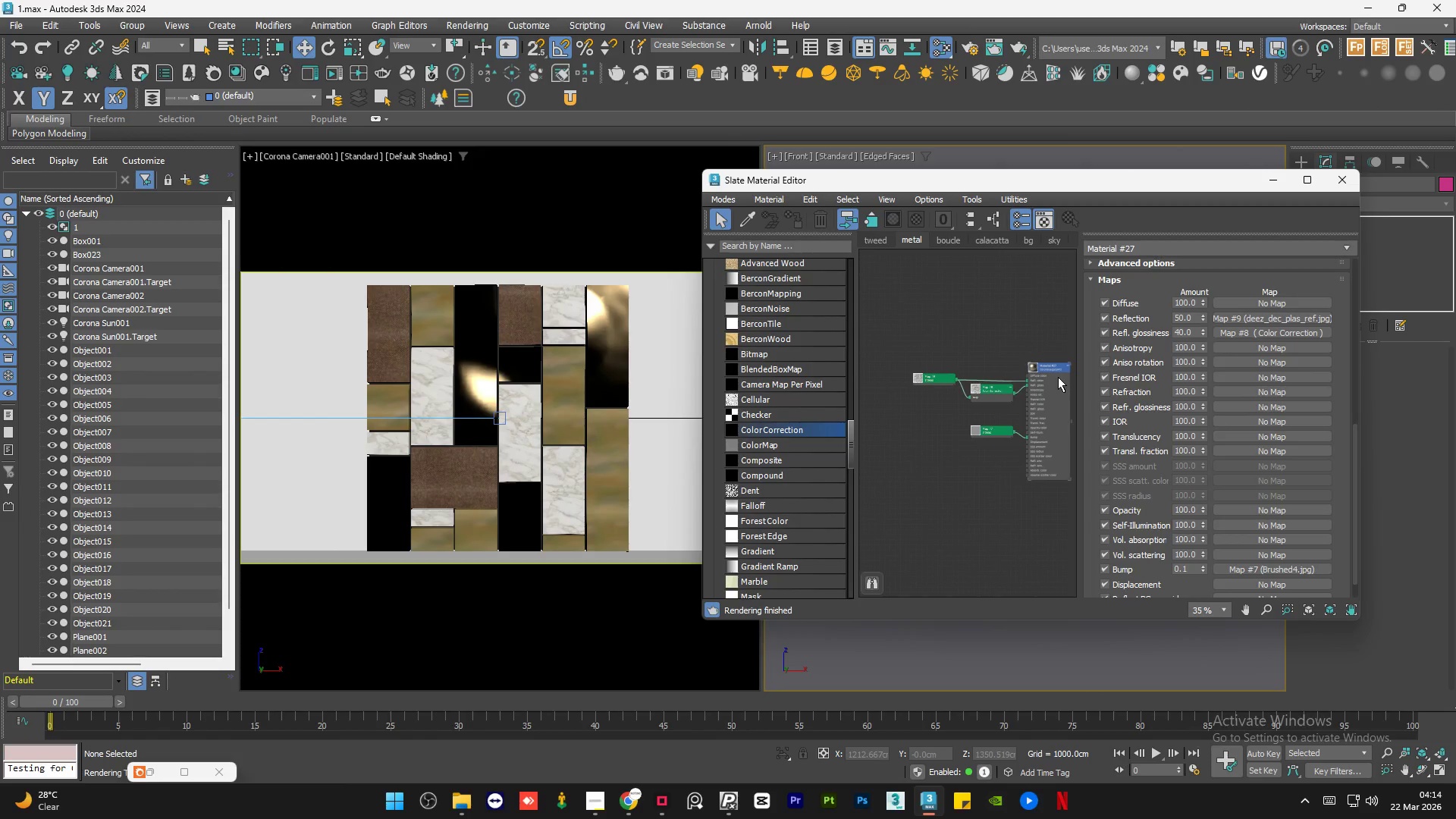 
left_click([1034, 406])
 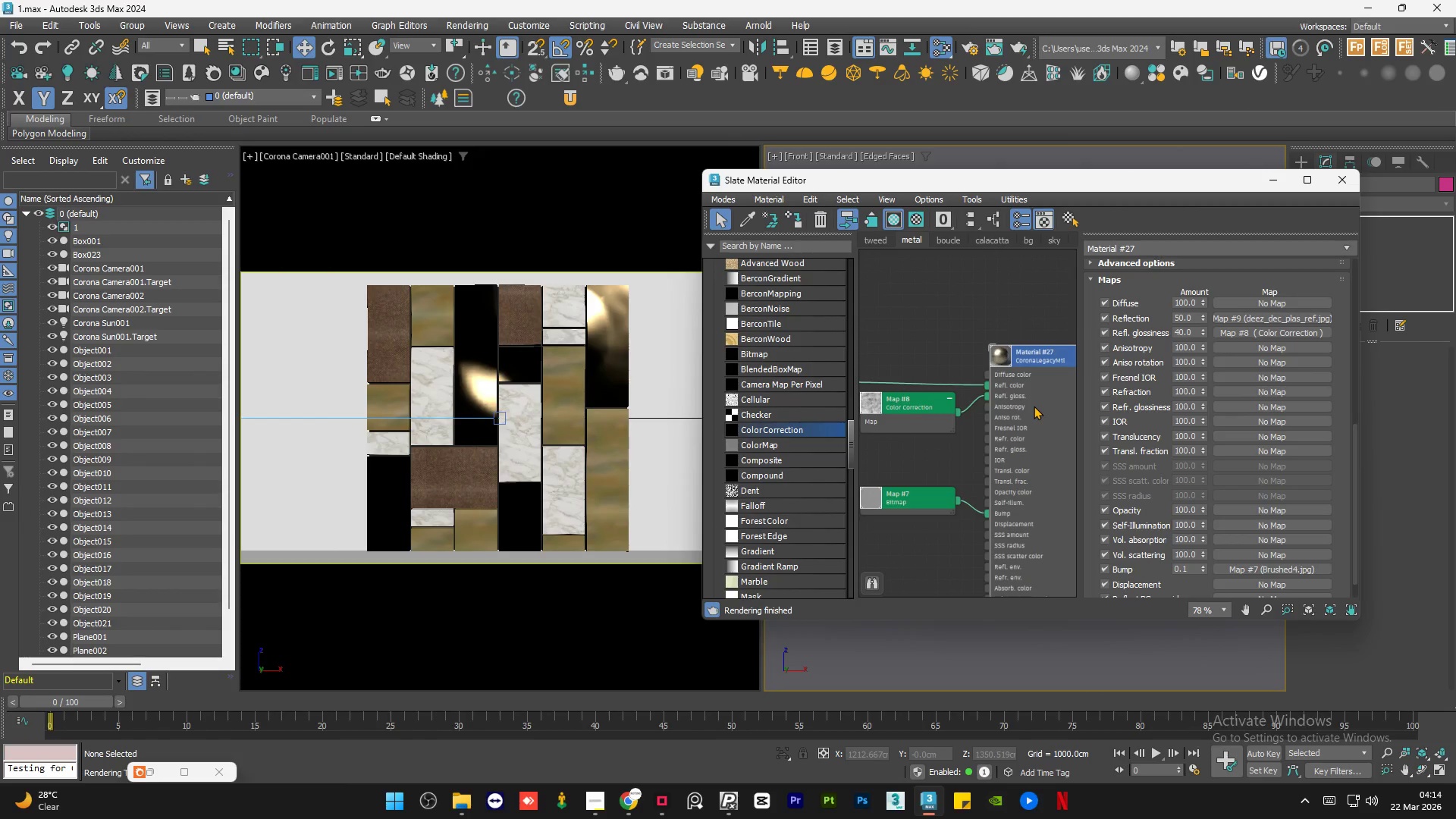 
scroll: coordinate [1058, 377], scroll_direction: up, amount: 4.0
 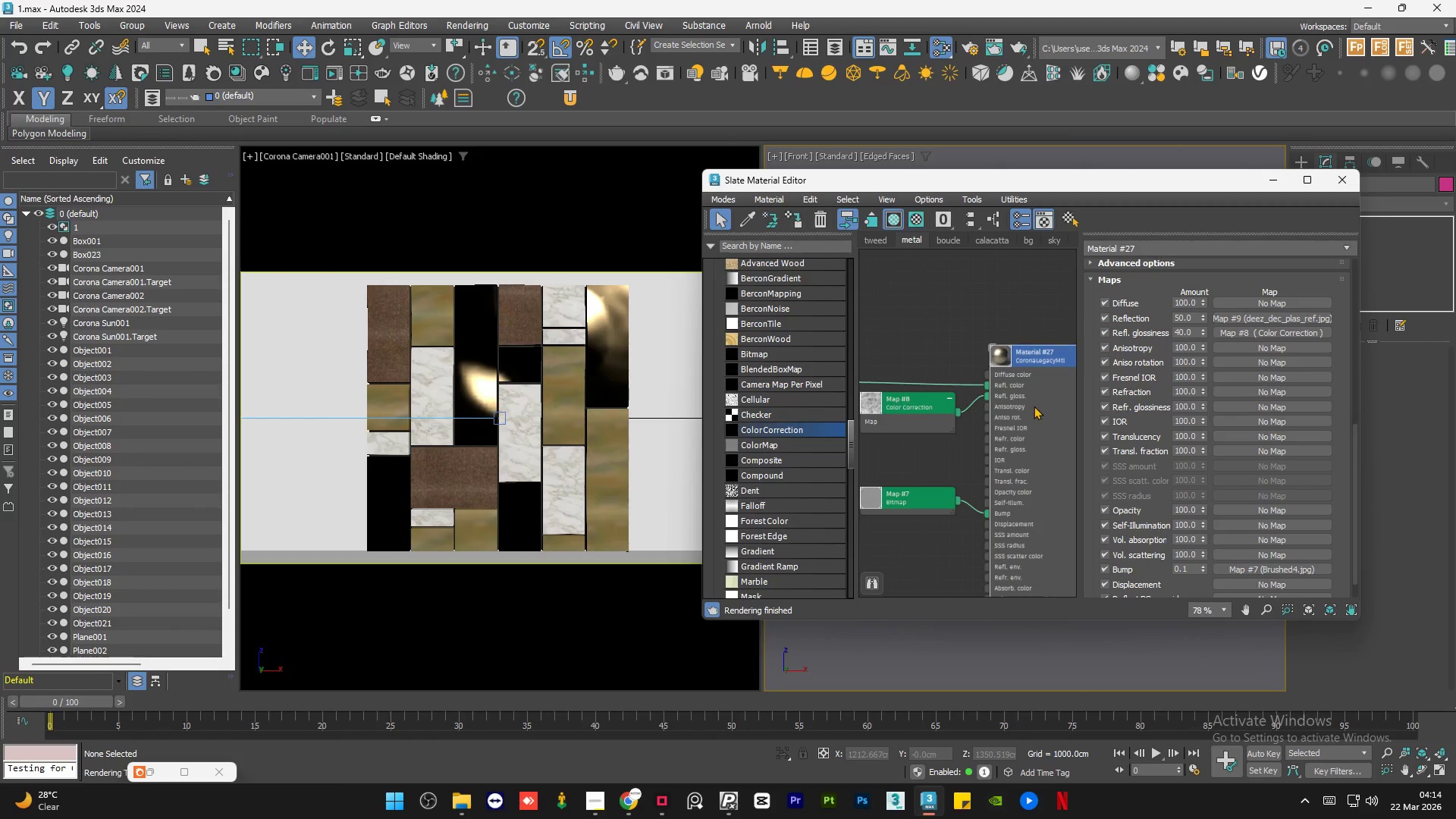 
double_click([1034, 406])
 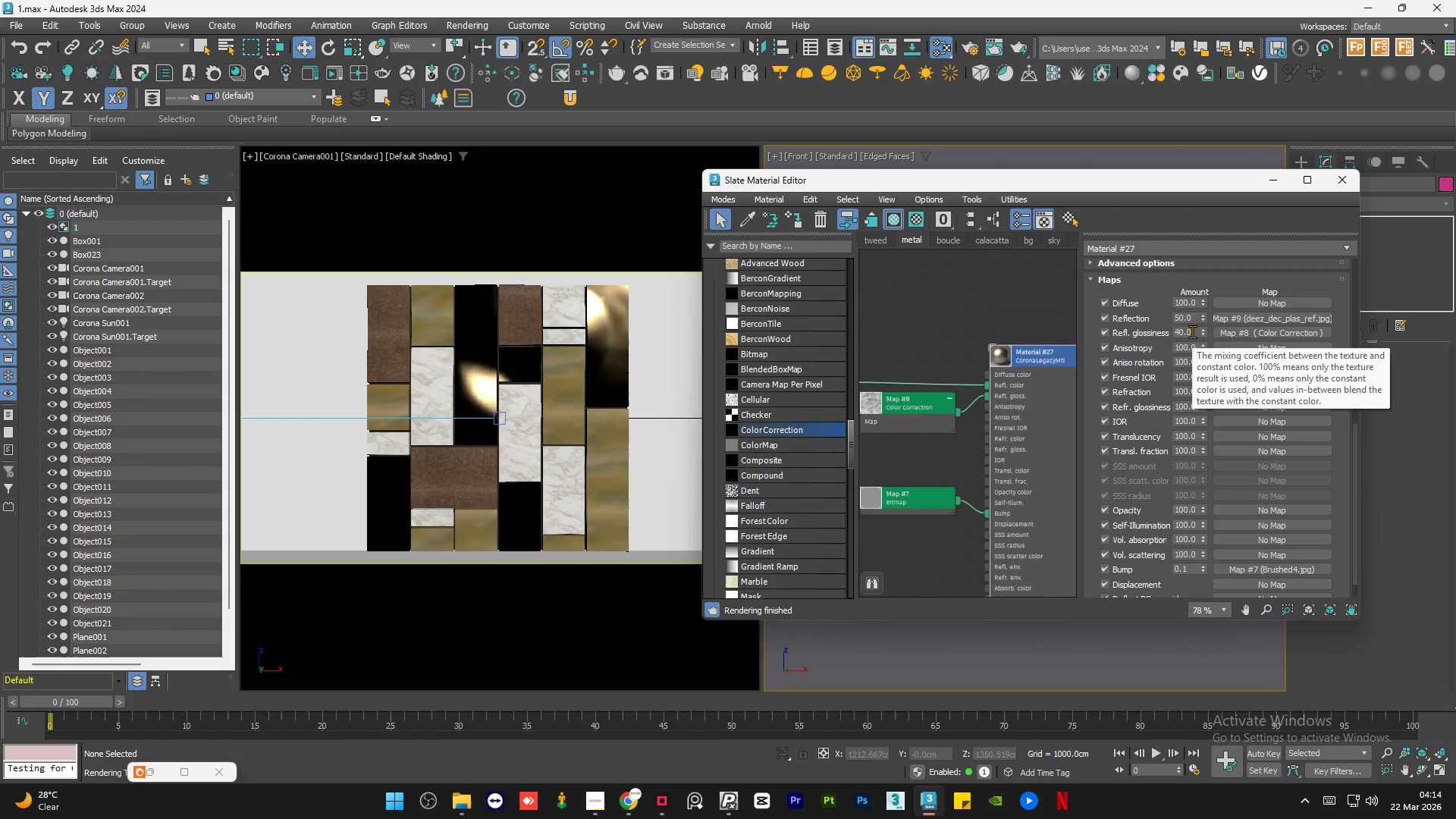 
double_click([1195, 318])
 